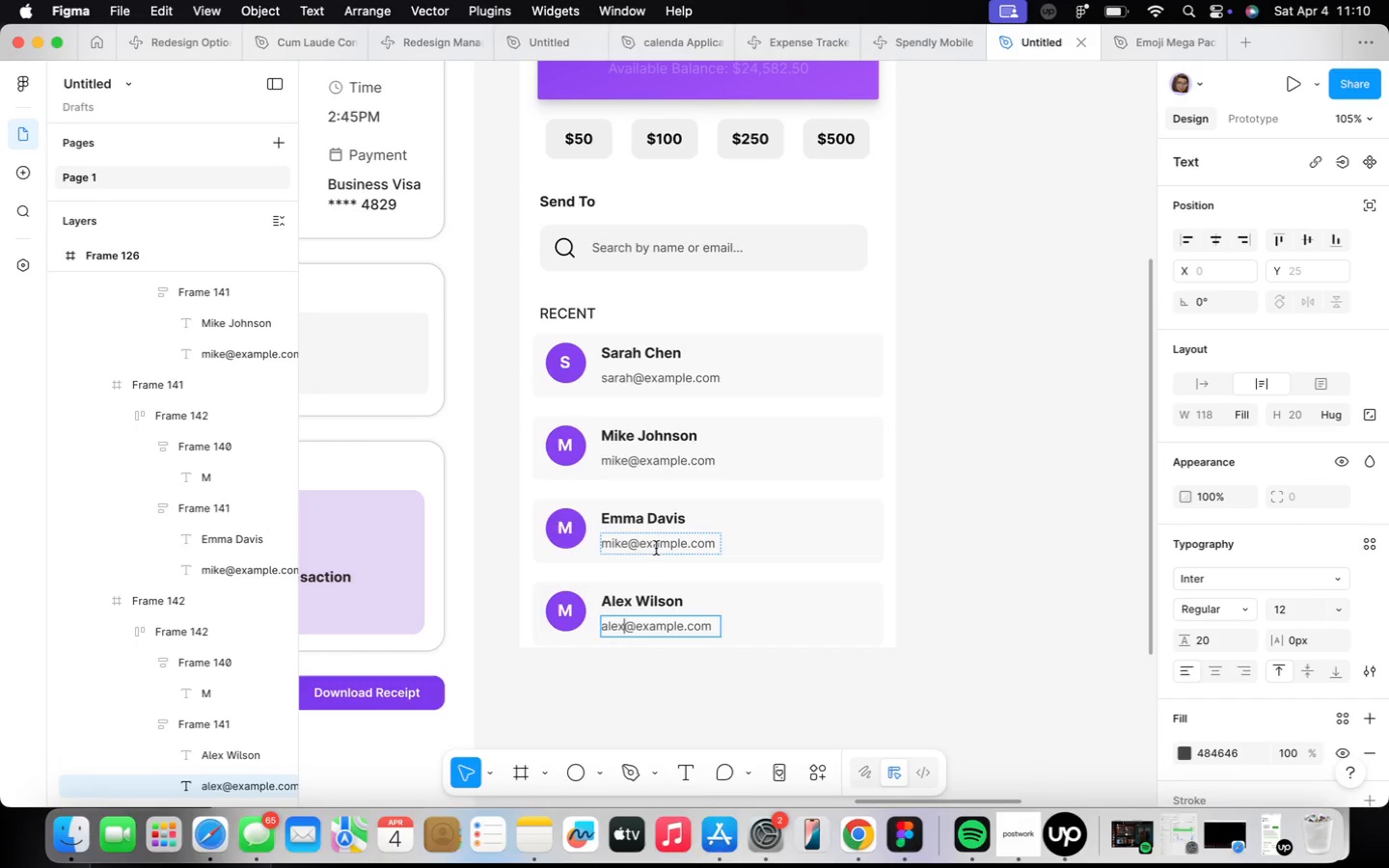 
double_click([617, 547])
 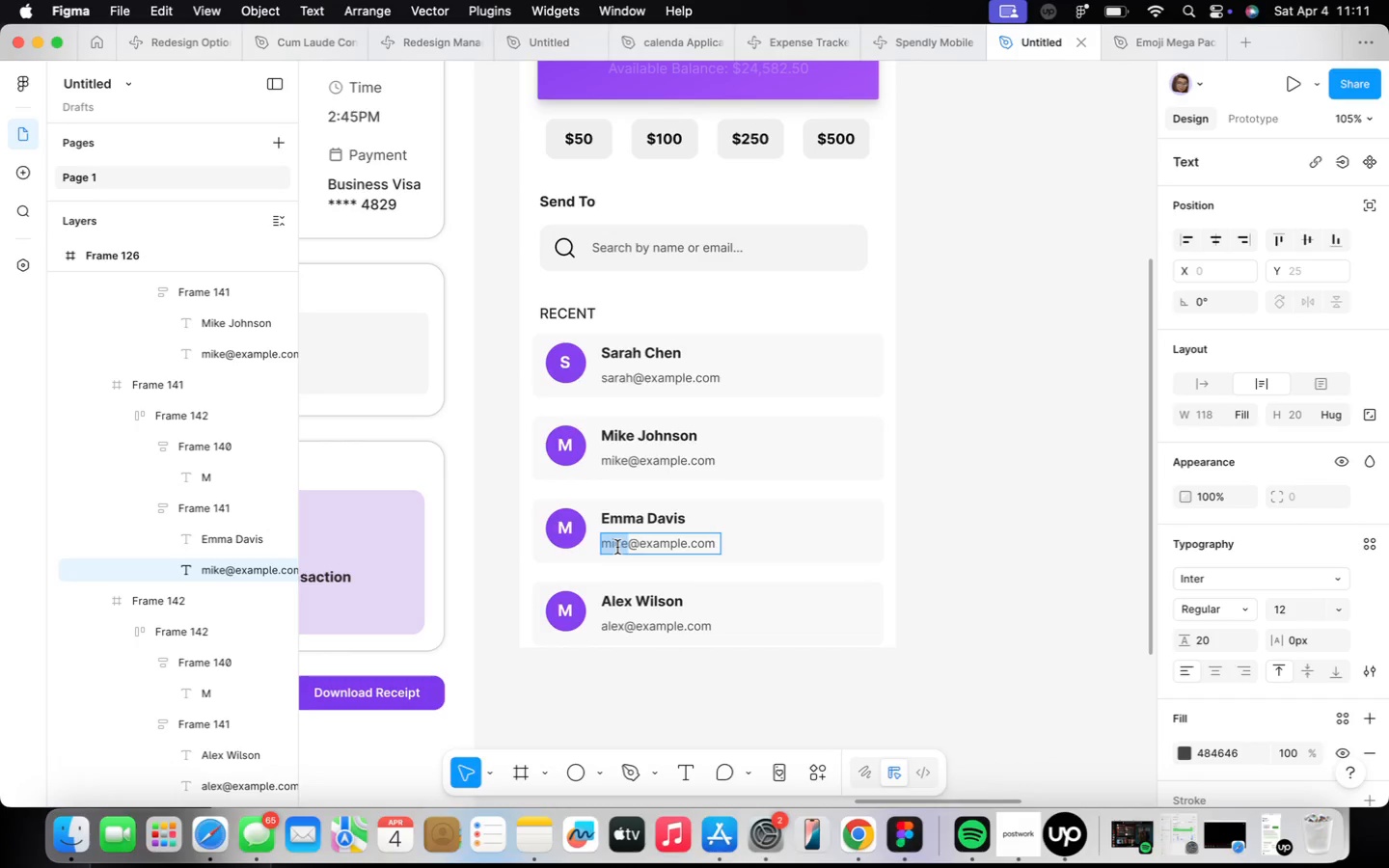 
type(emma)
 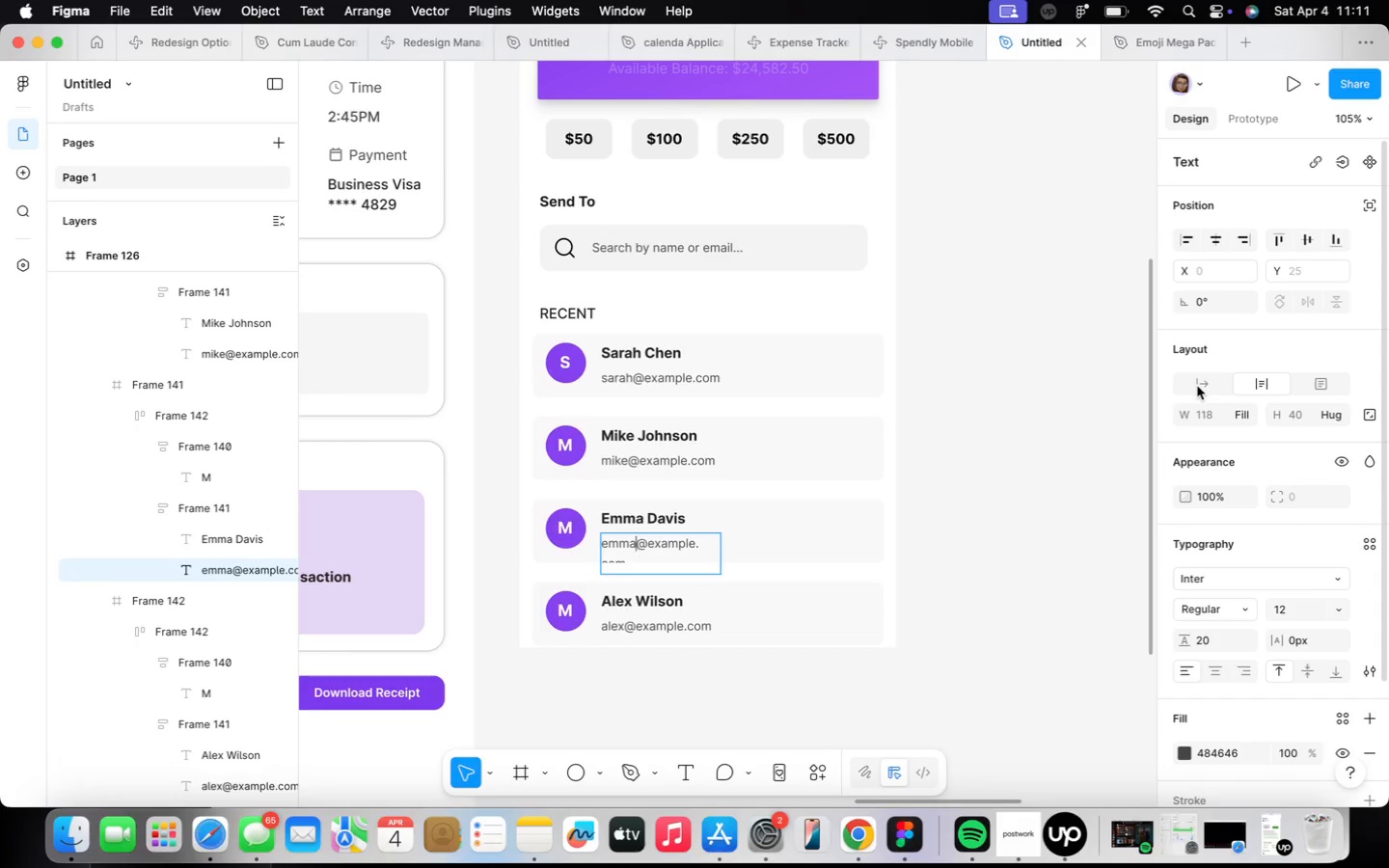 
left_click([1007, 576])
 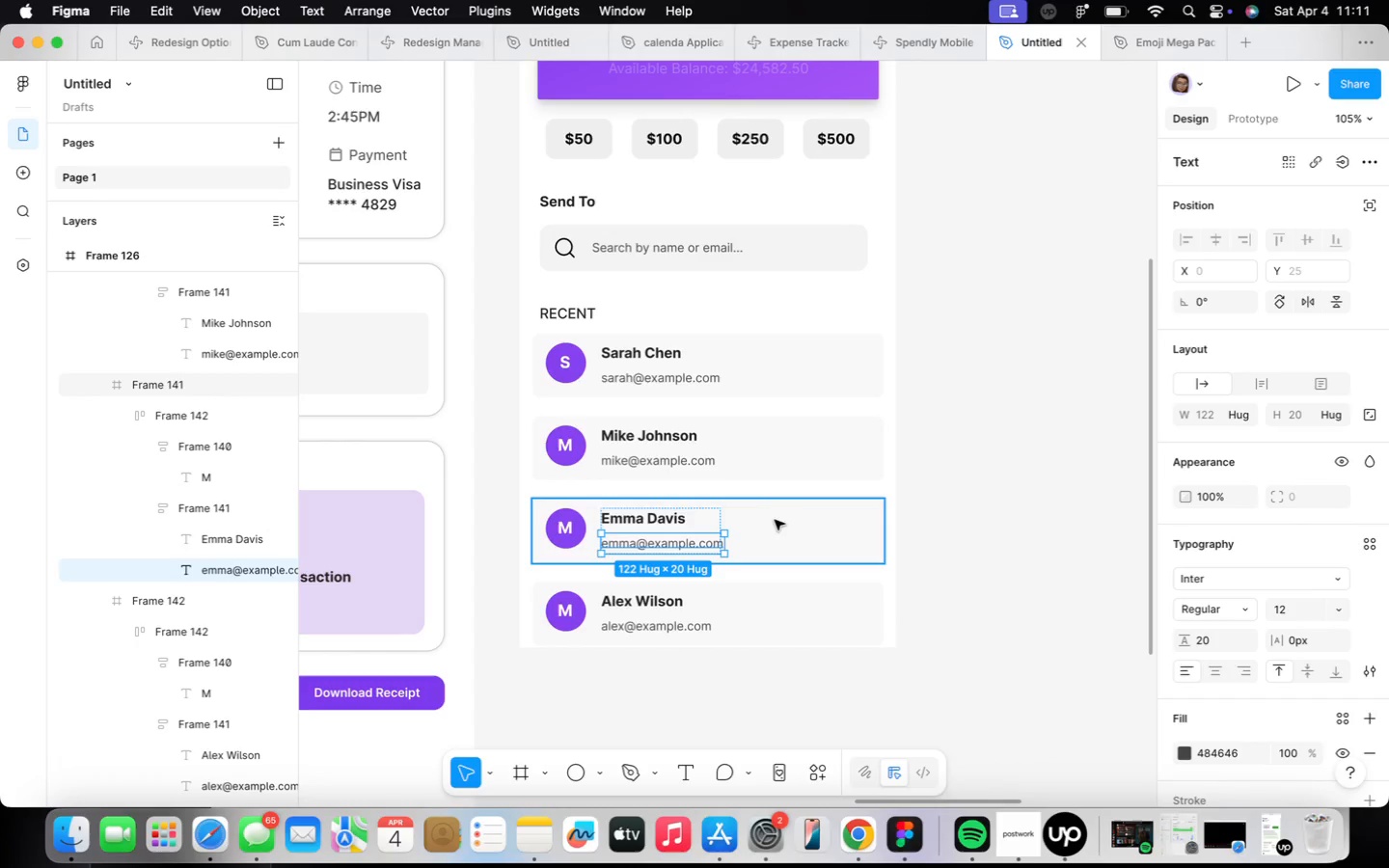 
scroll: coordinate [777, 531], scroll_direction: down, amount: 9.0
 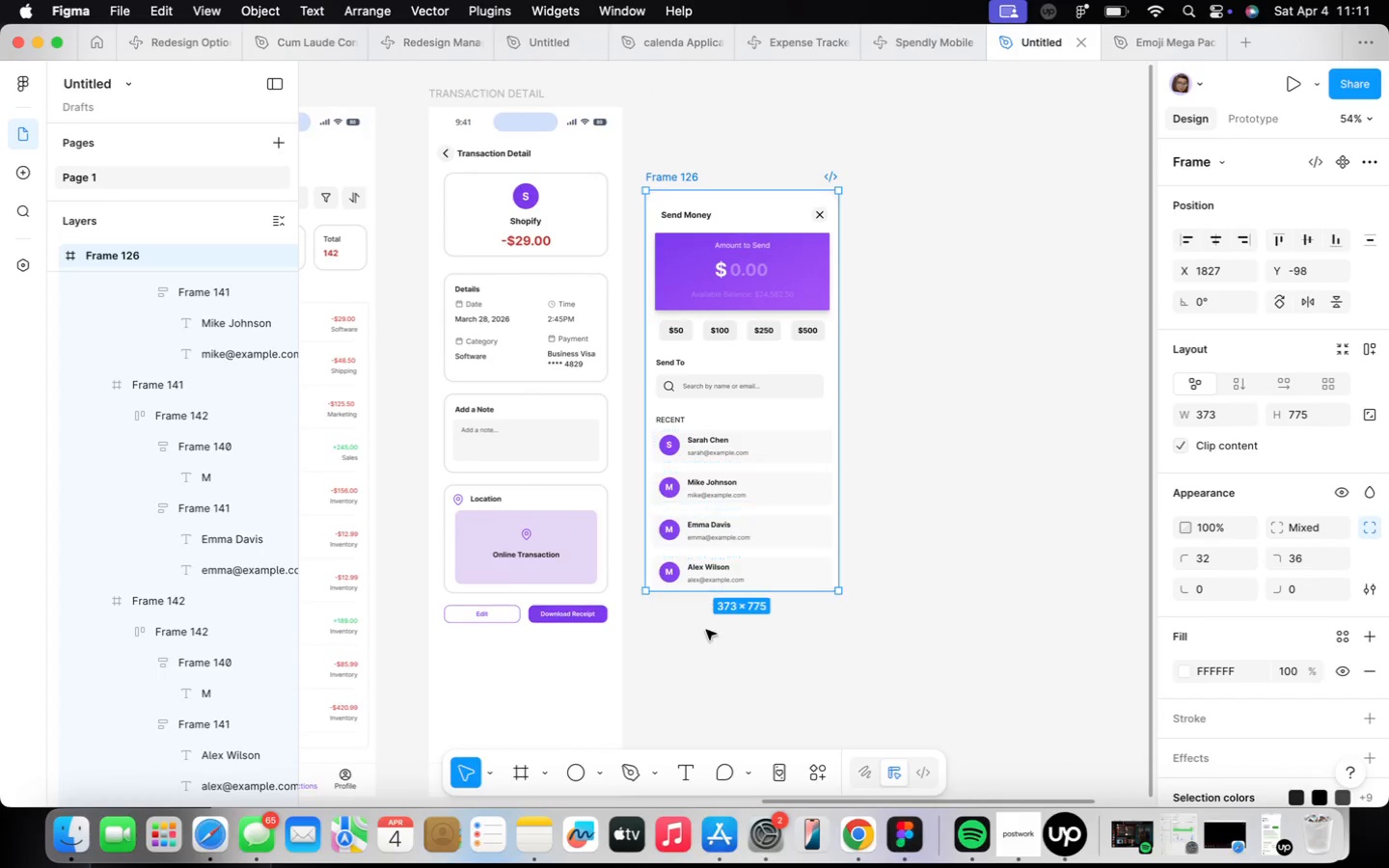 
left_click_drag(start_coordinate=[706, 590], to_coordinate=[719, 614])
 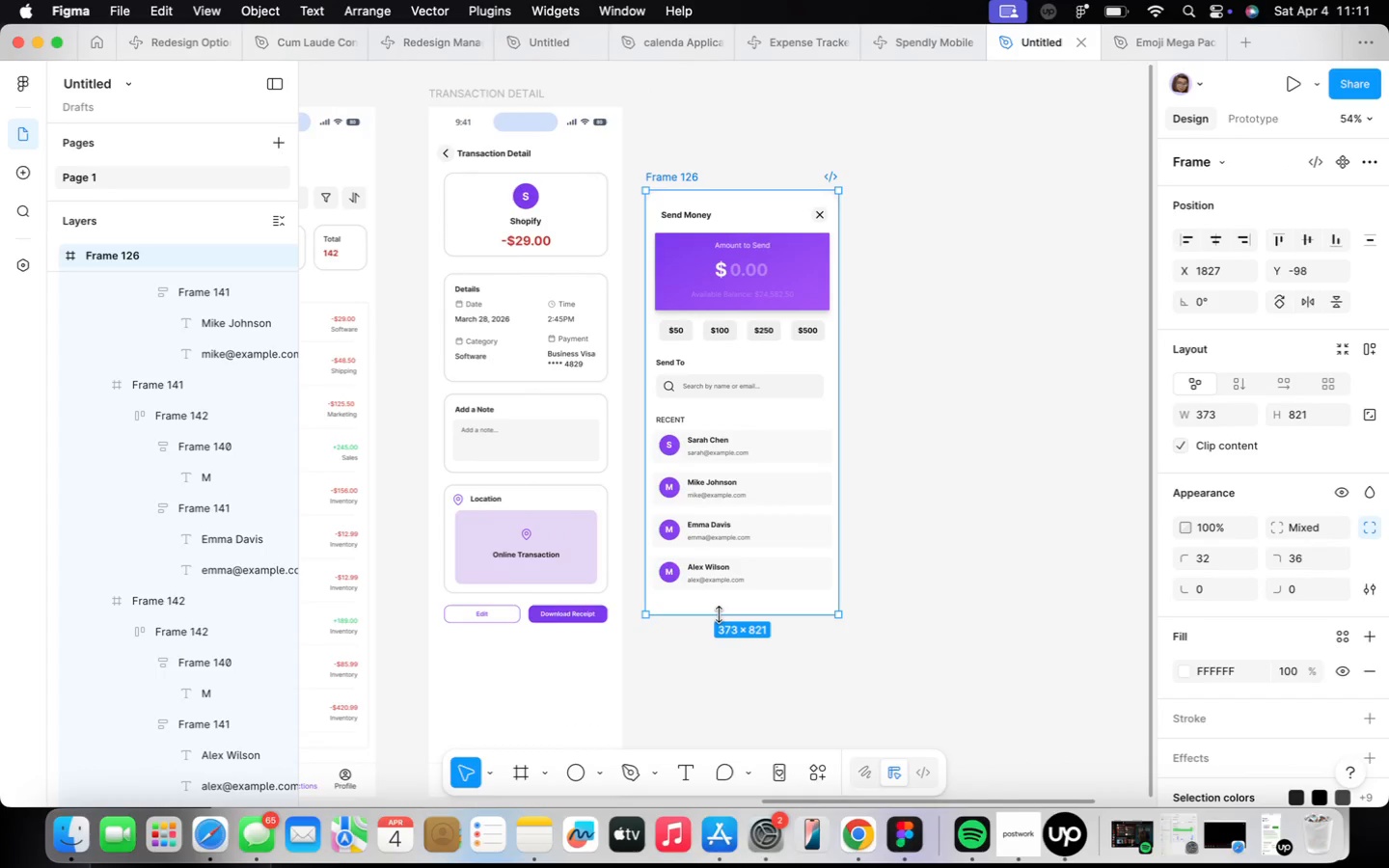 
left_click_drag(start_coordinate=[719, 614], to_coordinate=[751, 698])
 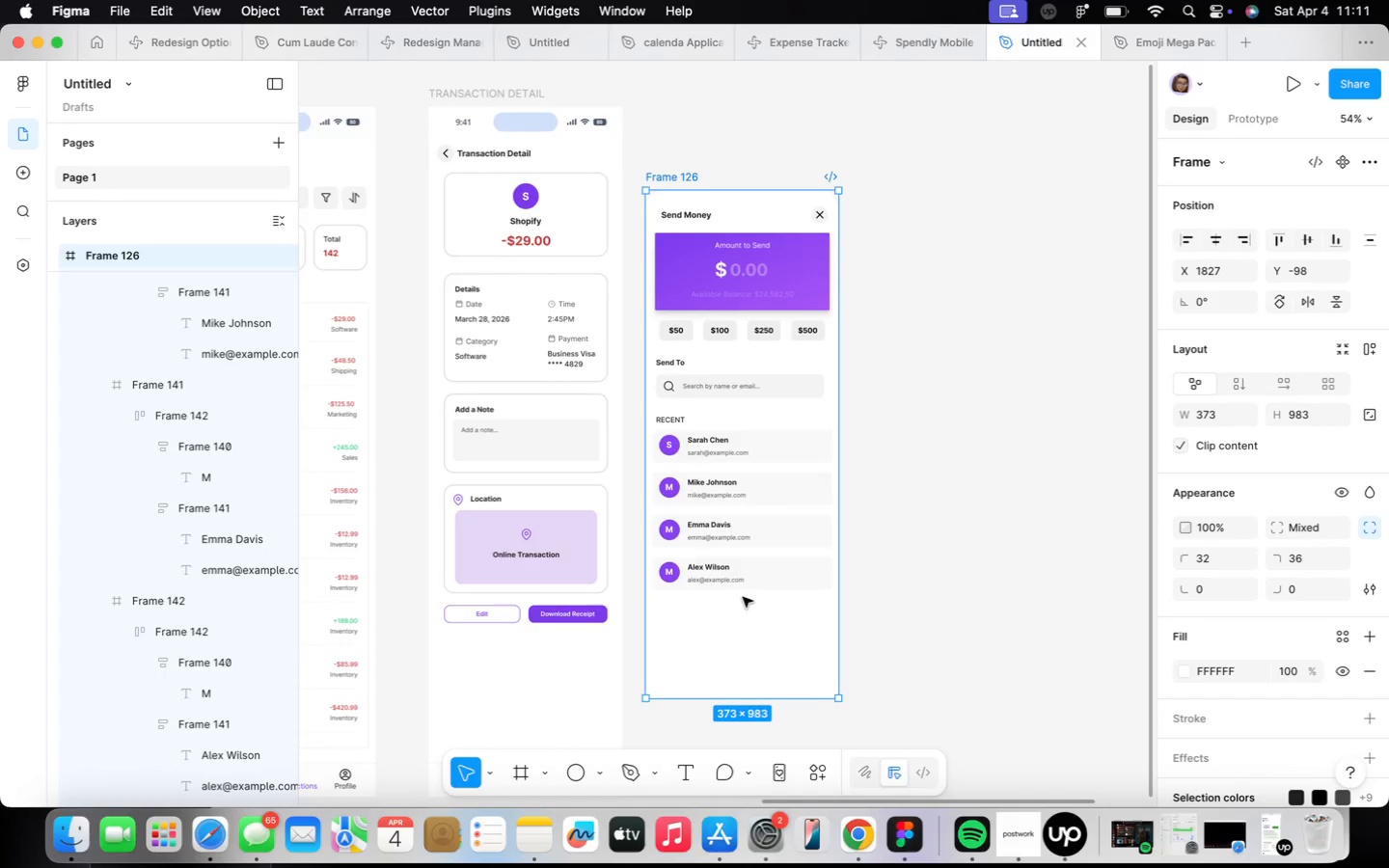 
scroll: coordinate [743, 596], scroll_direction: up, amount: 4.0
 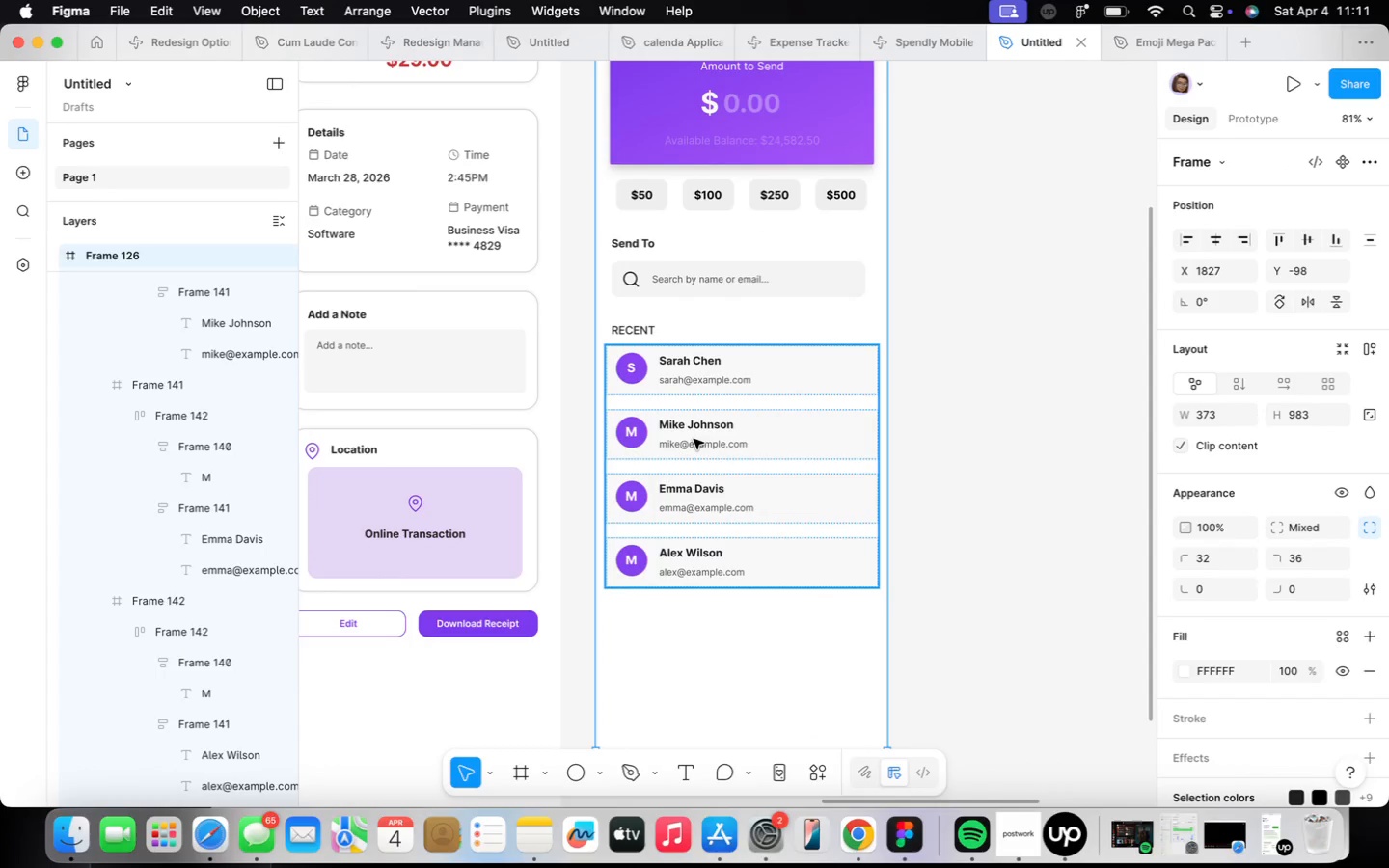 
scroll: coordinate [694, 441], scroll_direction: down, amount: 1.0
 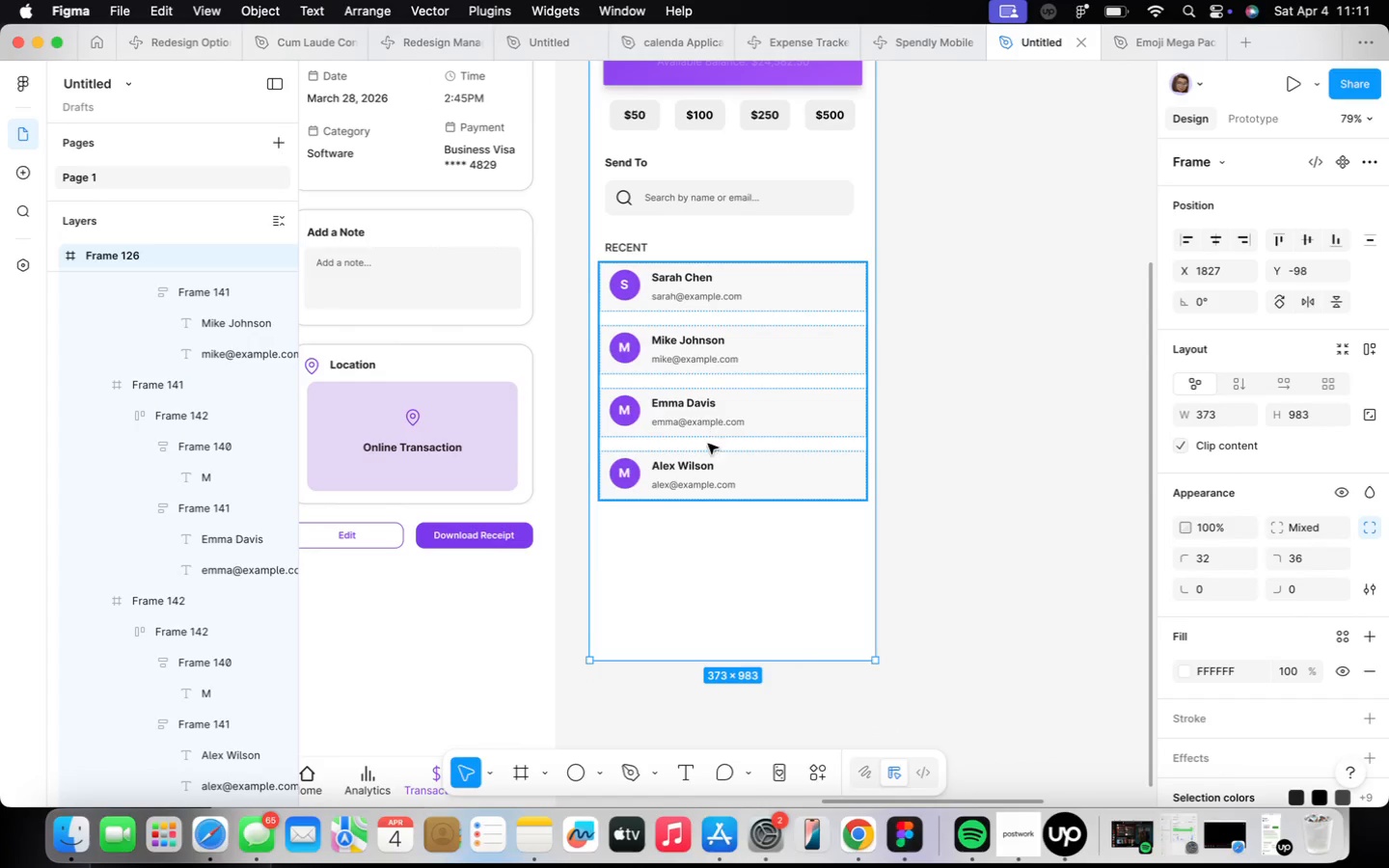 
left_click([694, 476])
 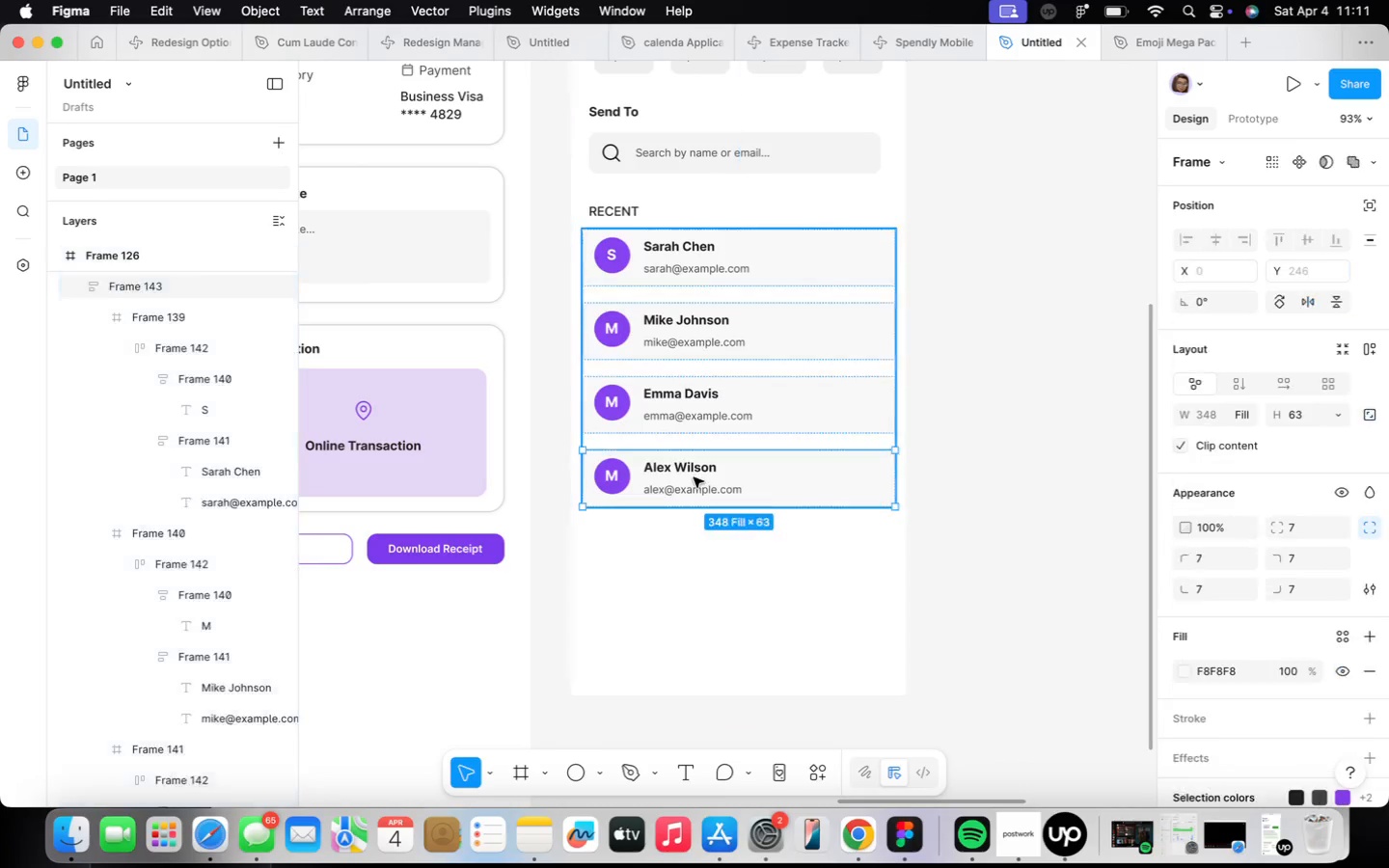 
scroll: coordinate [702, 459], scroll_direction: up, amount: 3.0
 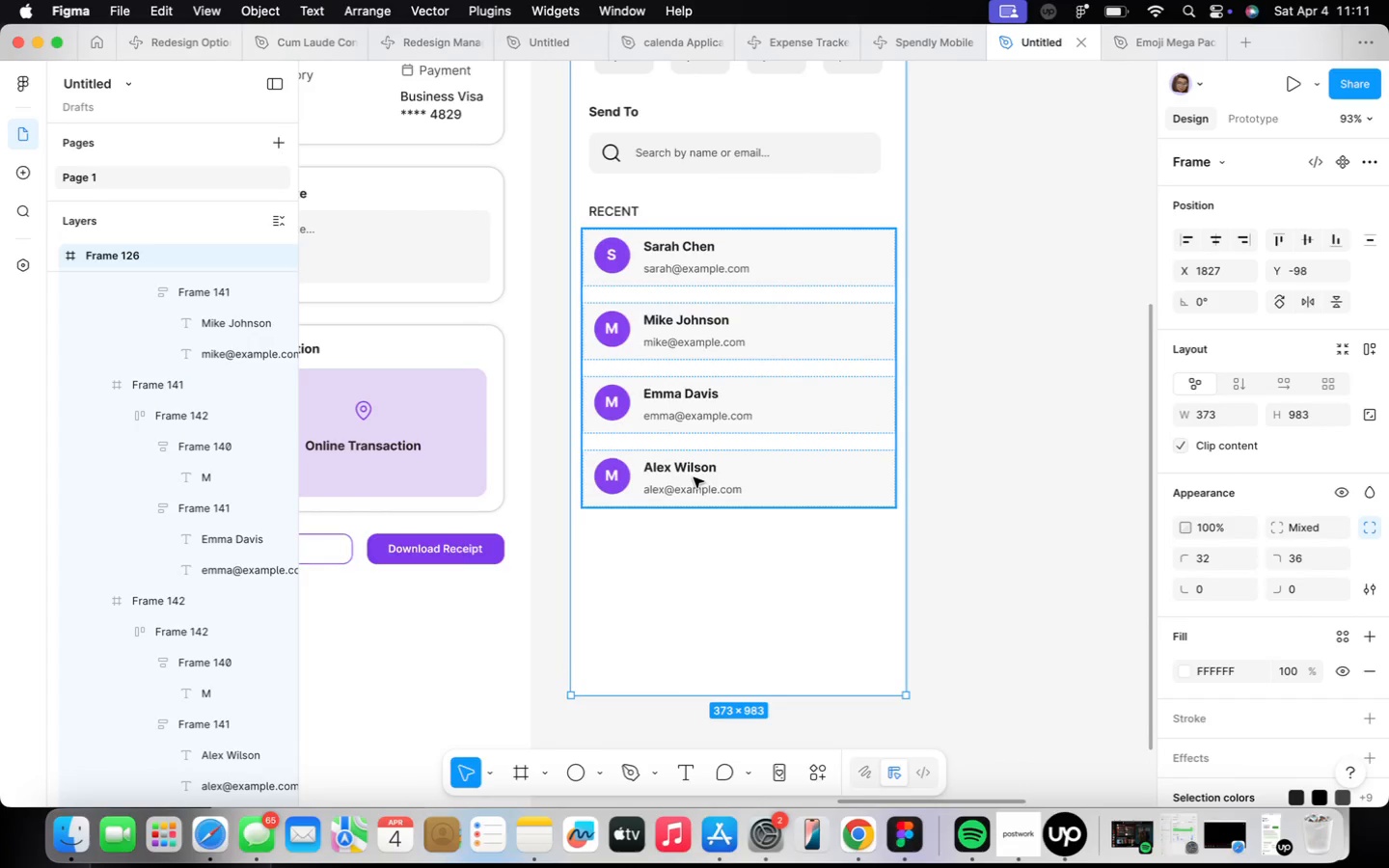 
triple_click([694, 477])
 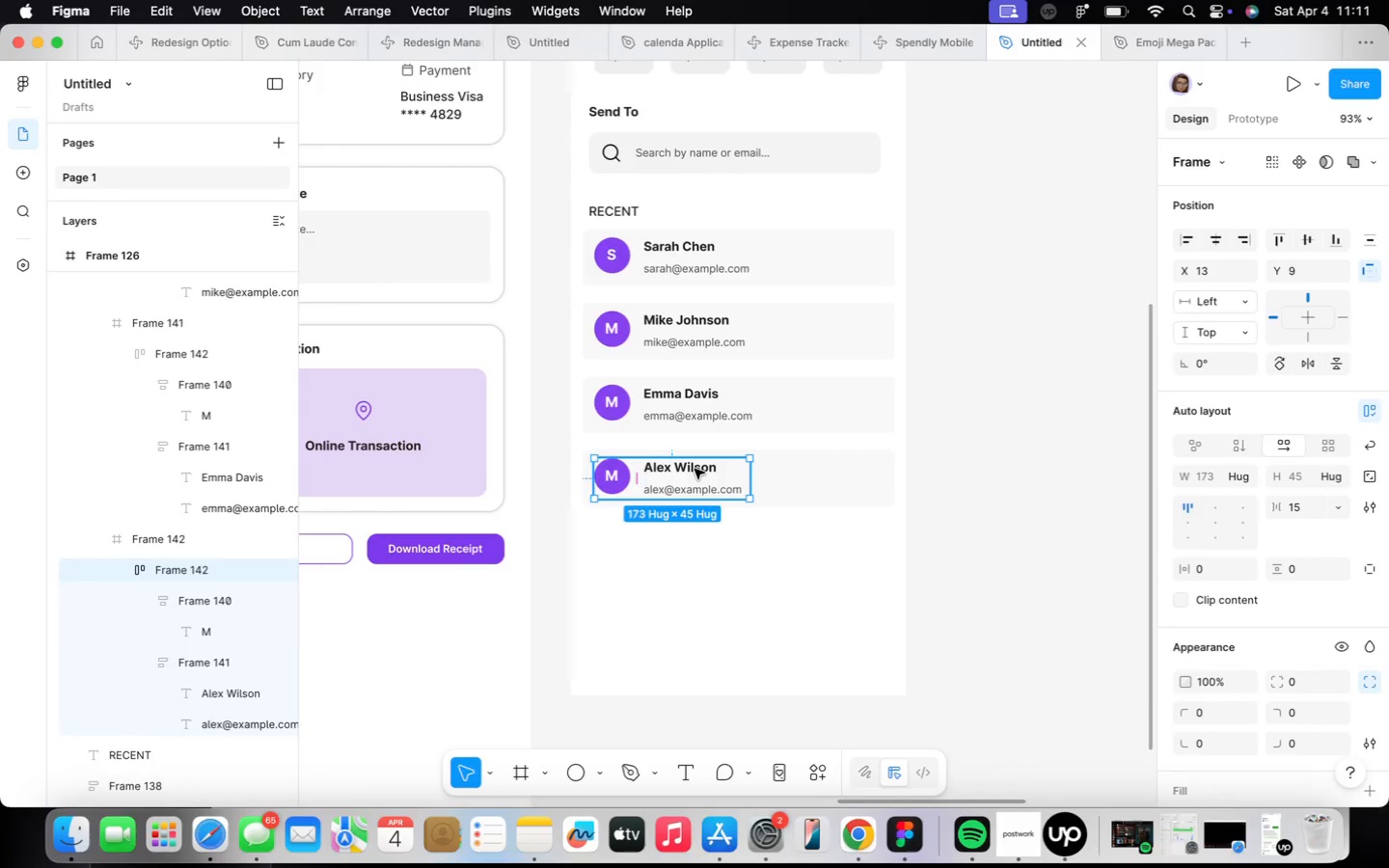 
triple_click([693, 469])
 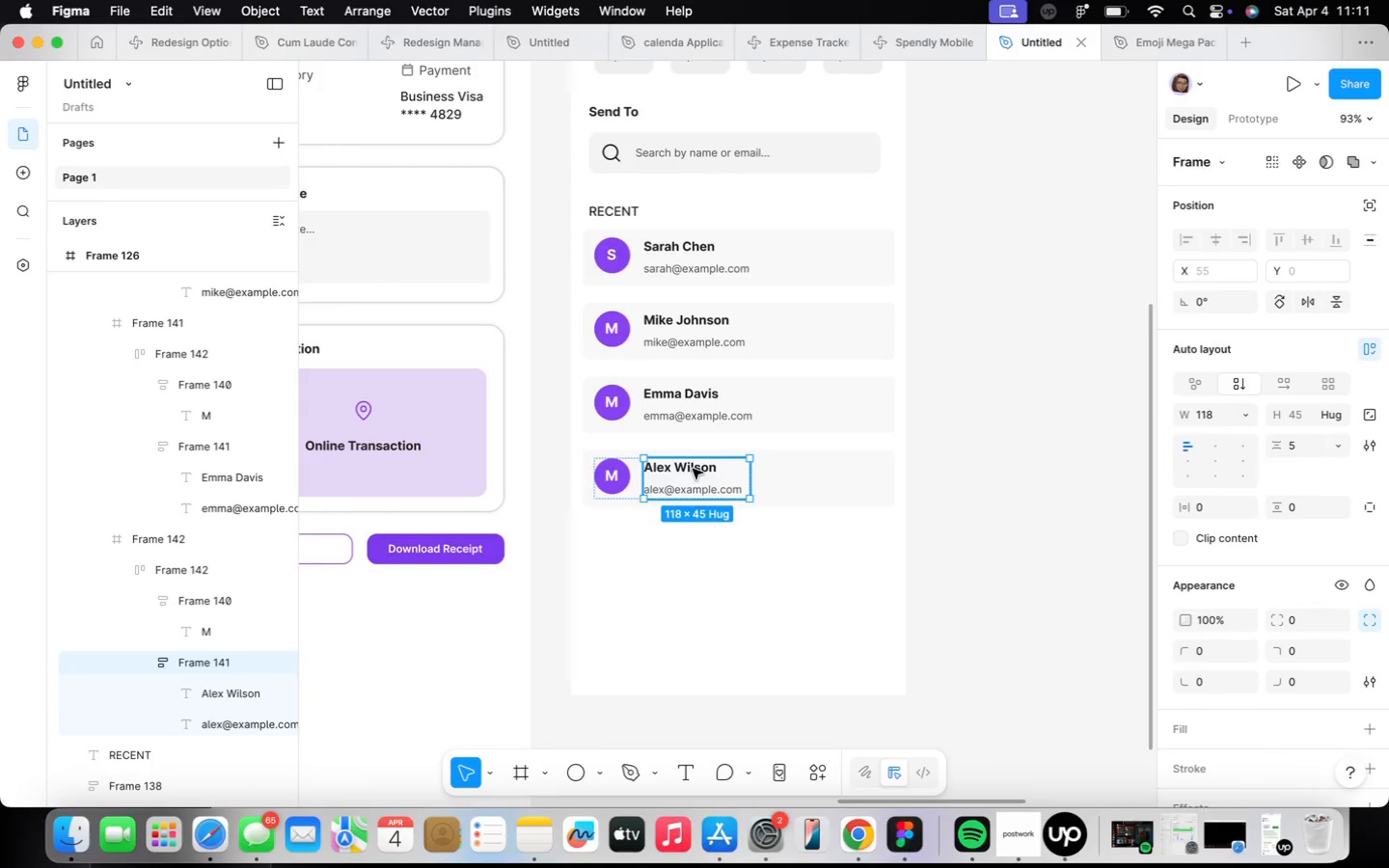 
triple_click([693, 469])
 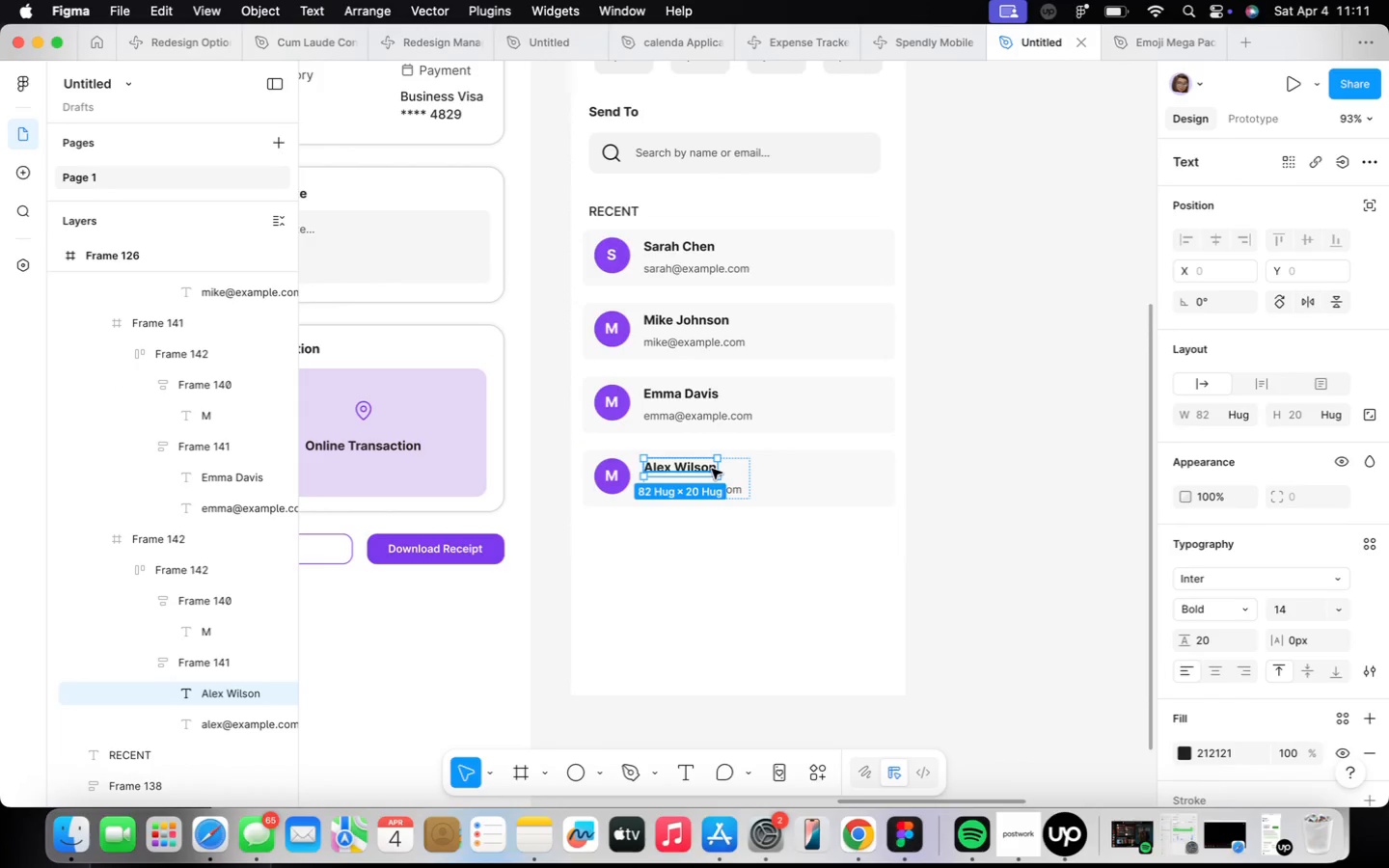 
hold_key(key=OptionLeft, duration=1.89)
left_click_drag(start_coordinate=[712, 465], to_coordinate=[657, 547])
 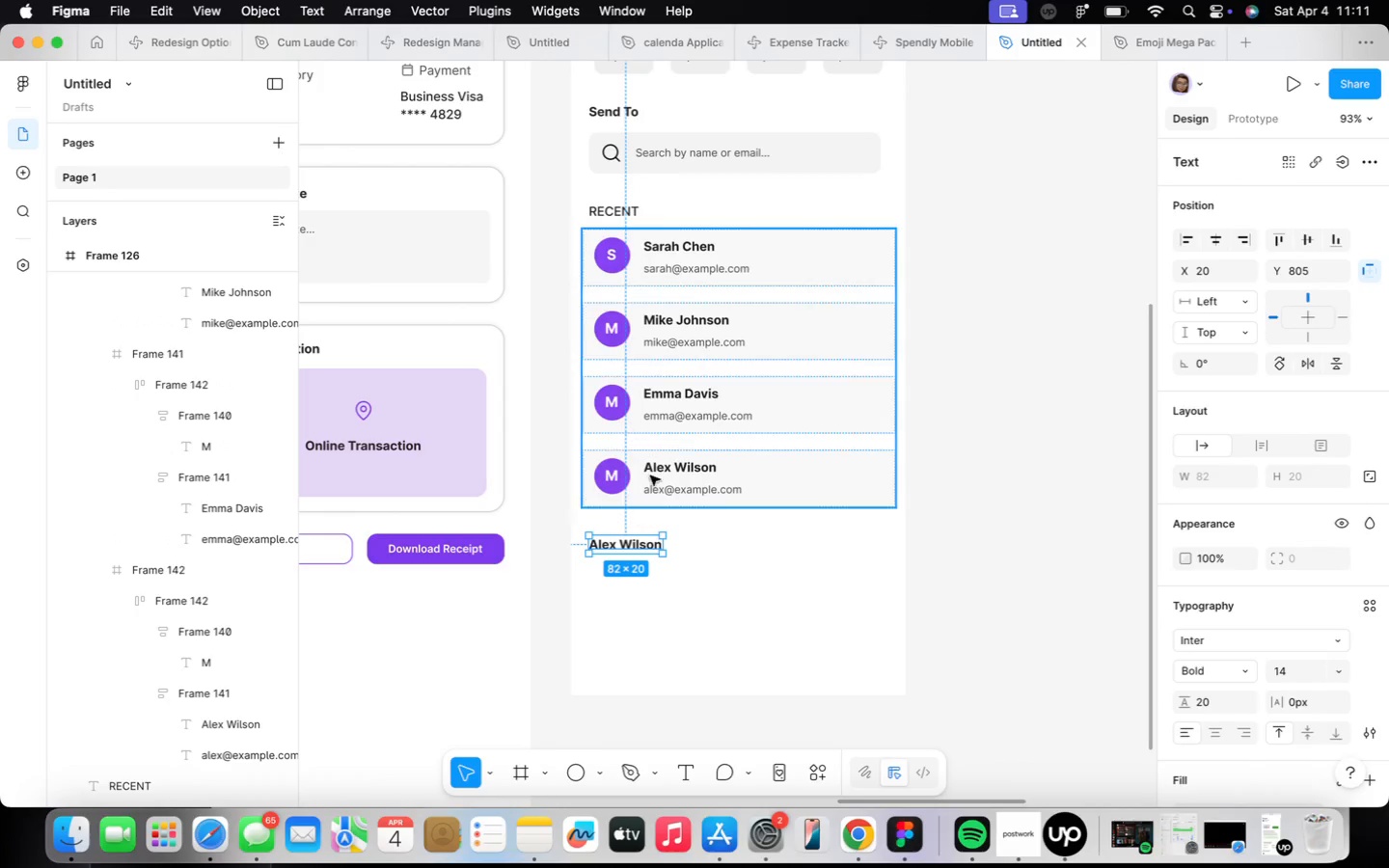 
left_click([675, 445])
 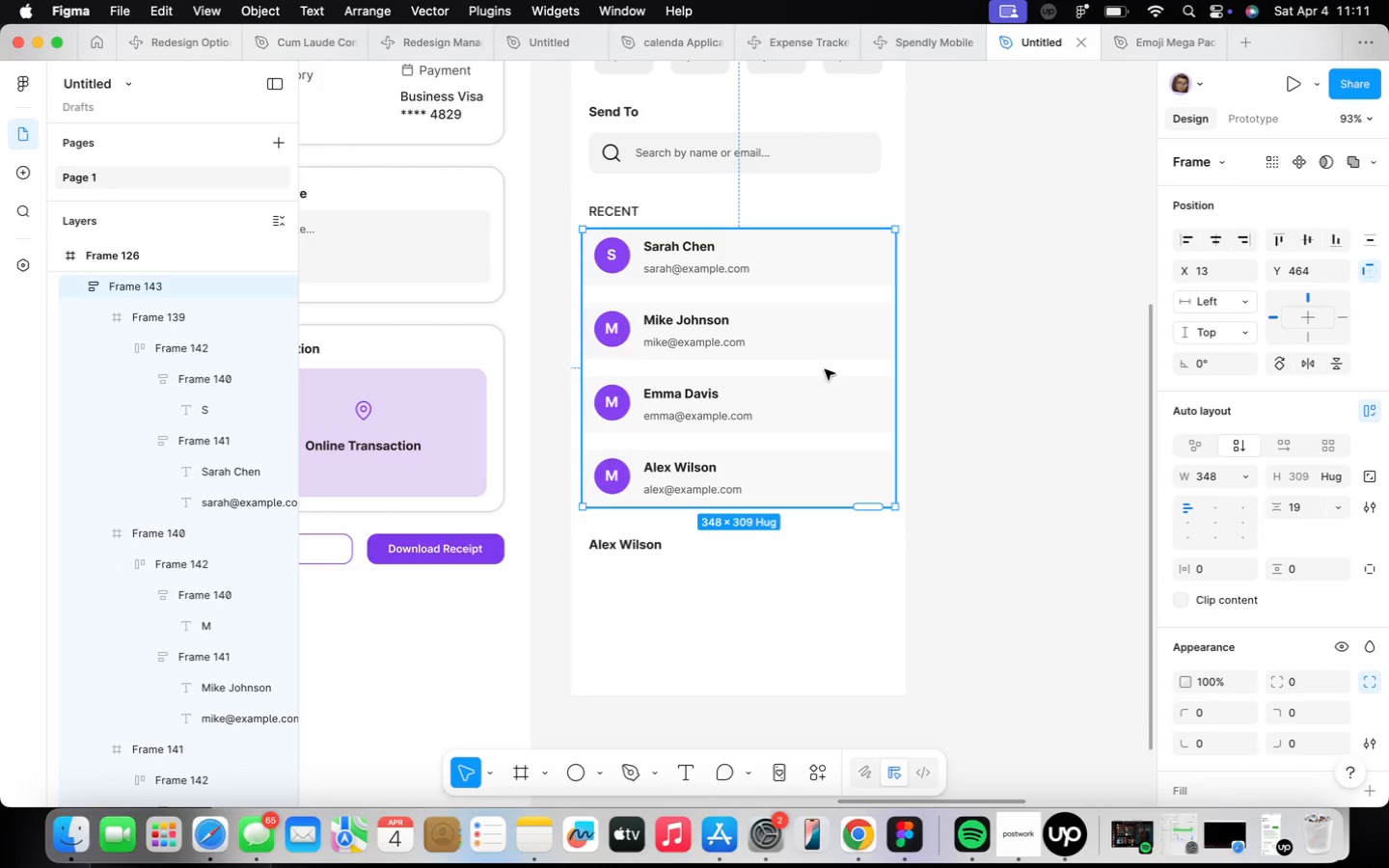 
hold_key(key=OptionLeft, duration=1.42)
 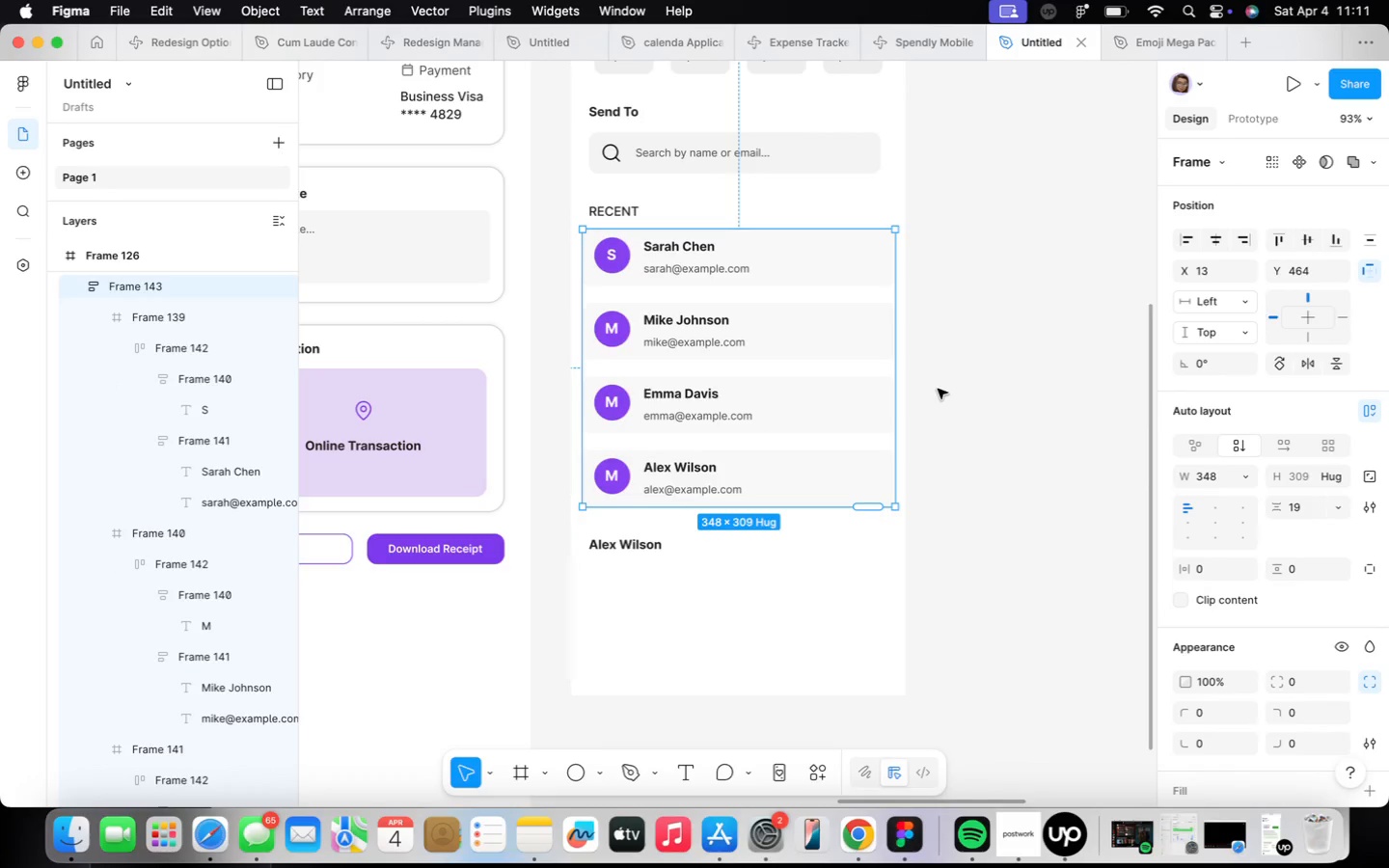 
scroll: coordinate [931, 379], scroll_direction: up, amount: 2.0
 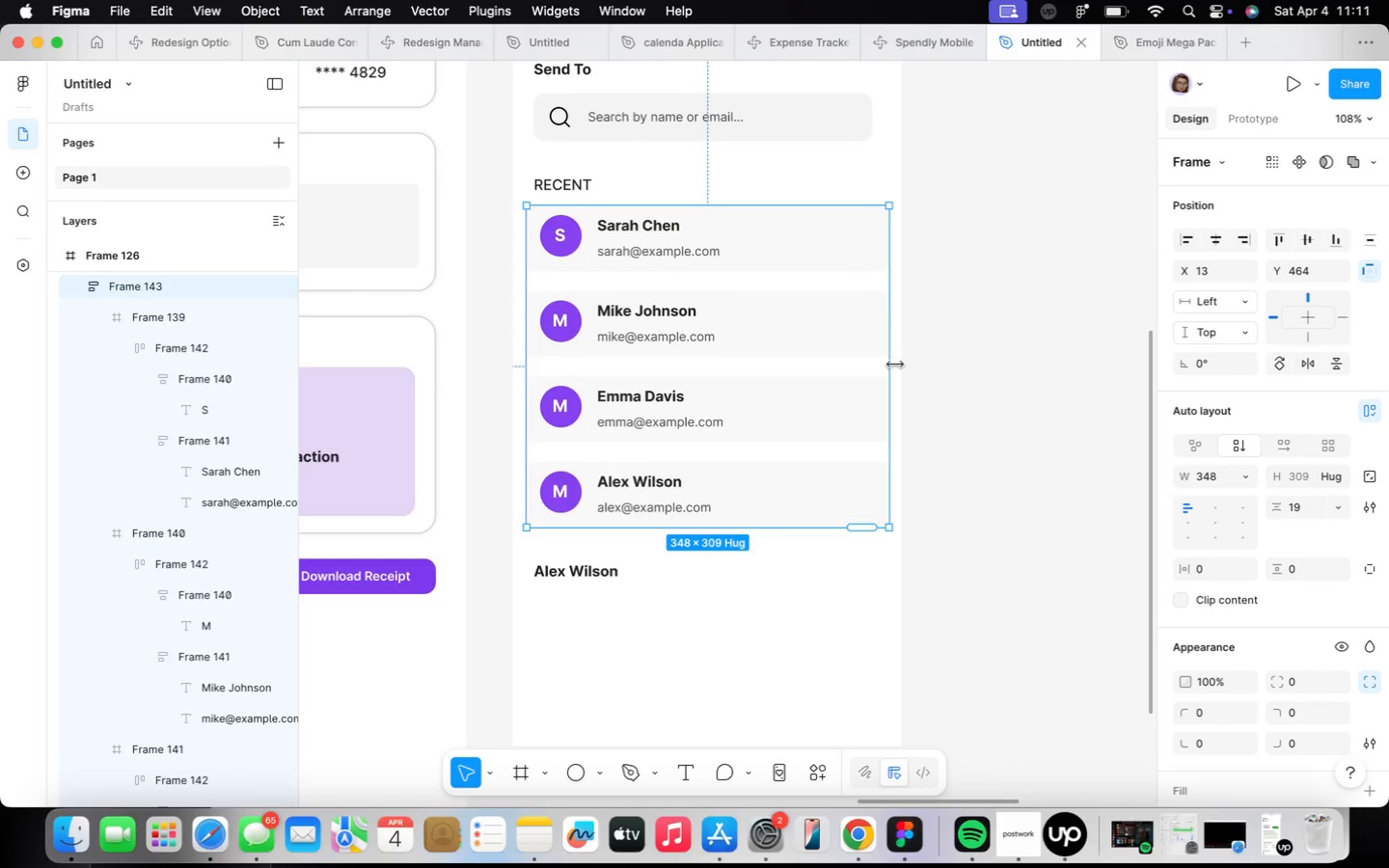 
left_click_drag(start_coordinate=[895, 364], to_coordinate=[878, 365])
 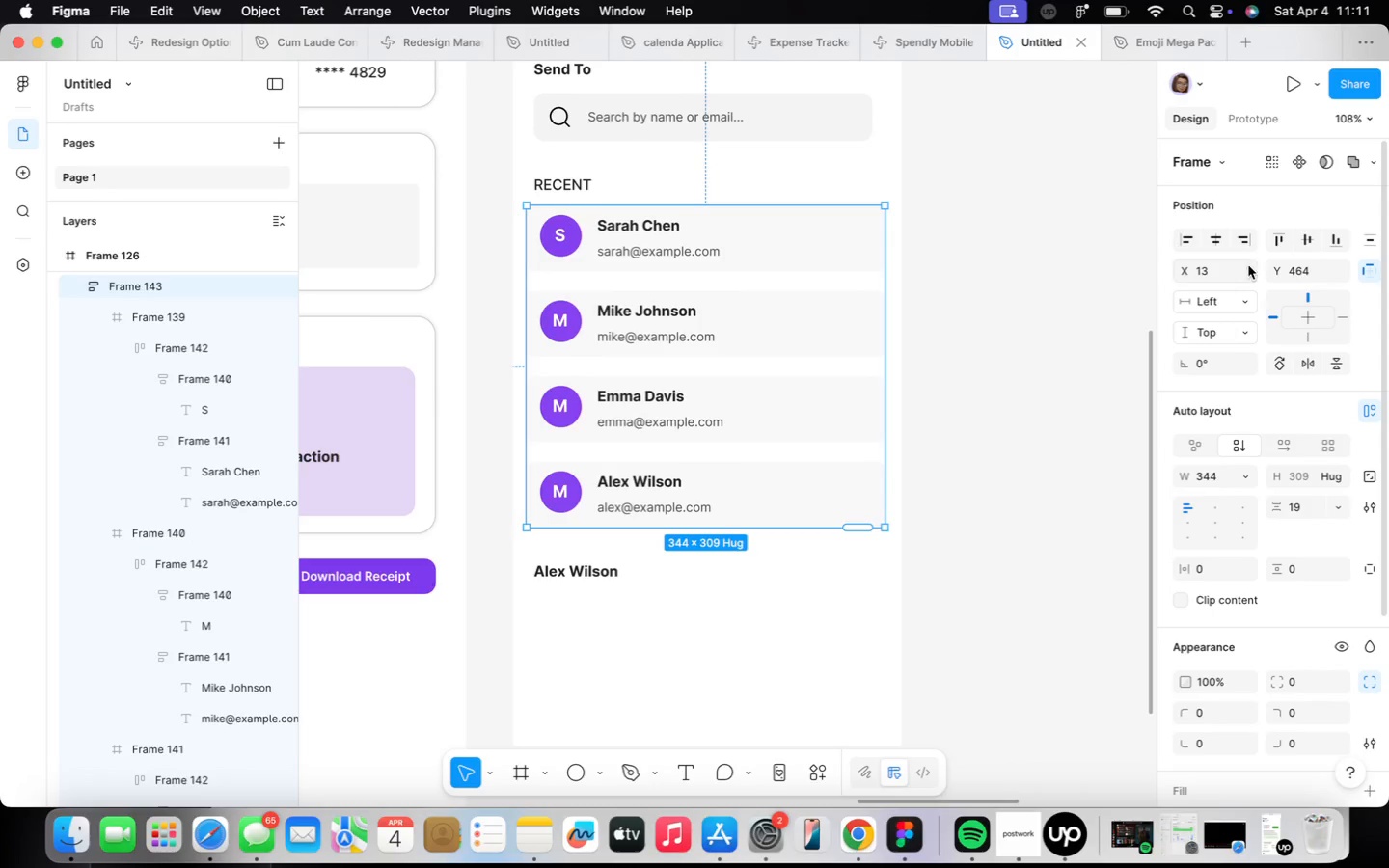 
hold_key(key=OptionLeft, duration=1.03)
 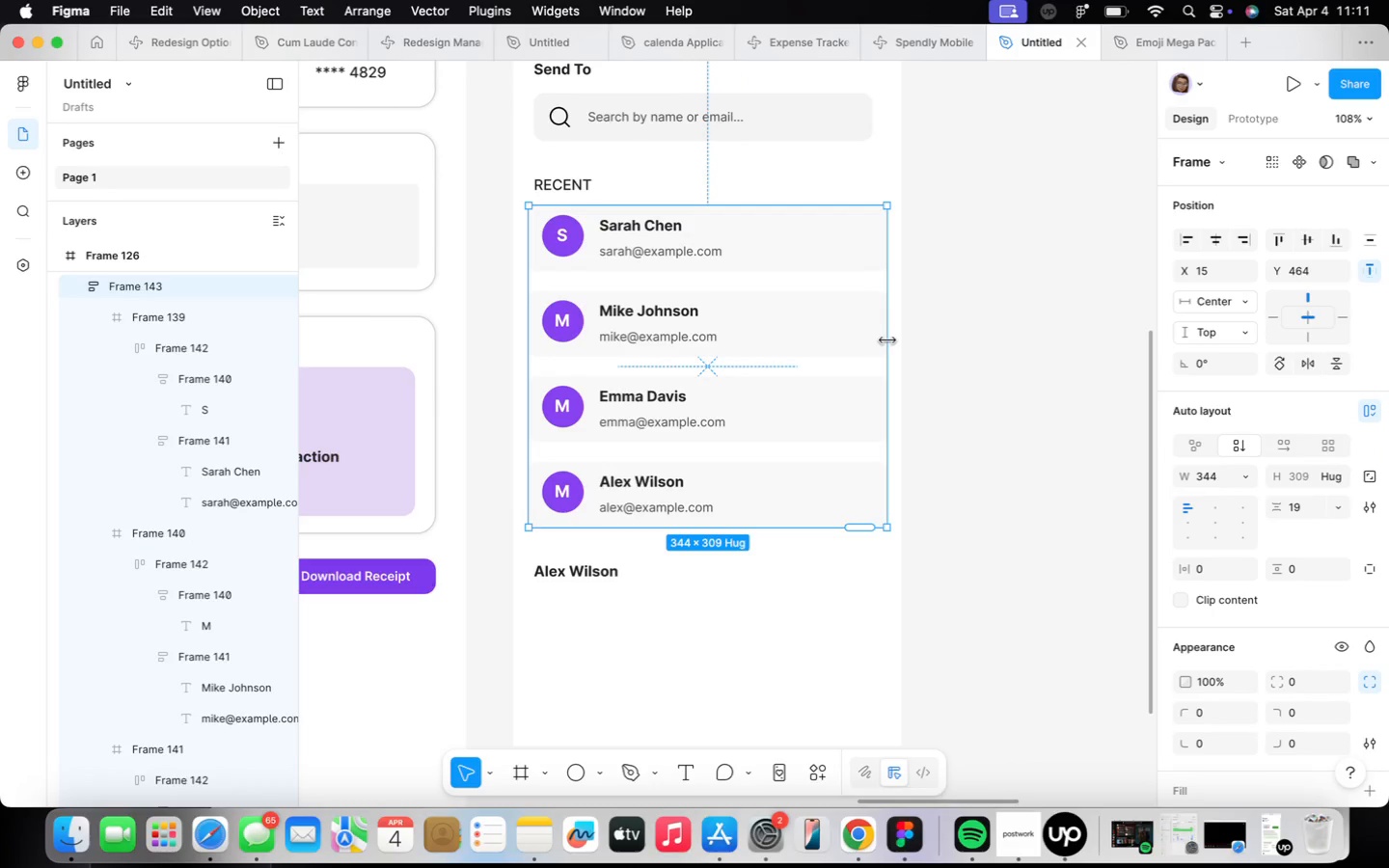 
left_click_drag(start_coordinate=[887, 340], to_coordinate=[882, 340])
 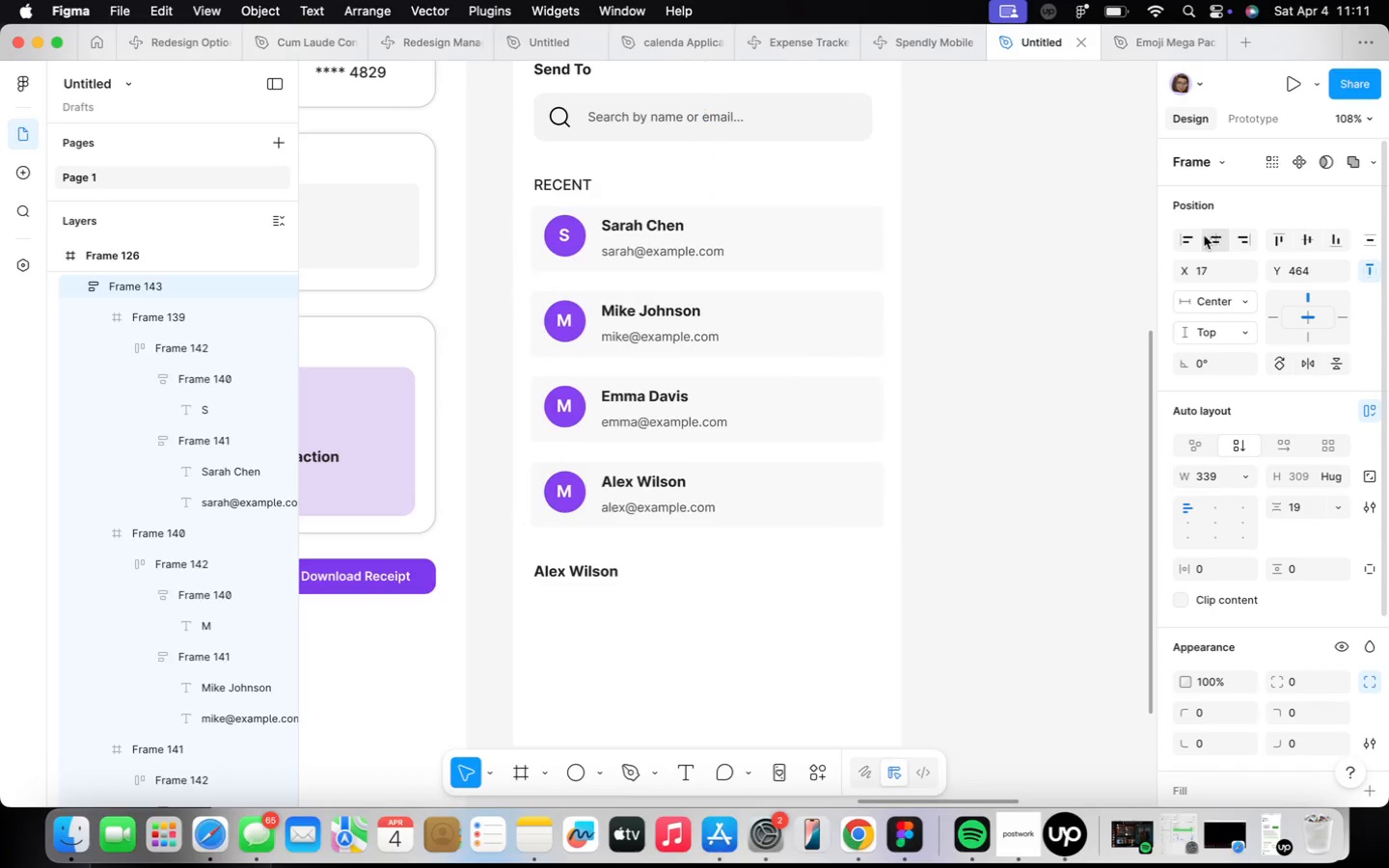 
hold_key(key=OptionLeft, duration=1.12)
 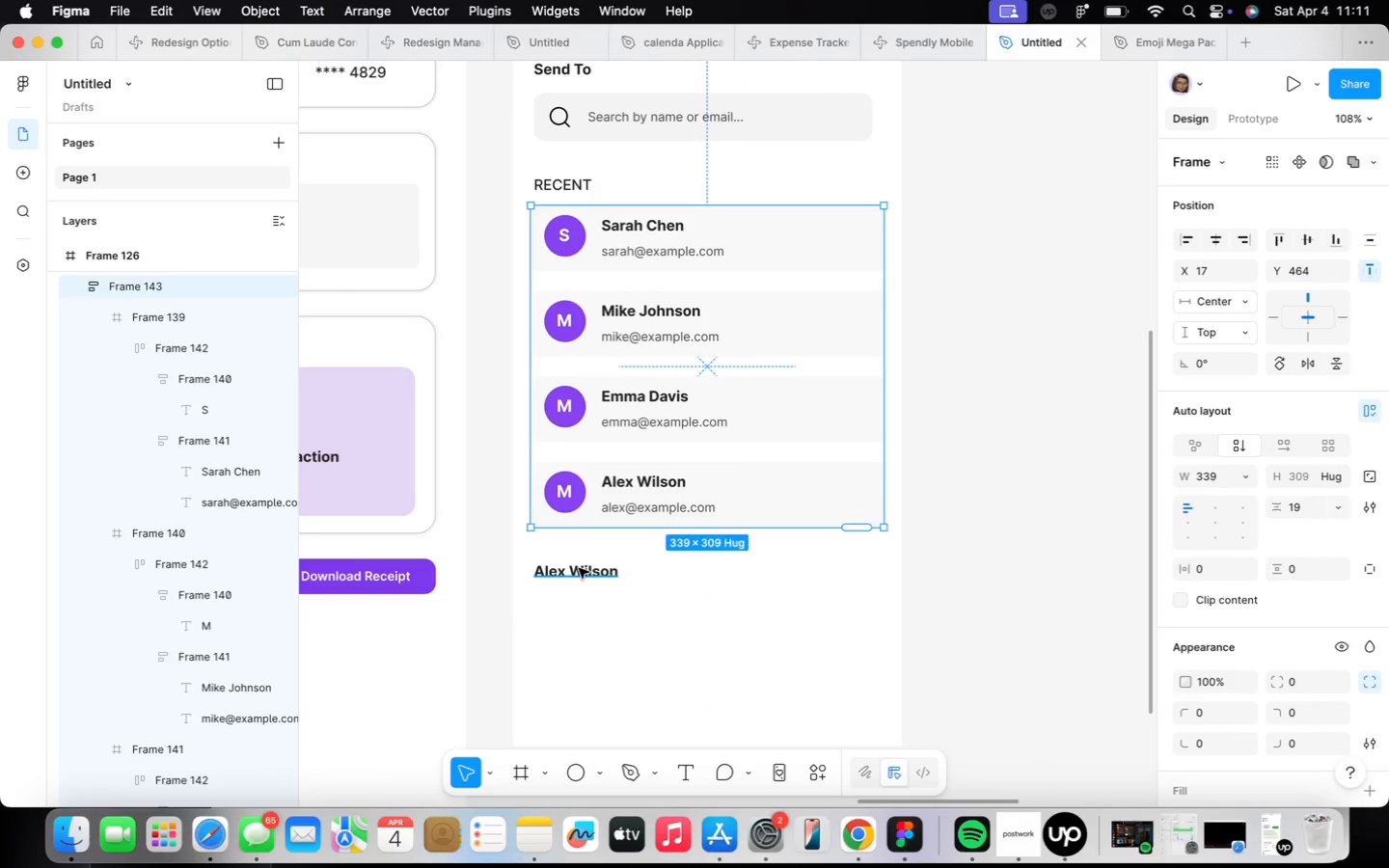 
type(Add Note)
 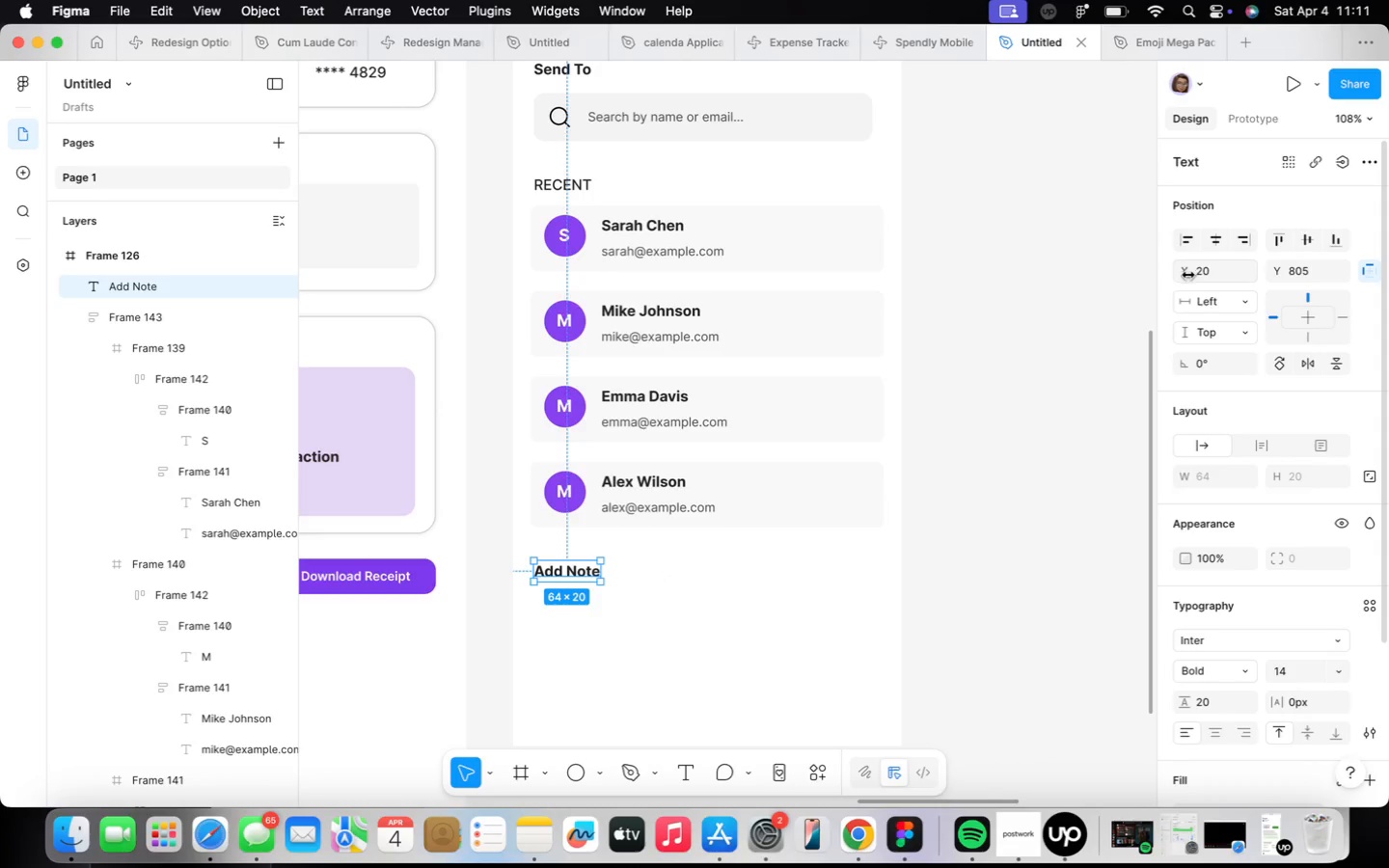 
left_click([1223, 234])
 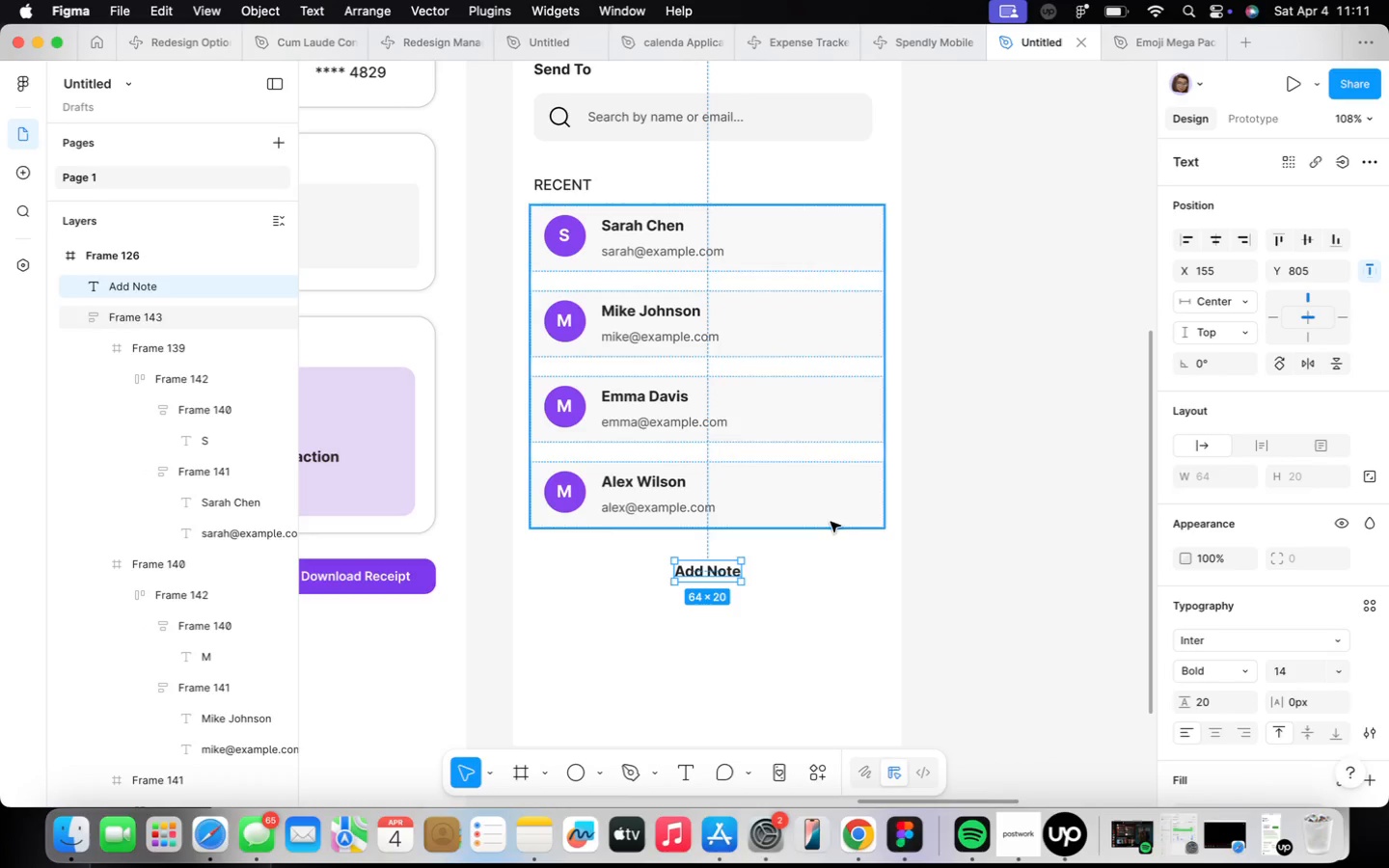 
wait(7.1)
 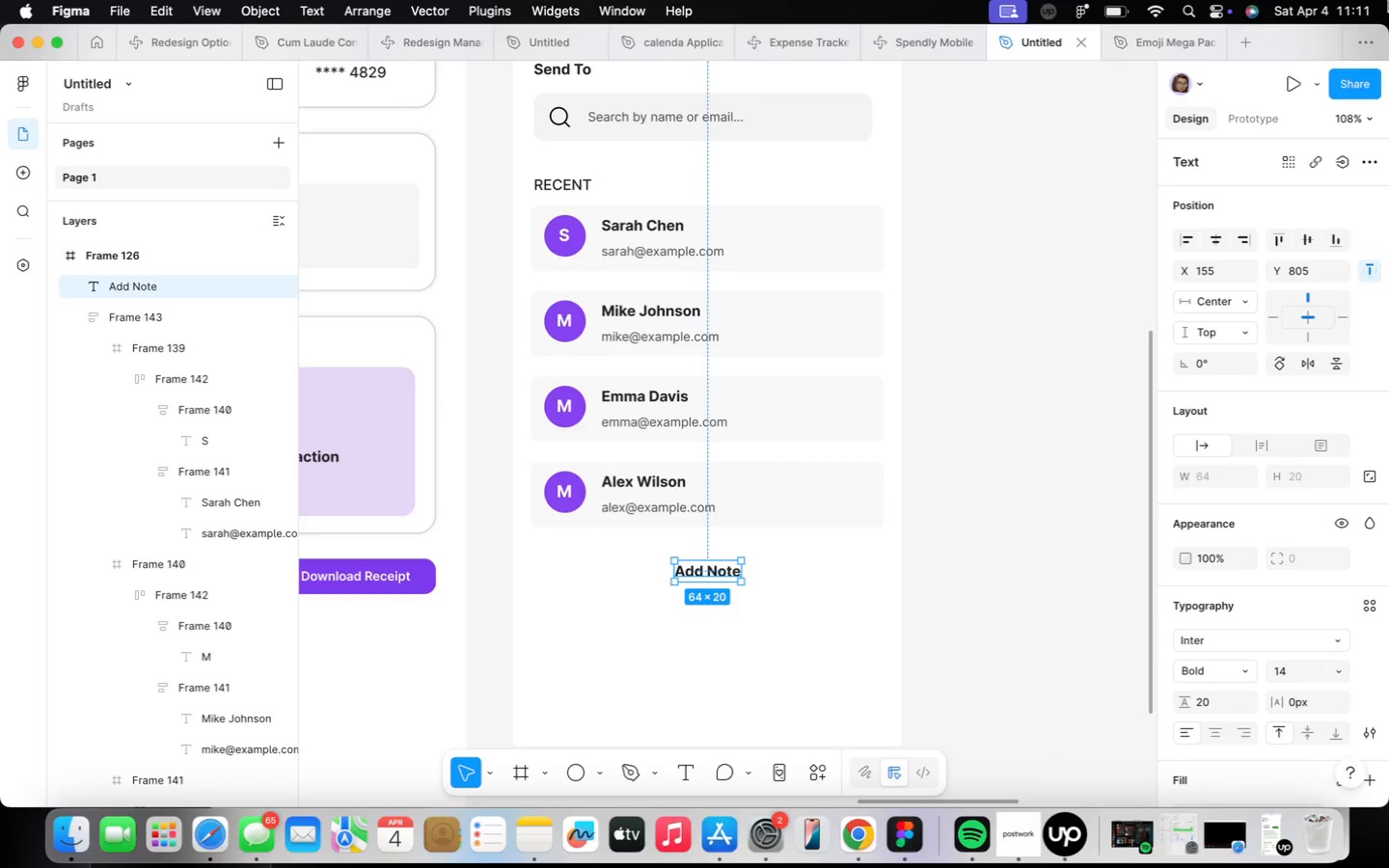 
left_click_drag(start_coordinate=[723, 571], to_coordinate=[580, 574])
 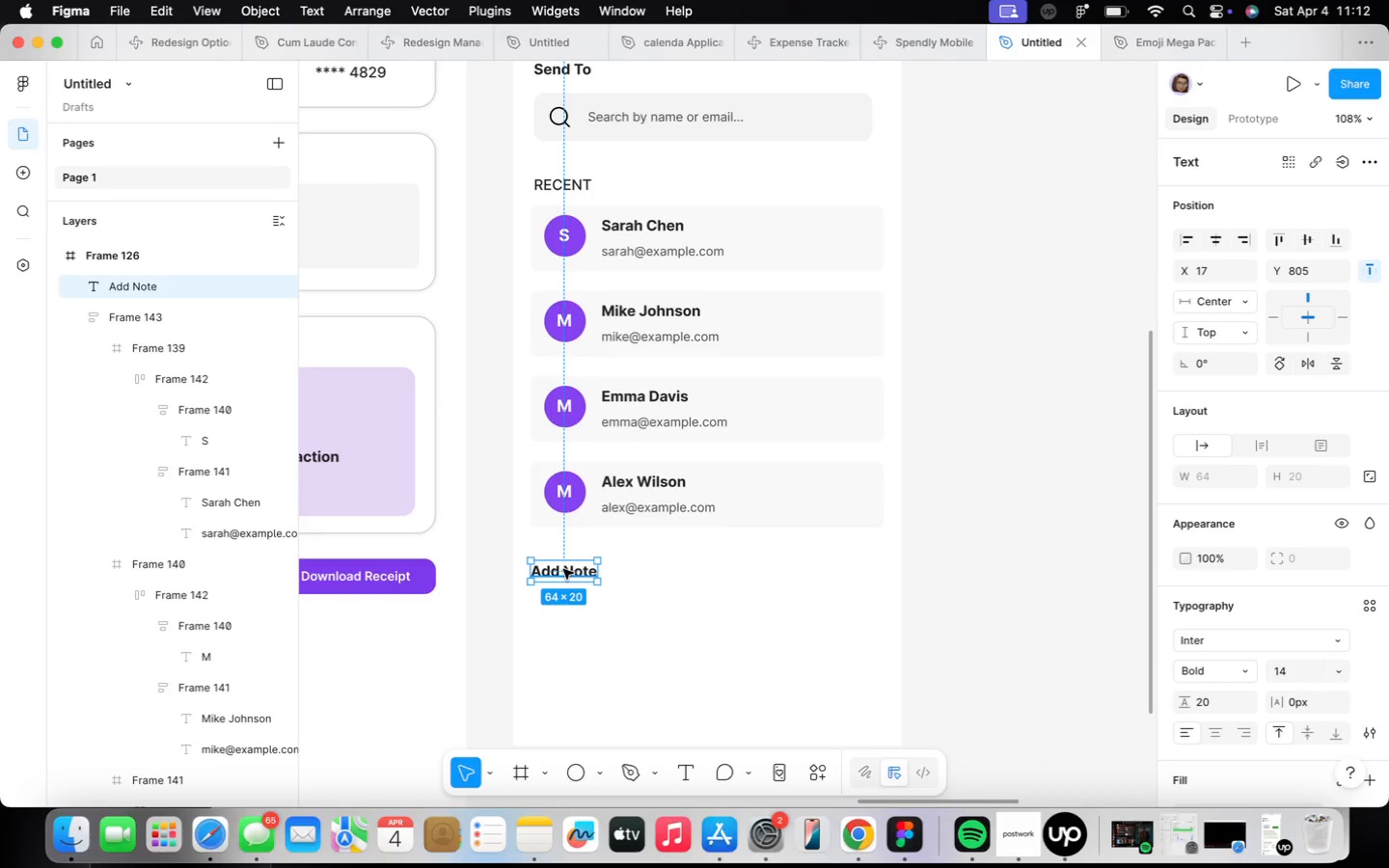 
double_click([563, 569])
 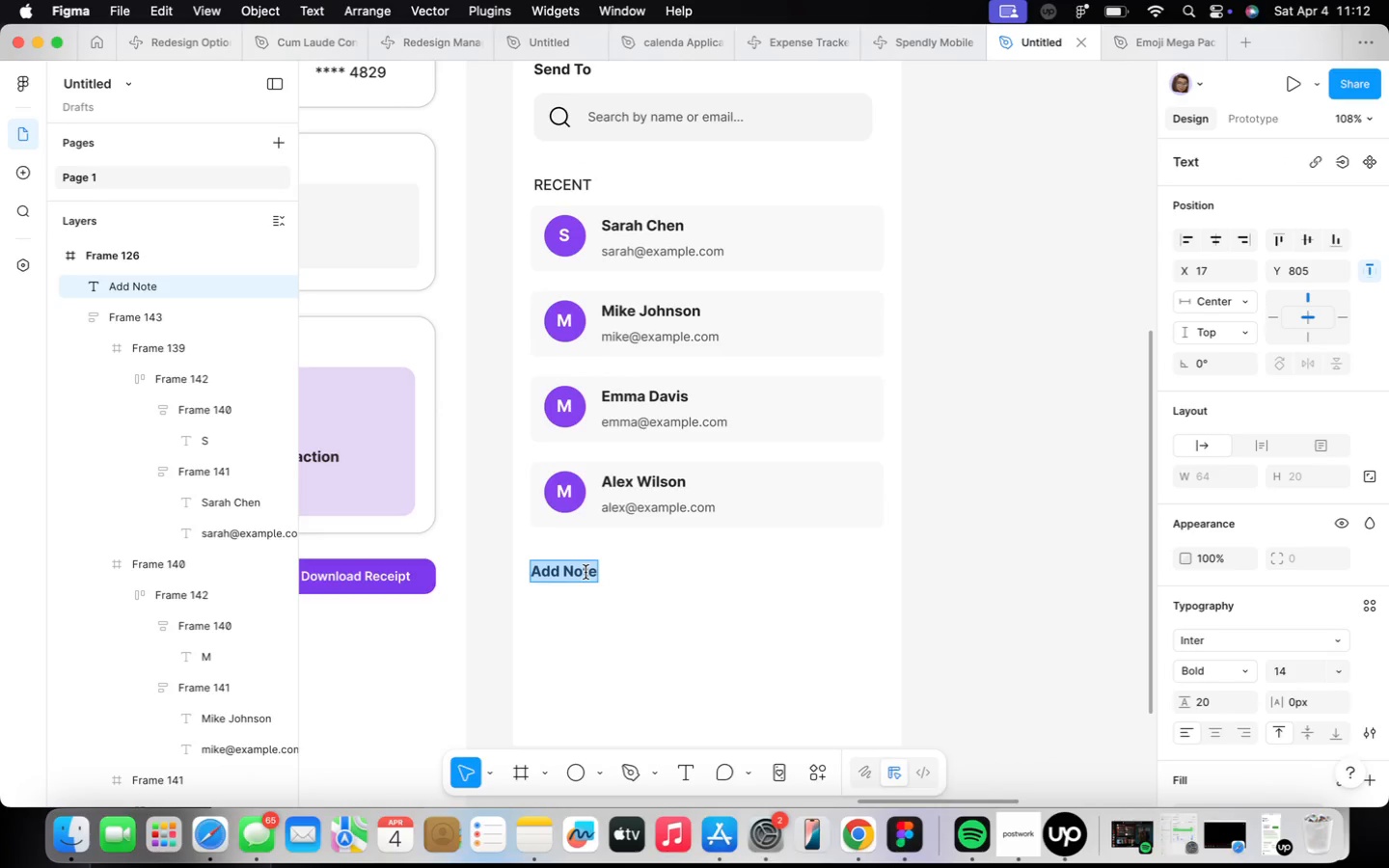 
left_click([592, 572])
 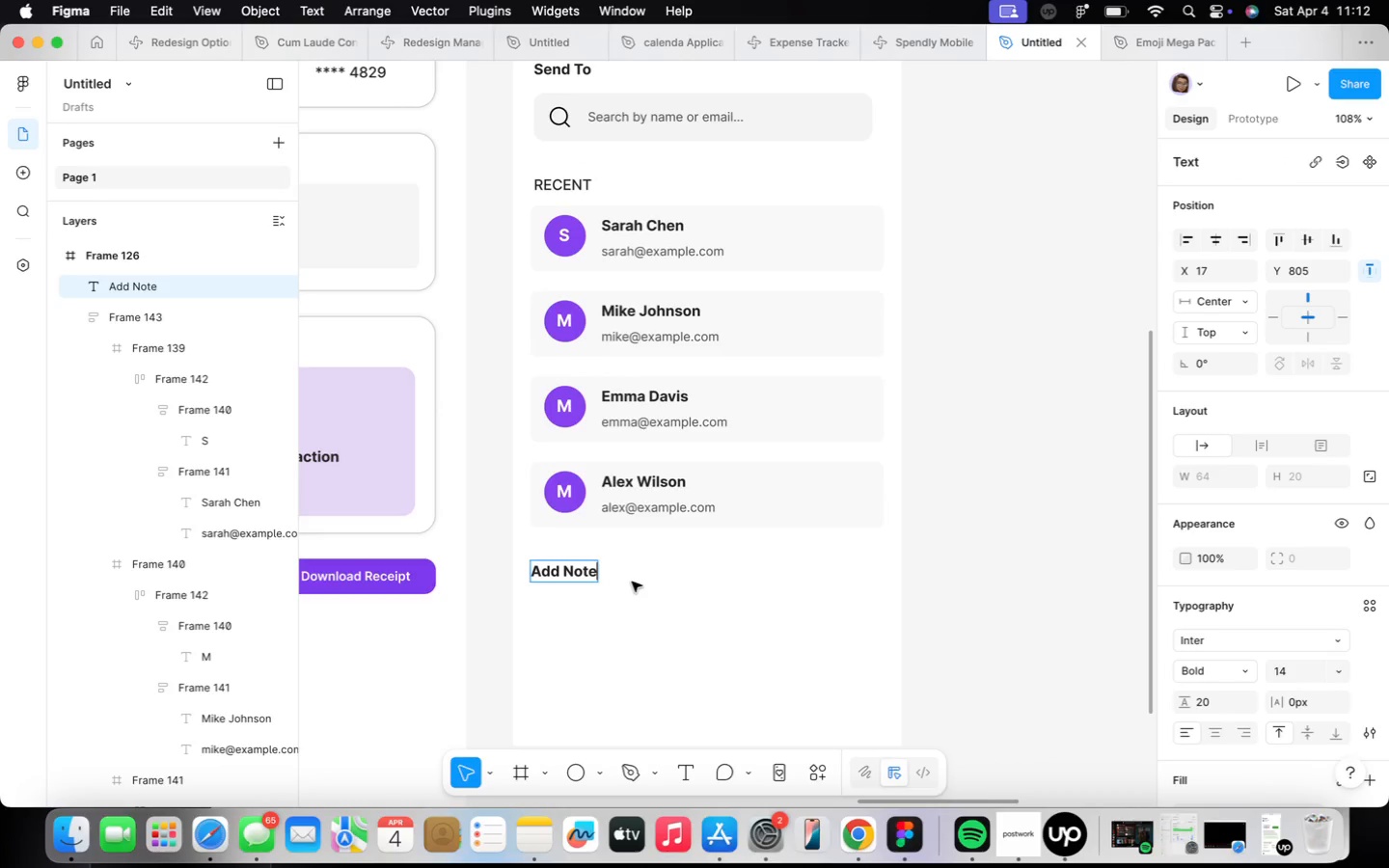 
type(90)
key(Backspace)
key(Backspace)
type(())
 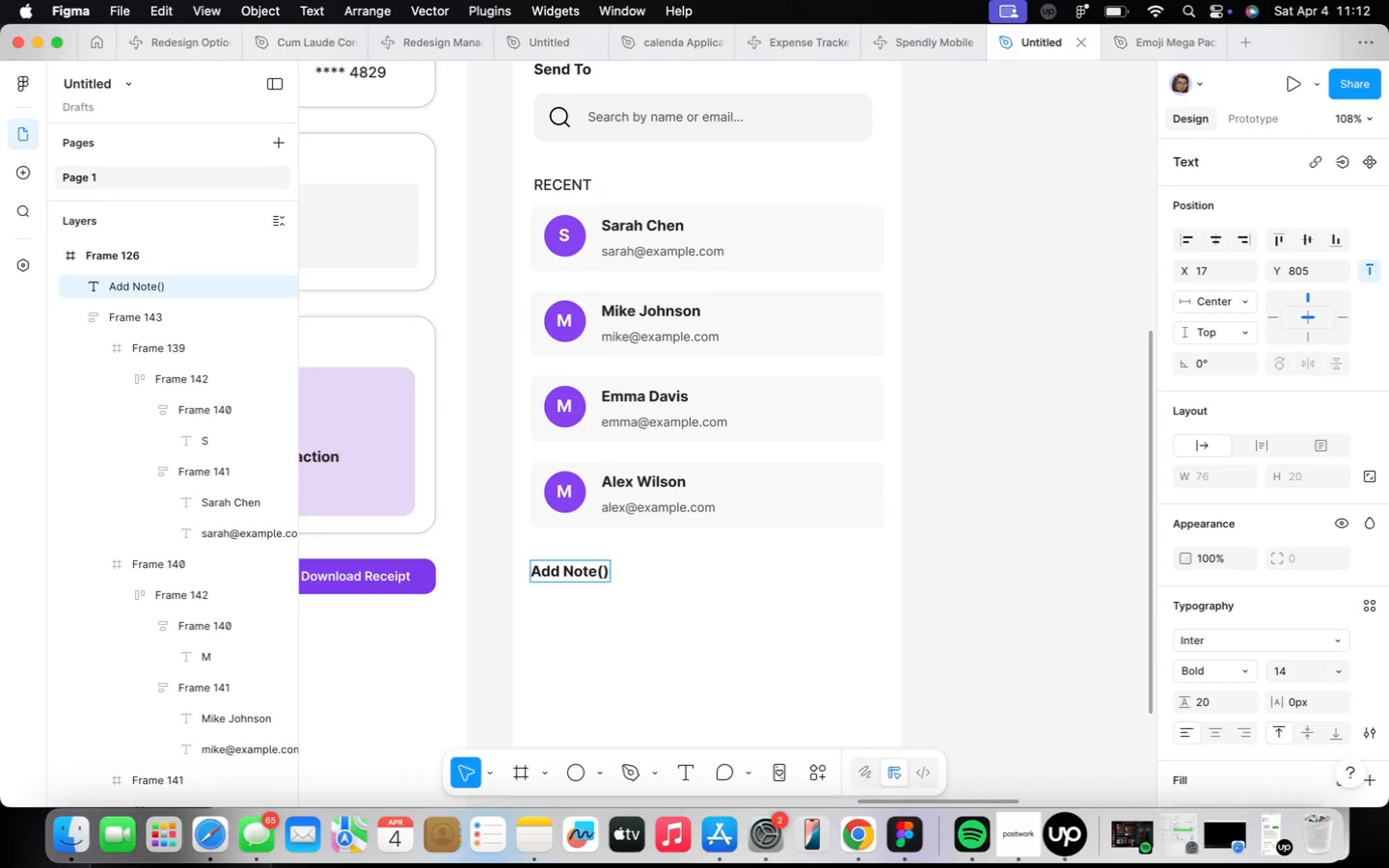 
key(ArrowLeft)
 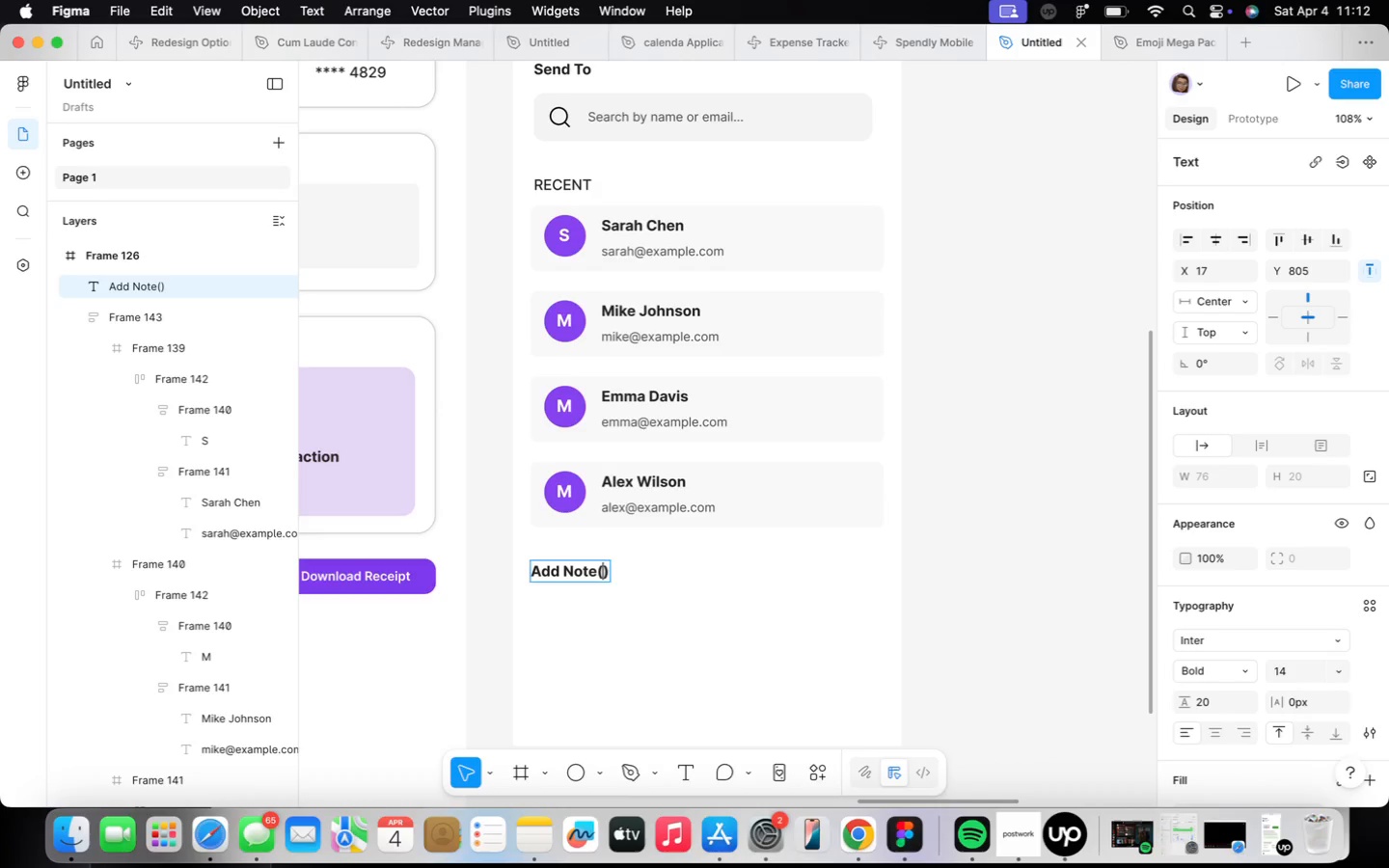 
type(Optional)
 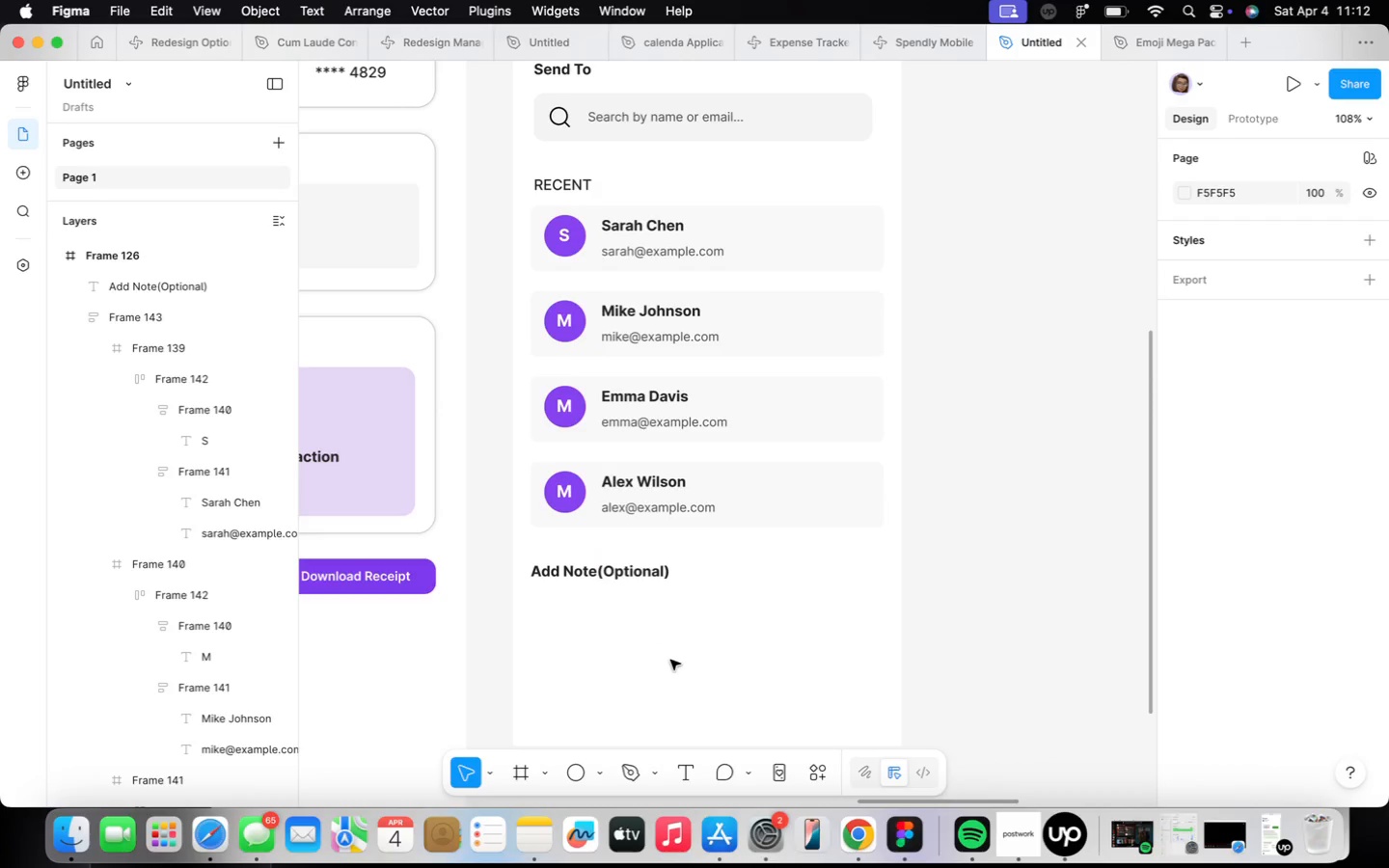 
scroll: coordinate [669, 661], scroll_direction: down, amount: 4.0
 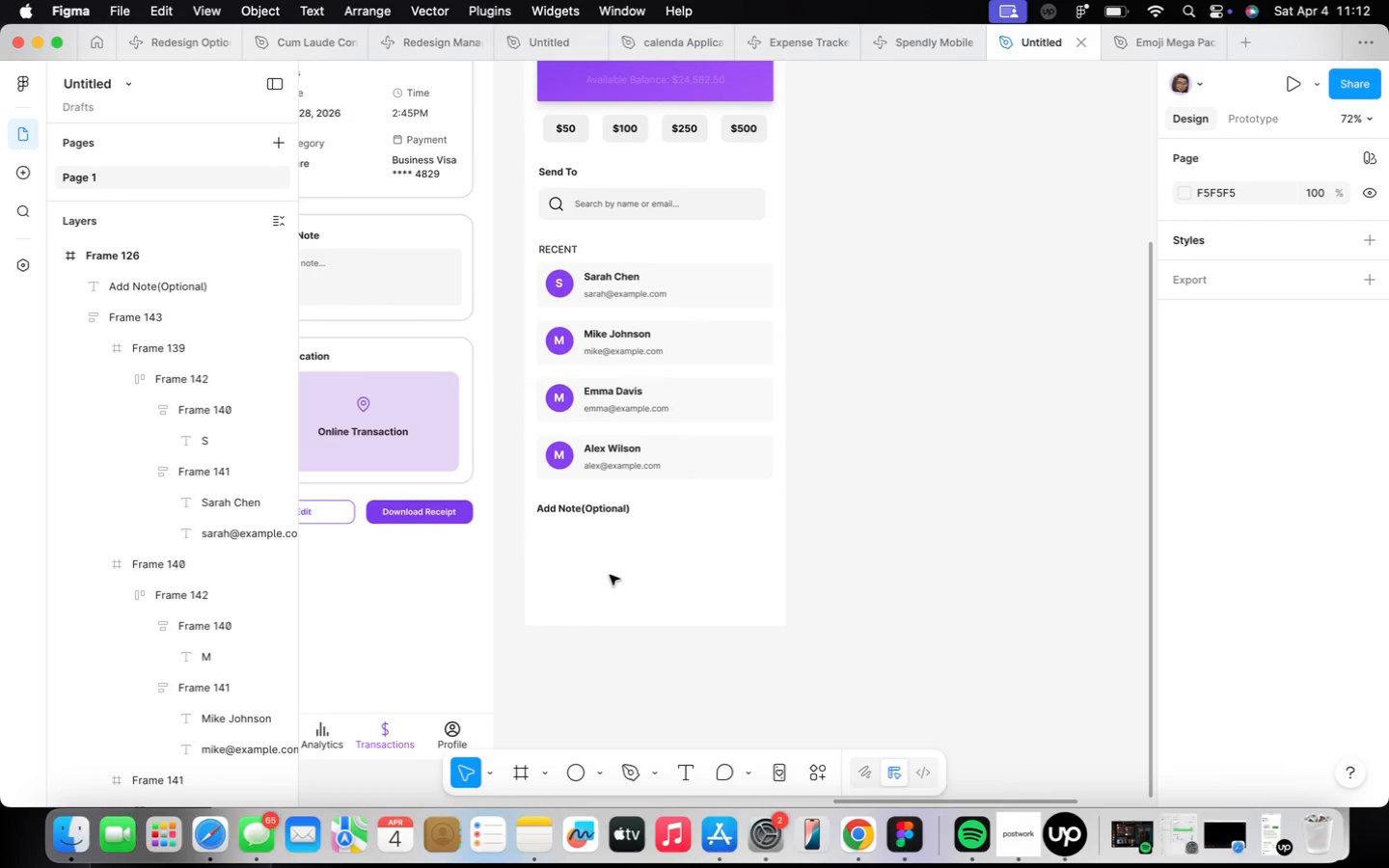 
key(F)
 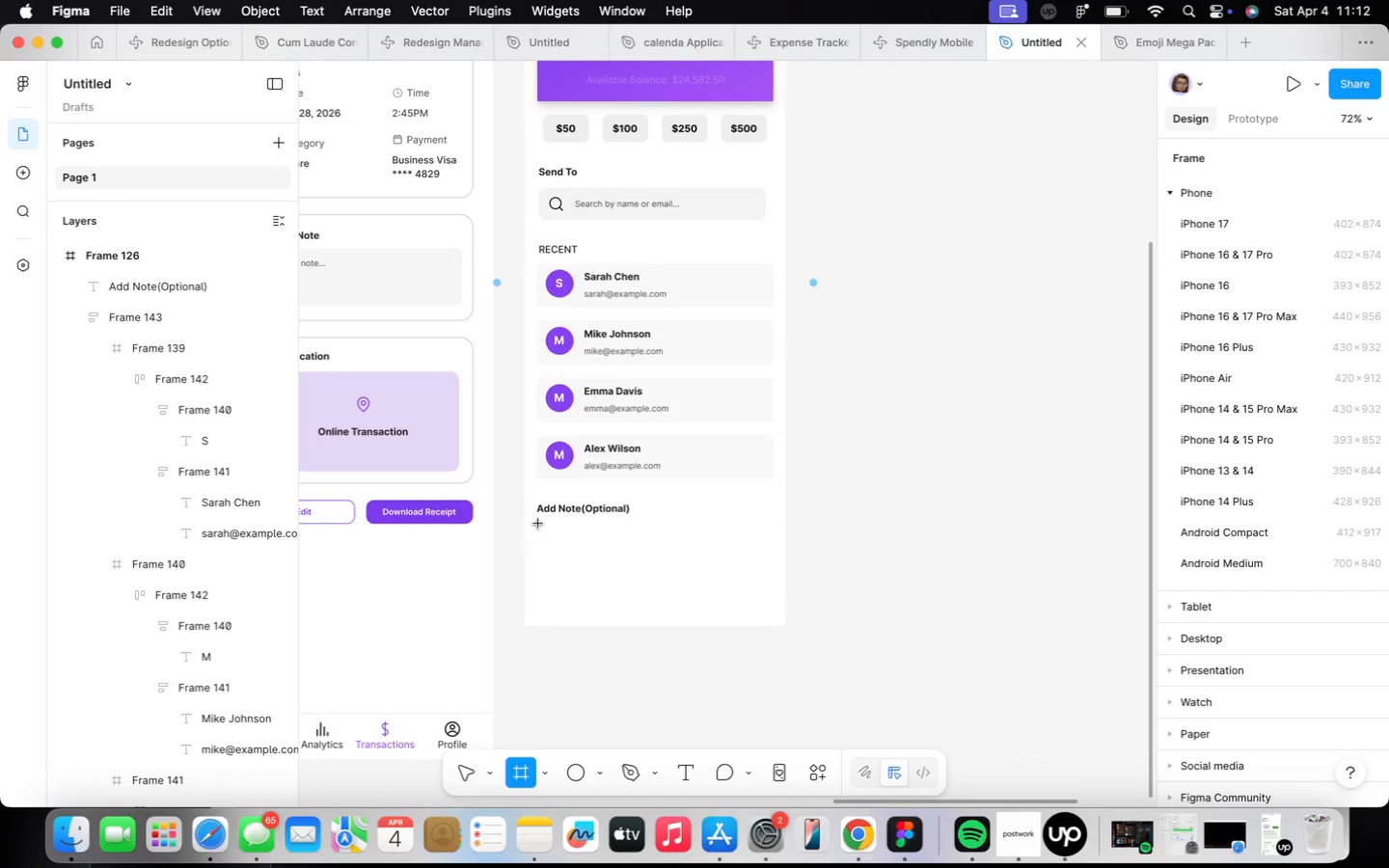 
left_click_drag(start_coordinate=[537, 521], to_coordinate=[772, 590])
 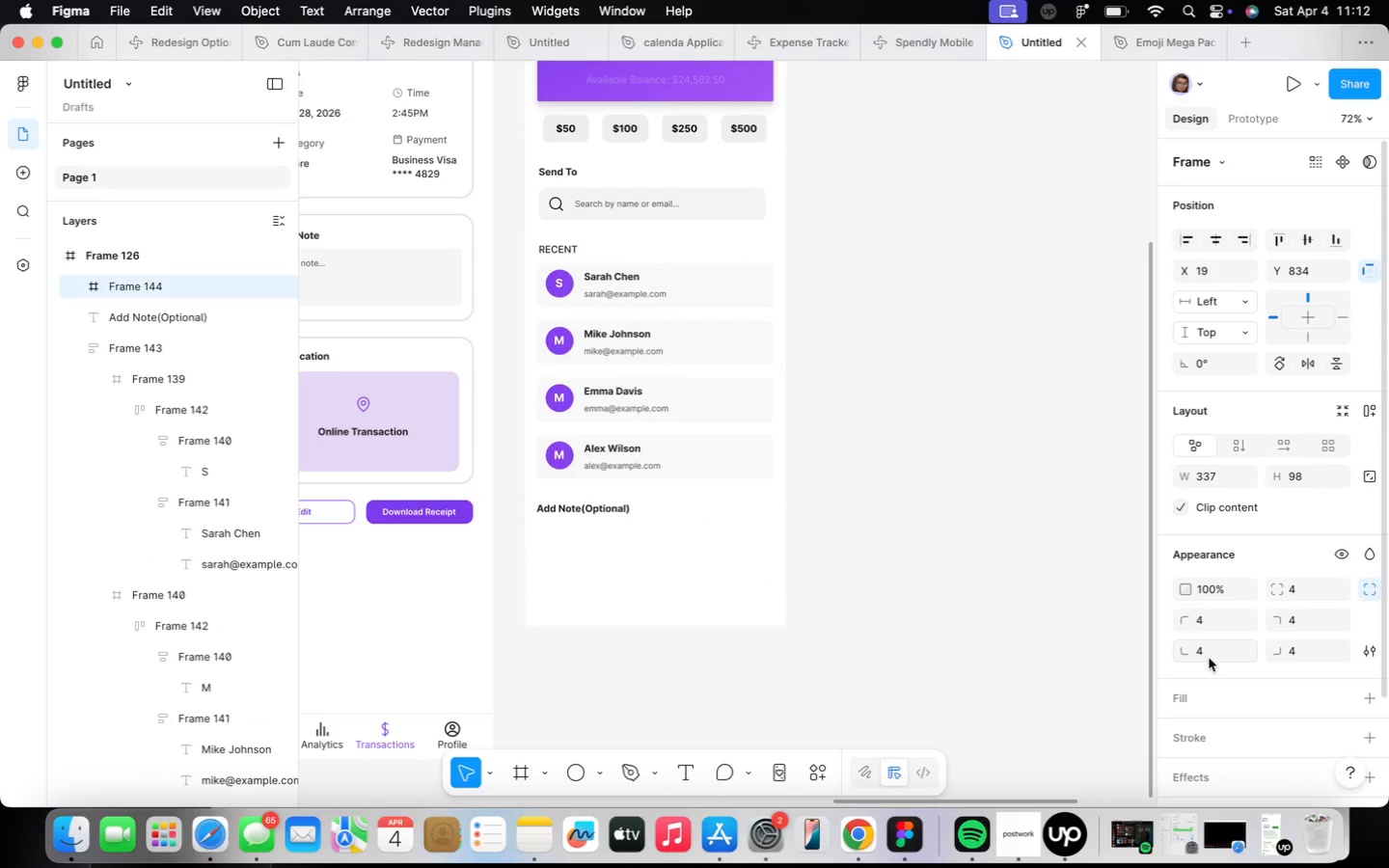 
scroll: coordinate [1194, 607], scroll_direction: up, amount: 14.0
 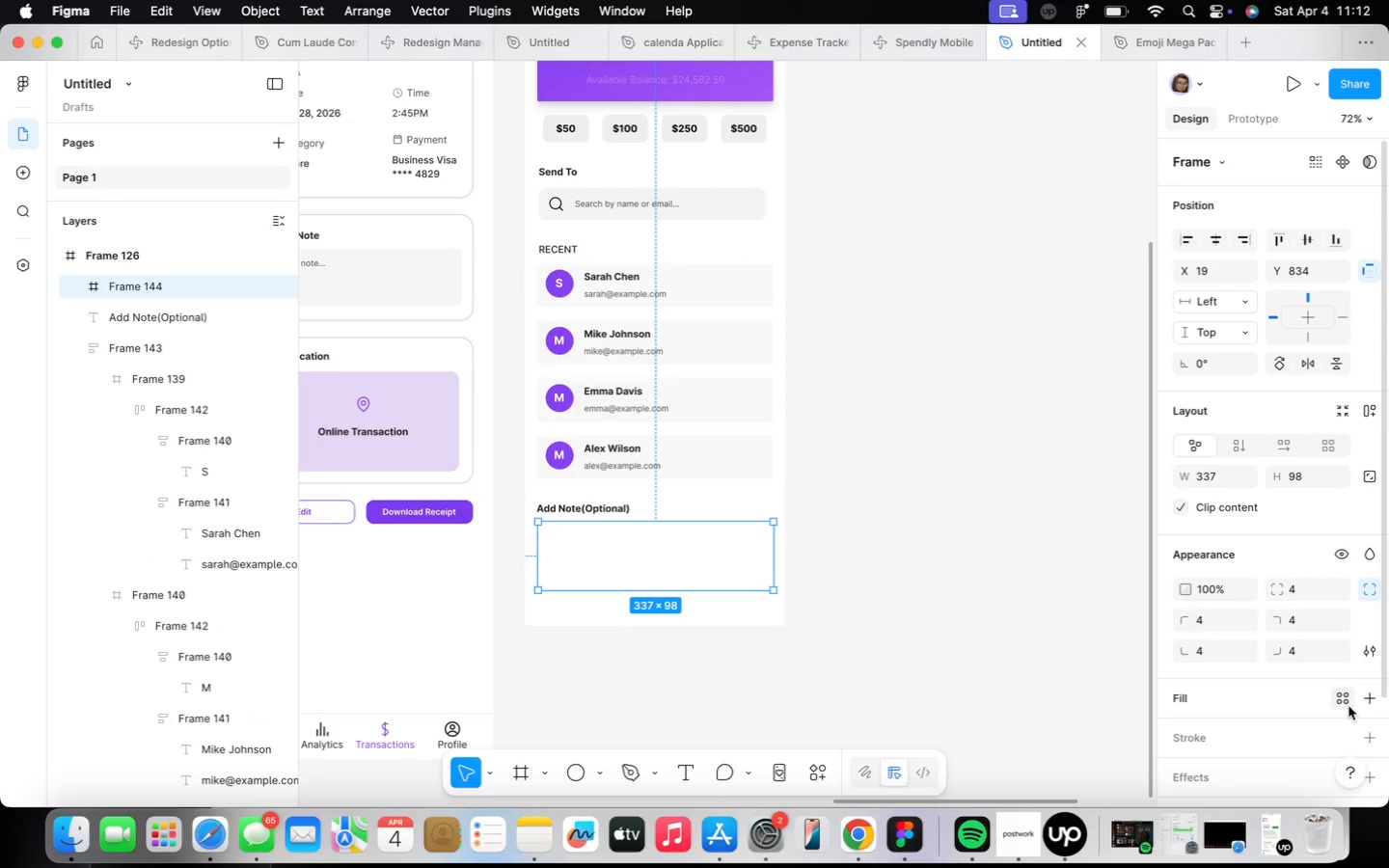 
left_click([1373, 696])
 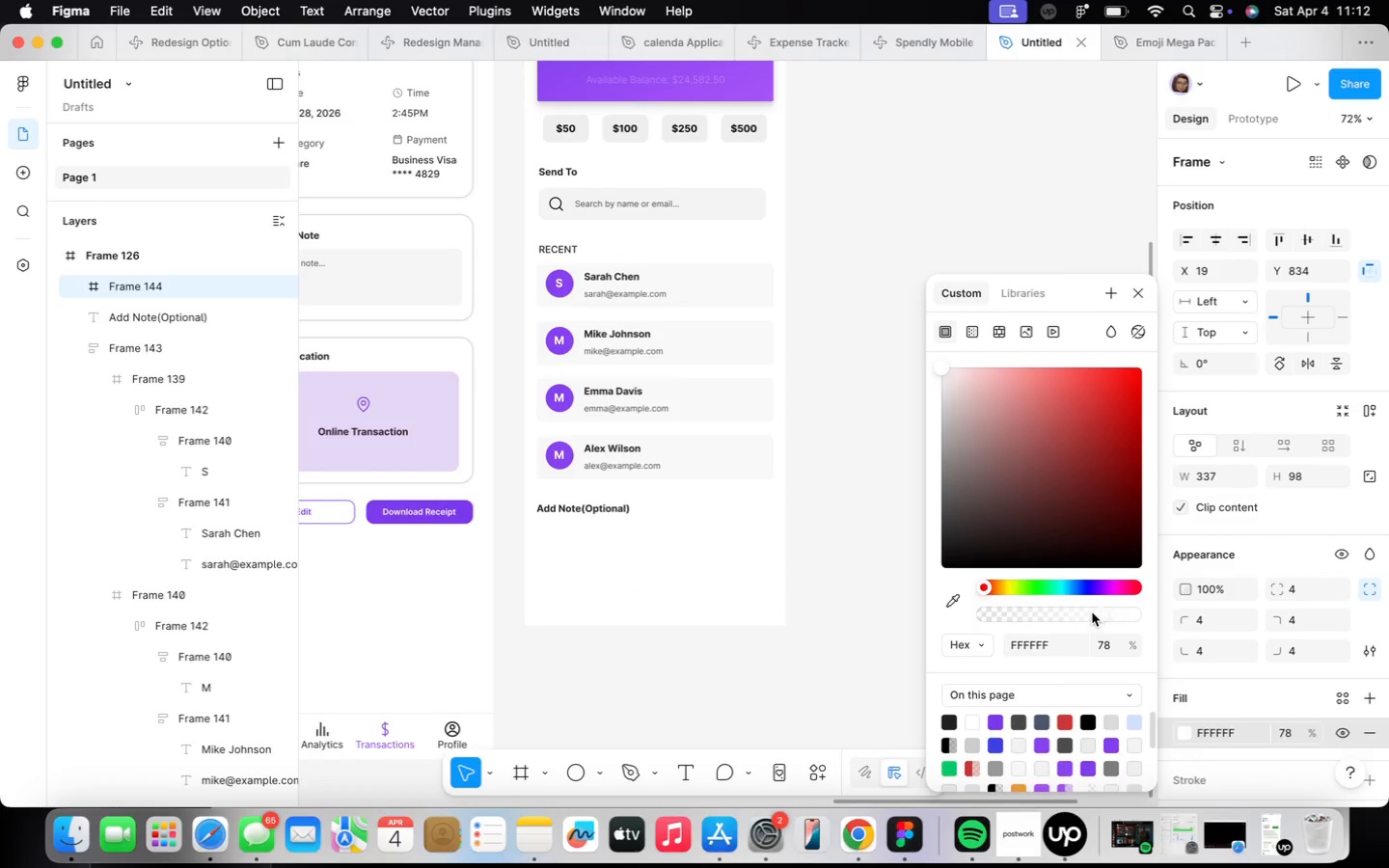 
left_click_drag(start_coordinate=[1101, 615], to_coordinate=[1162, 610])
 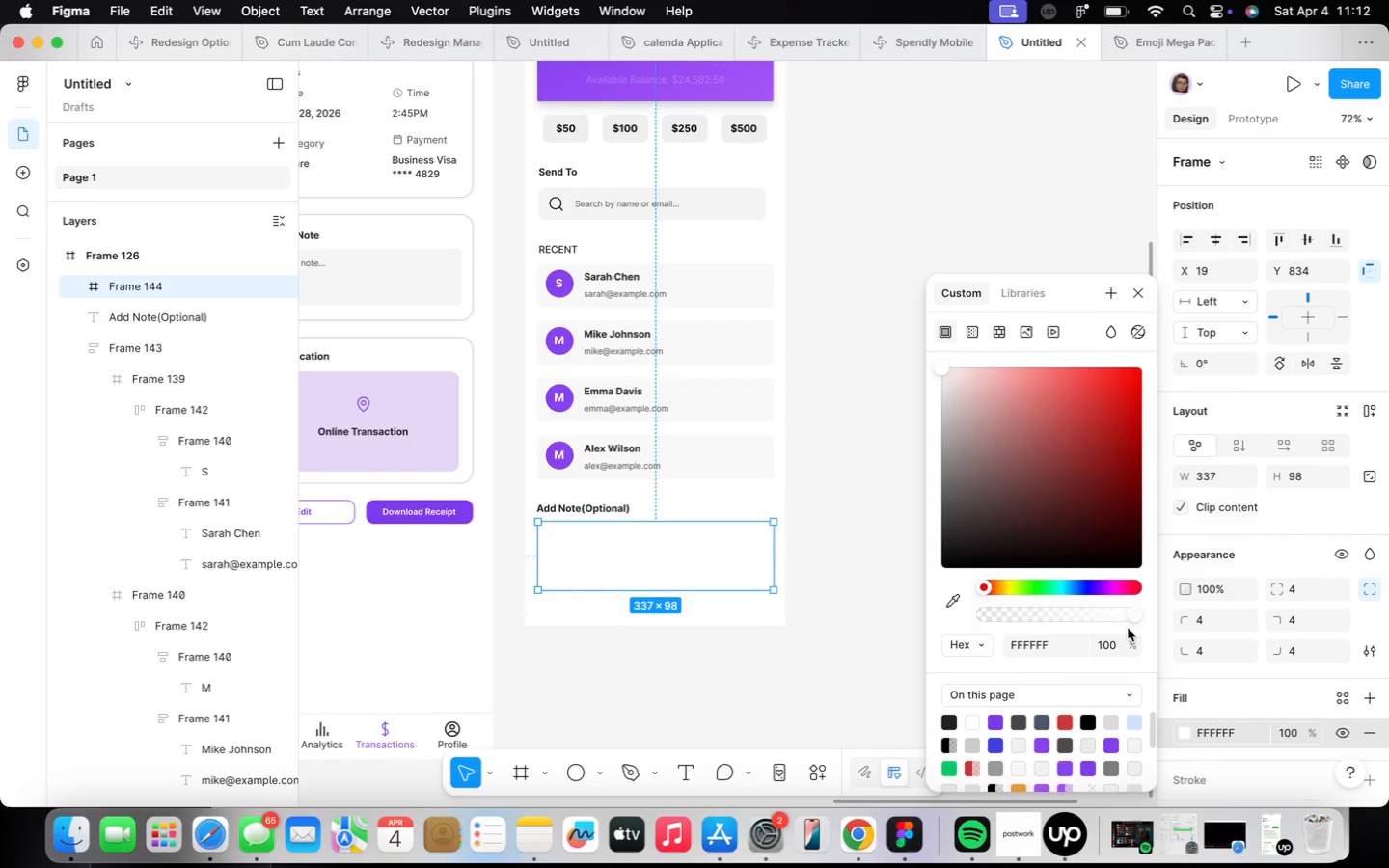 
left_click_drag(start_coordinate=[1133, 613], to_coordinate=[1240, 604])
 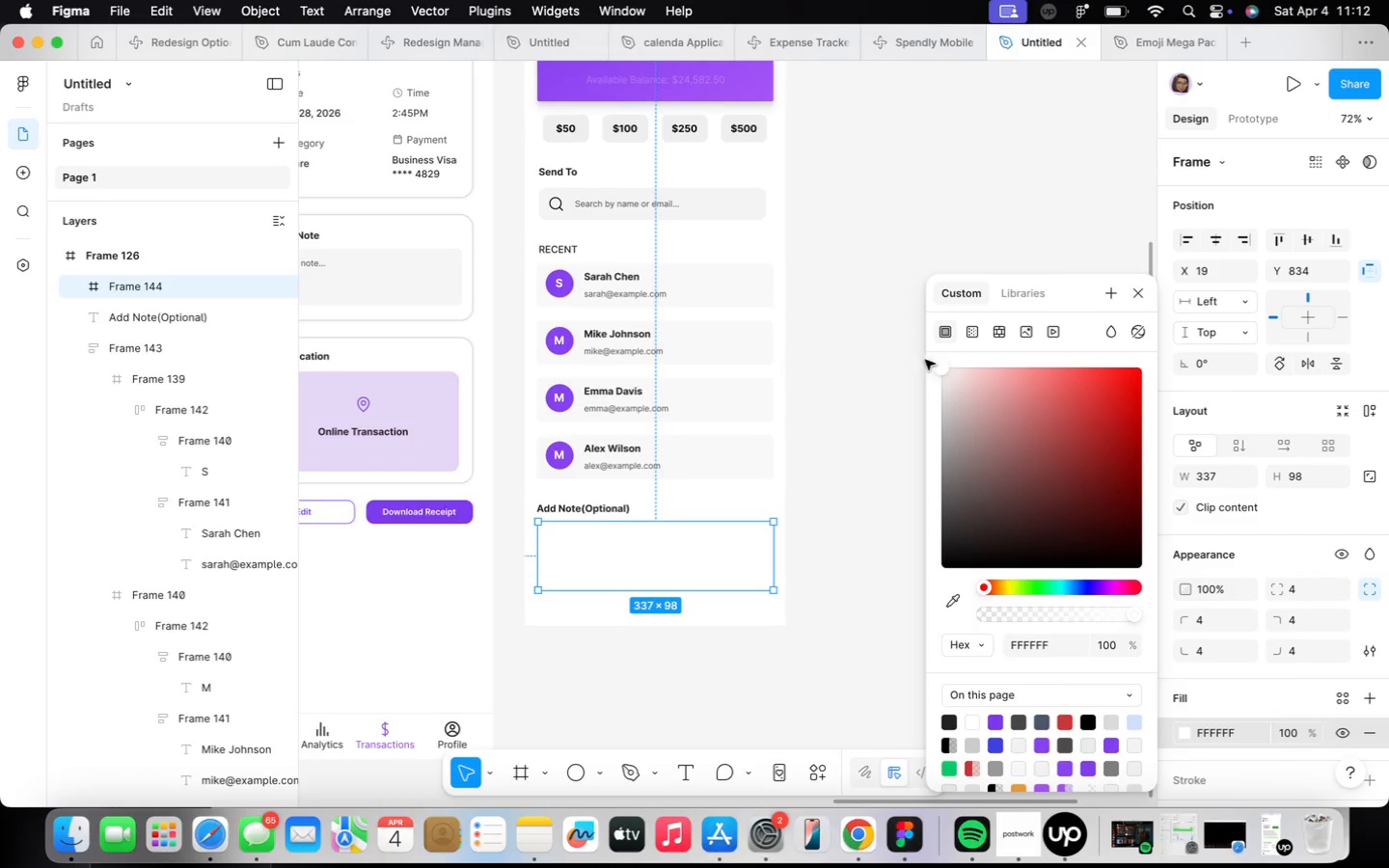 
left_click_drag(start_coordinate=[938, 364], to_coordinate=[923, 384])
 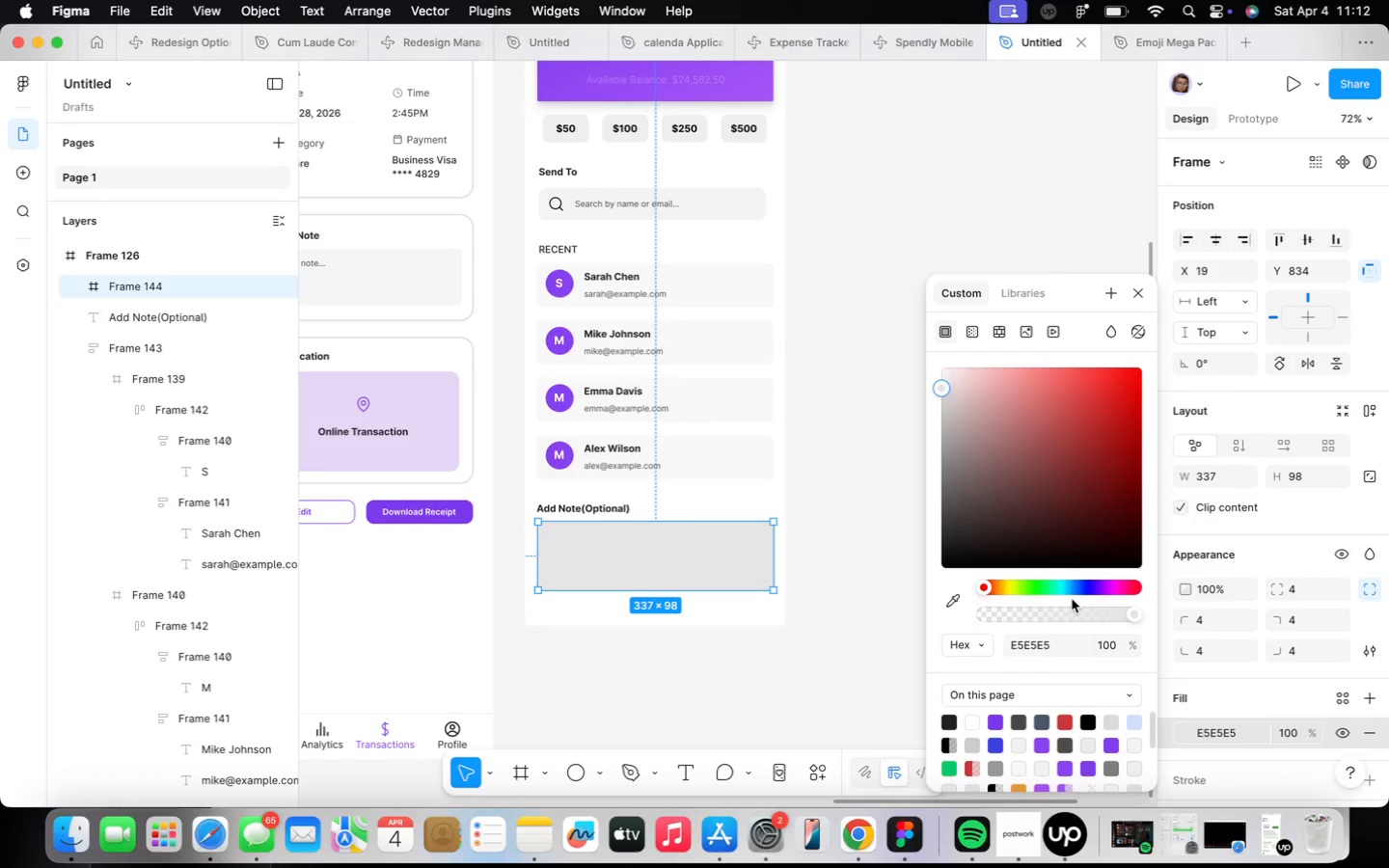 
left_click([1089, 613])
 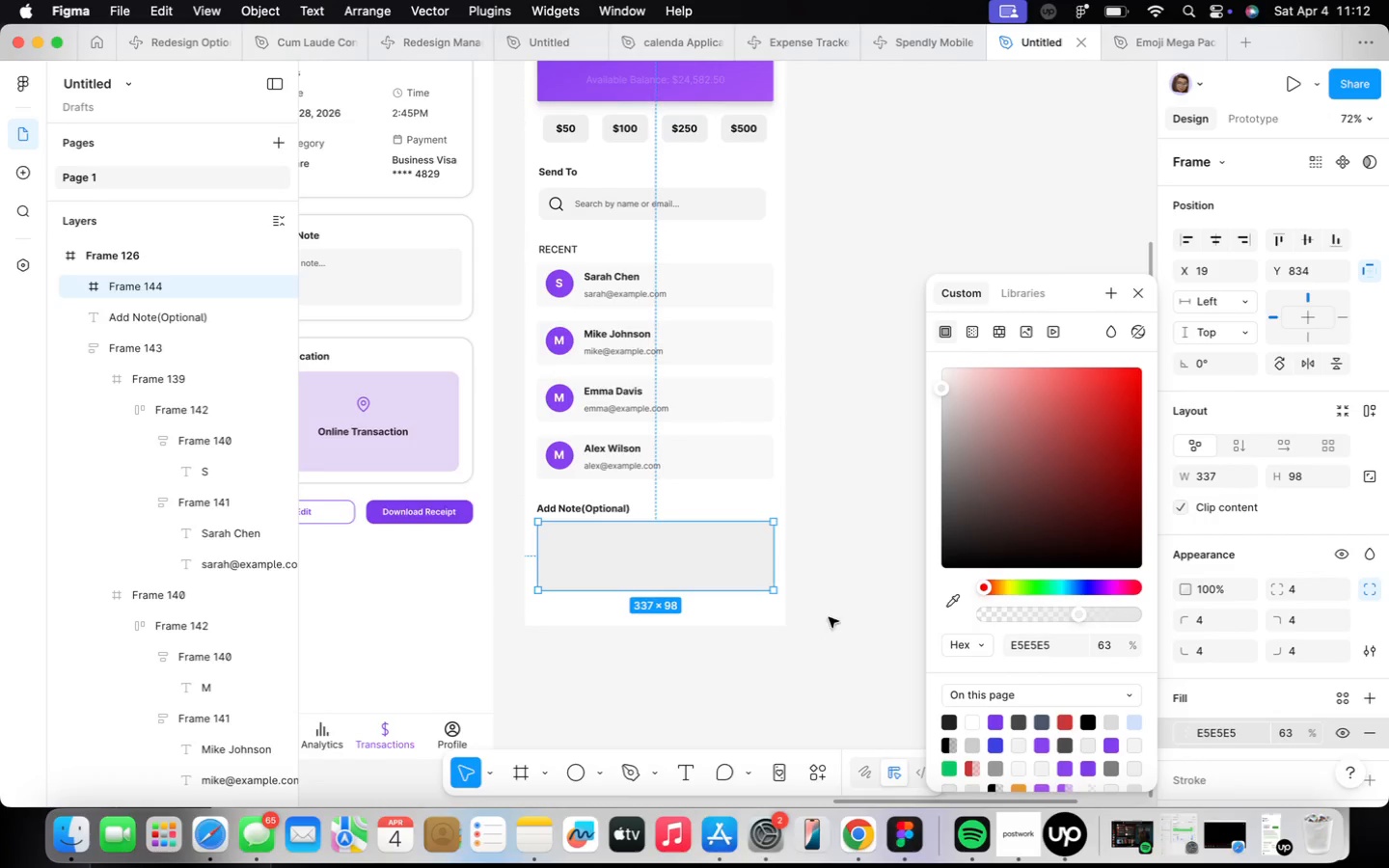 
scroll: coordinate [684, 581], scroll_direction: up, amount: 16.0
 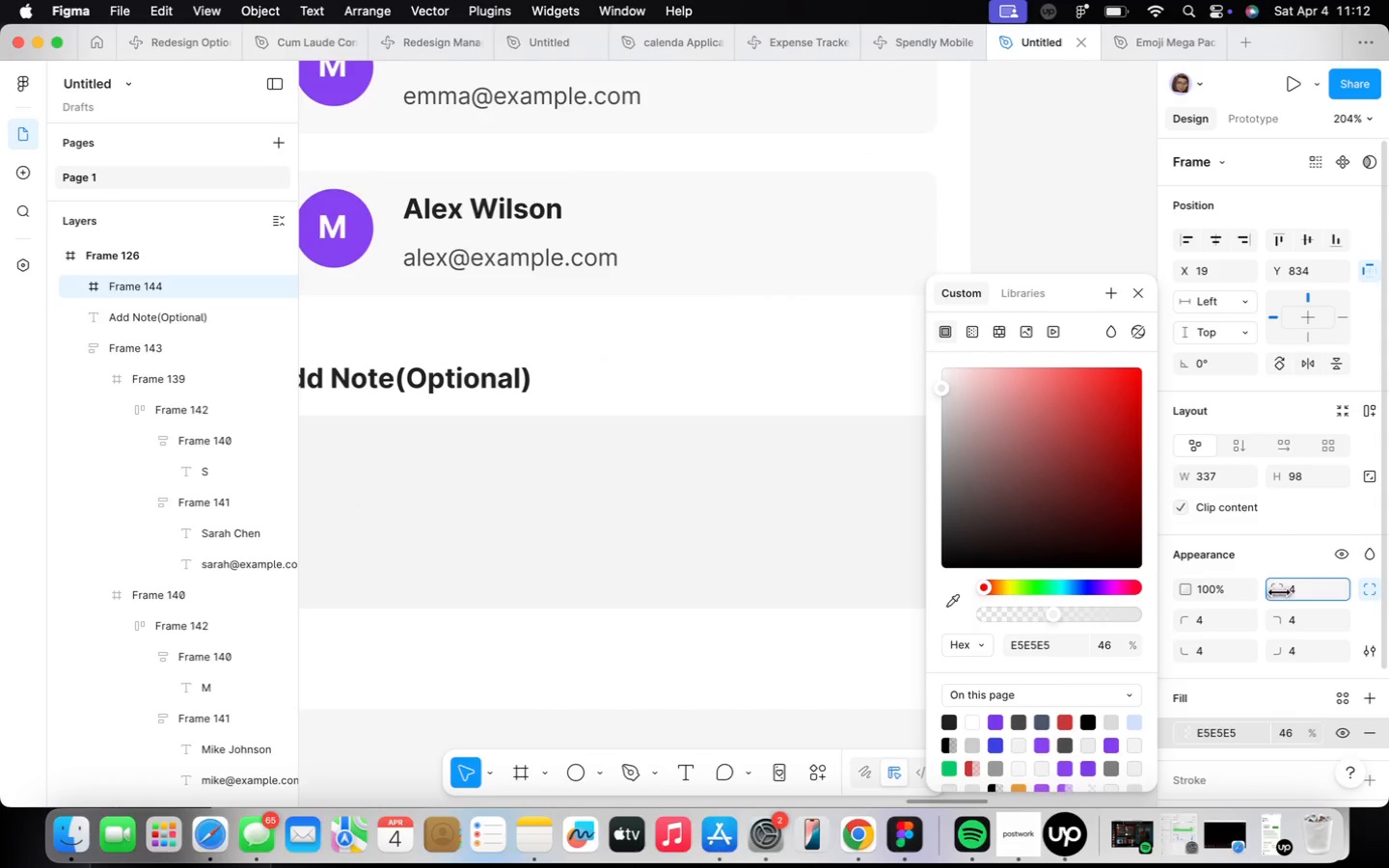 
left_click([779, 684])
 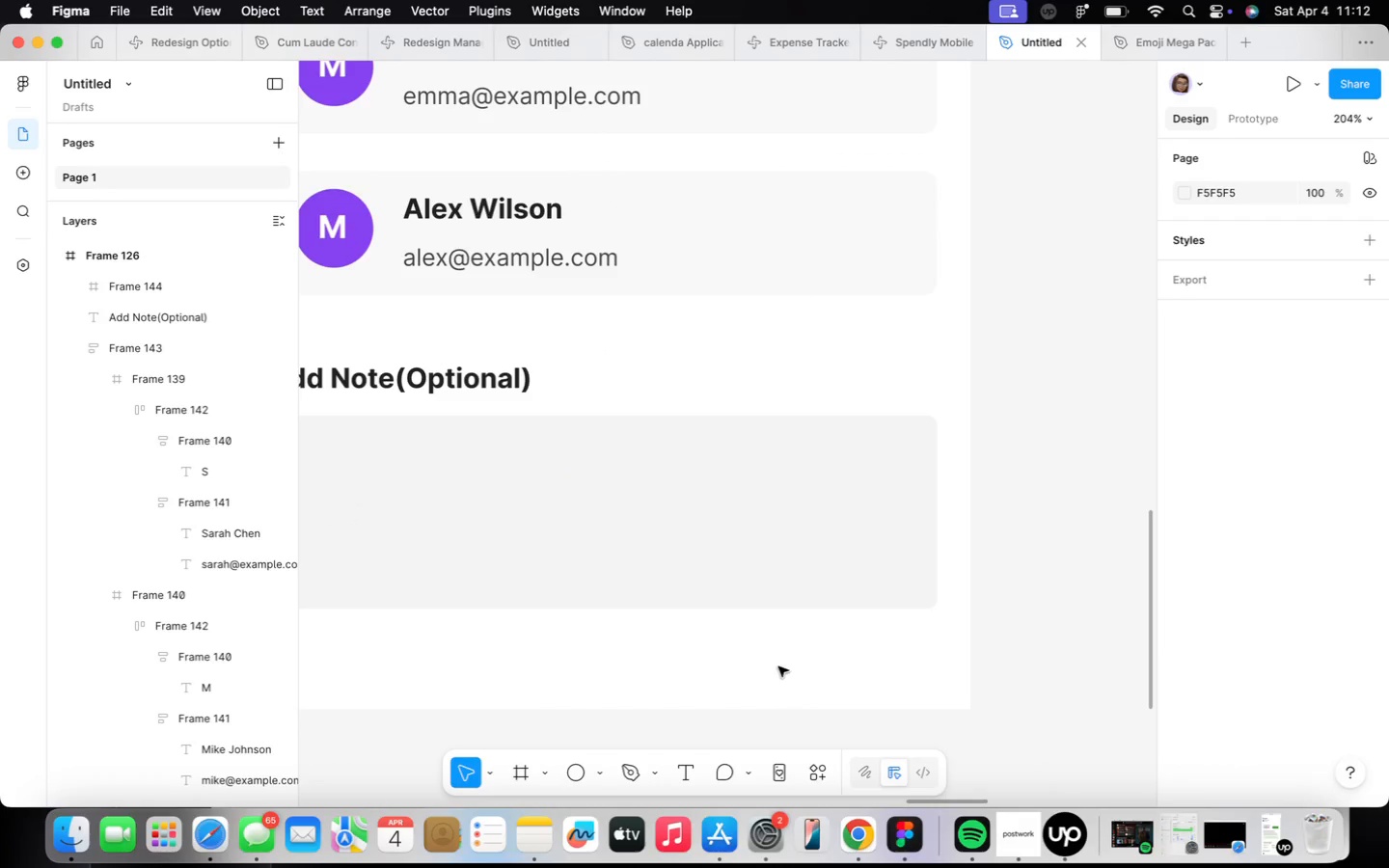 
scroll: coordinate [777, 666], scroll_direction: down, amount: 8.0
 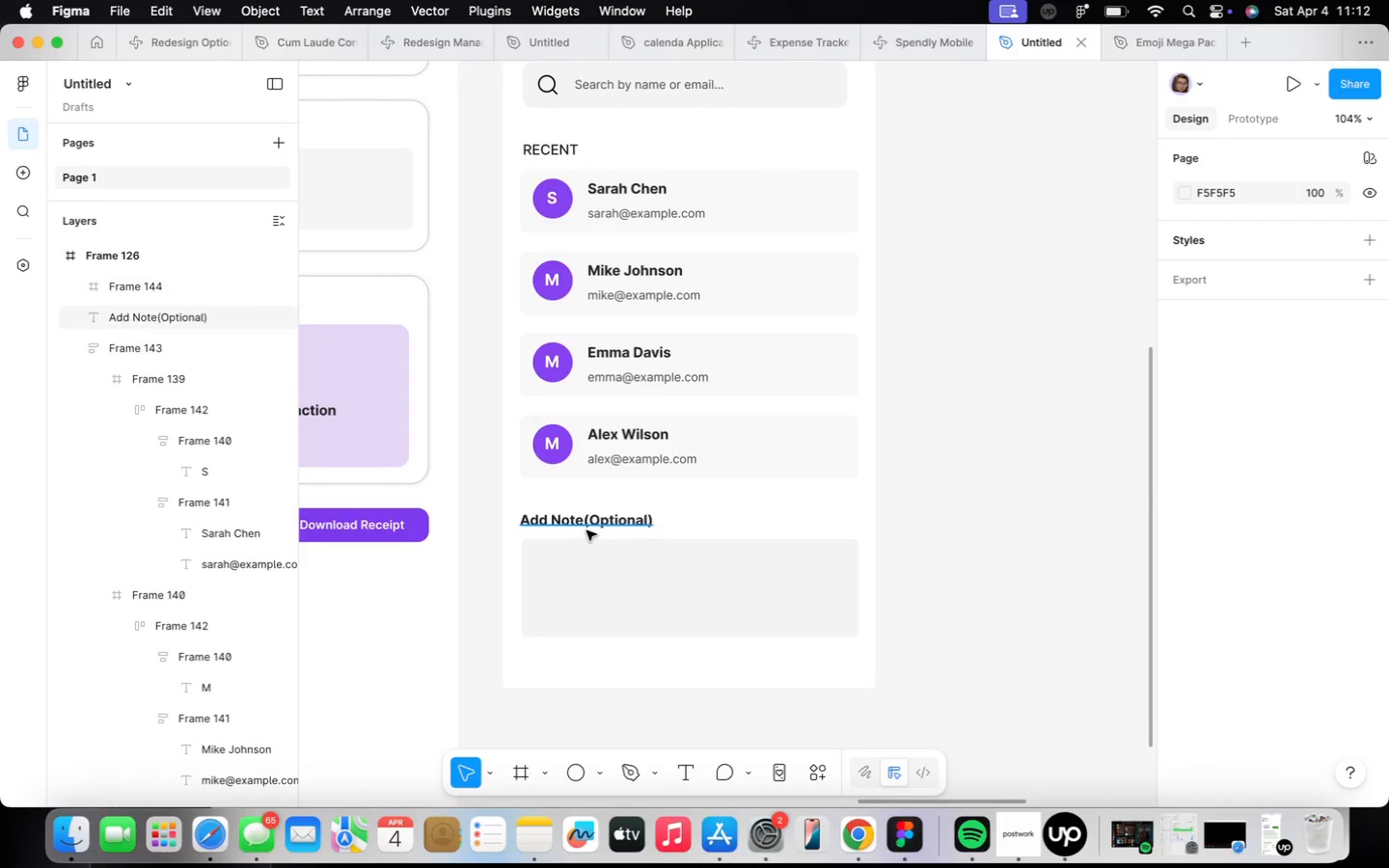 
double_click([631, 466])
 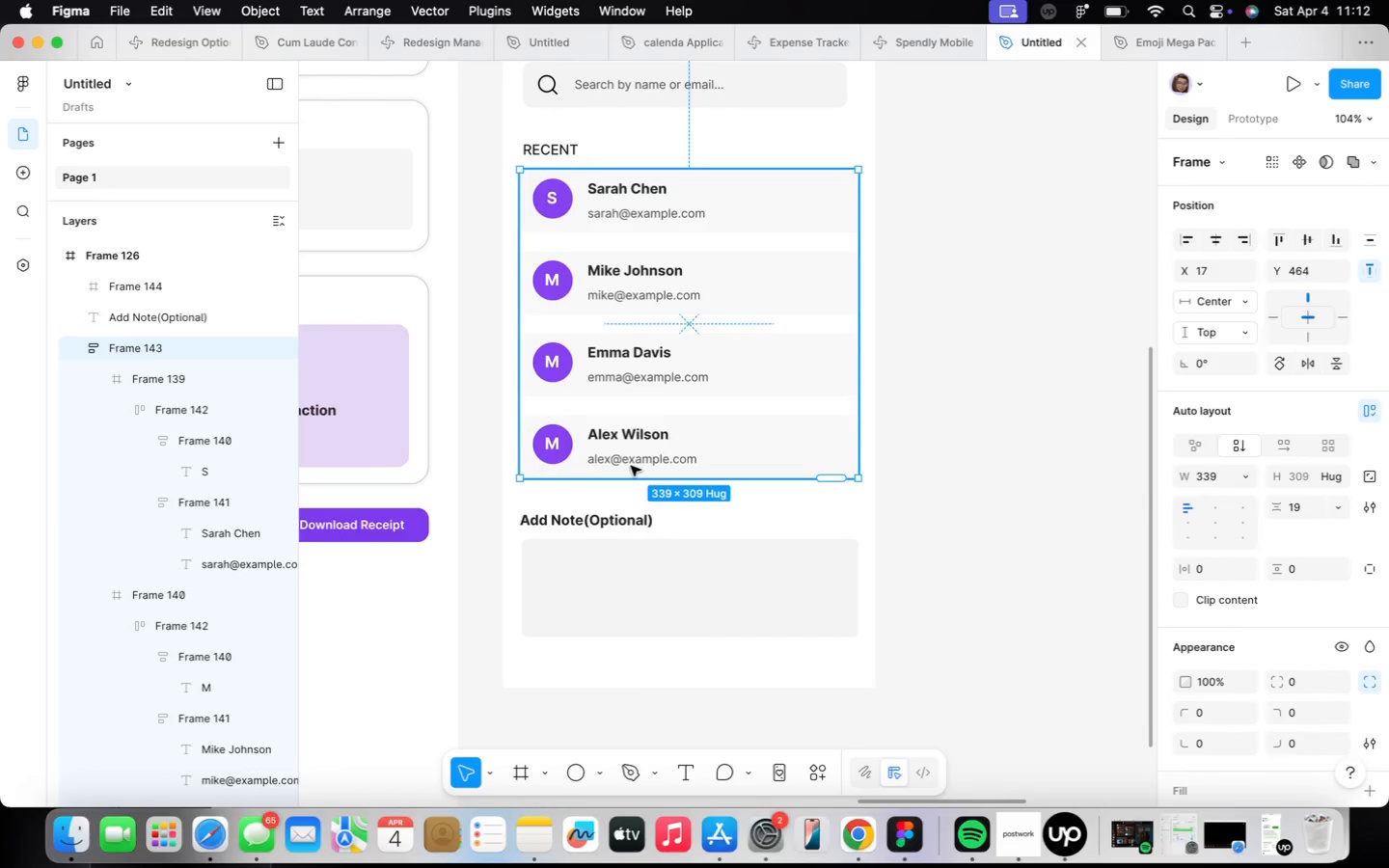 
triple_click([631, 466])
 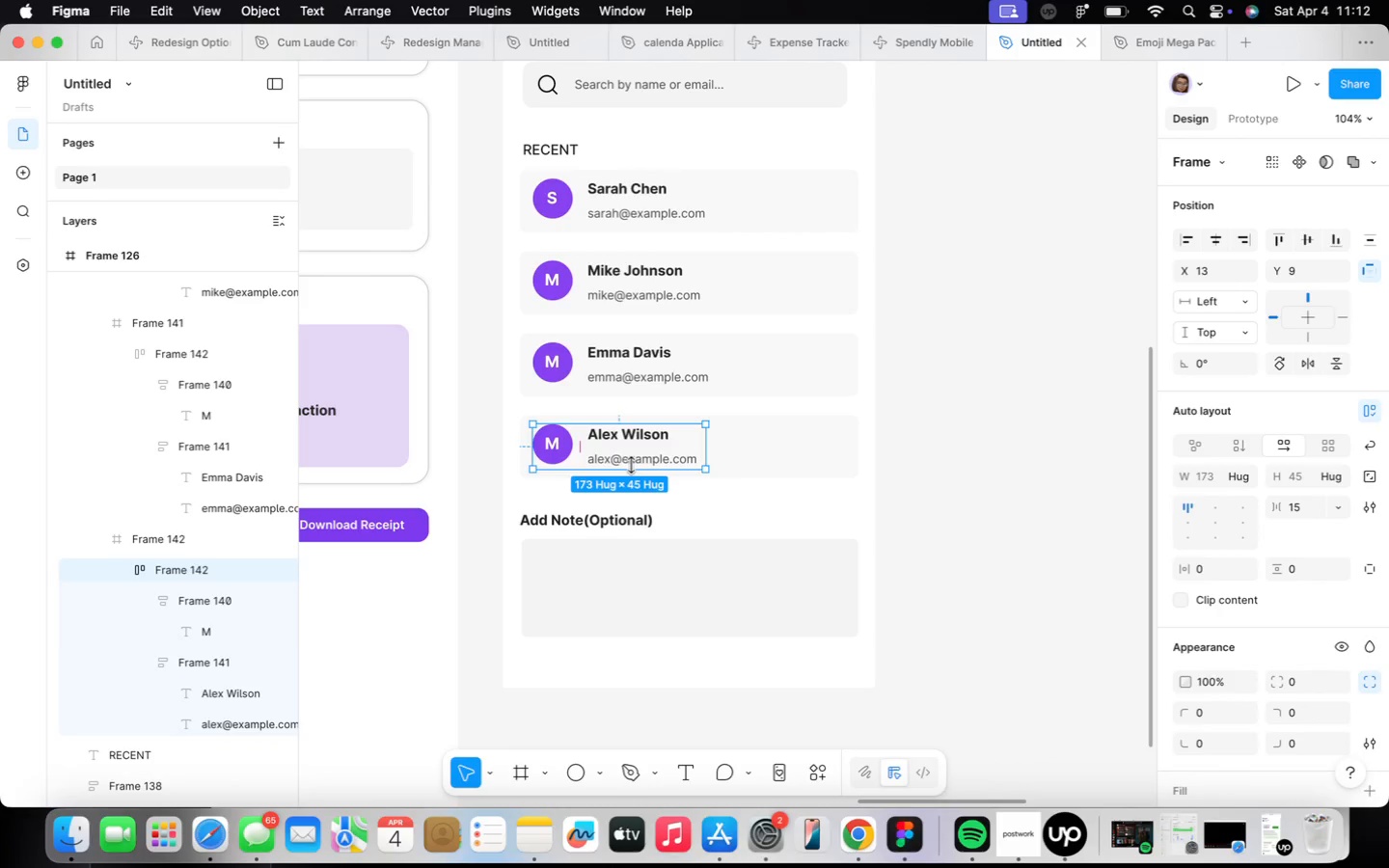 
double_click([631, 465])
 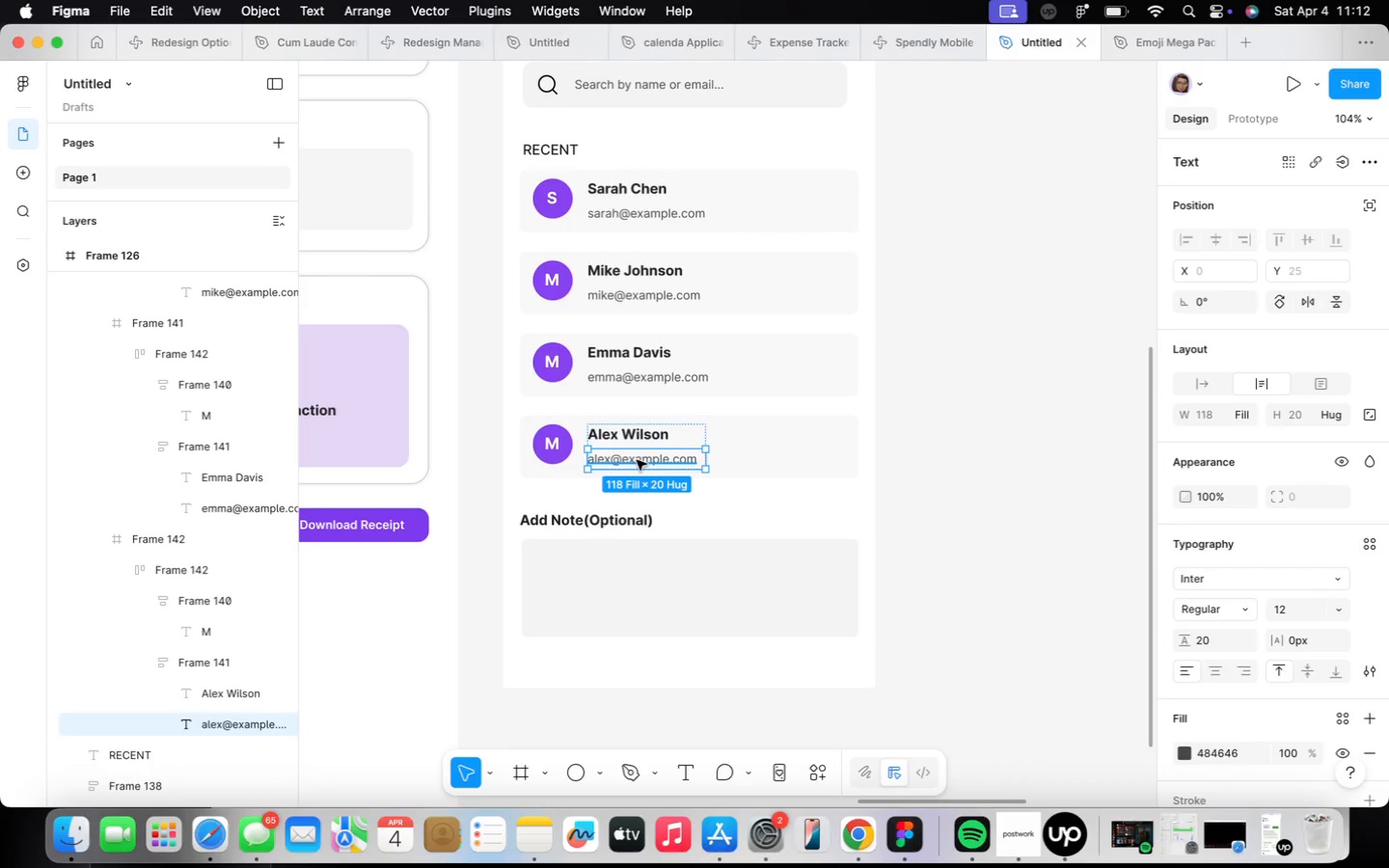 
hold_key(key=OptionLeft, duration=1.38)
left_click_drag(start_coordinate=[637, 460], to_coordinate=[579, 566])
 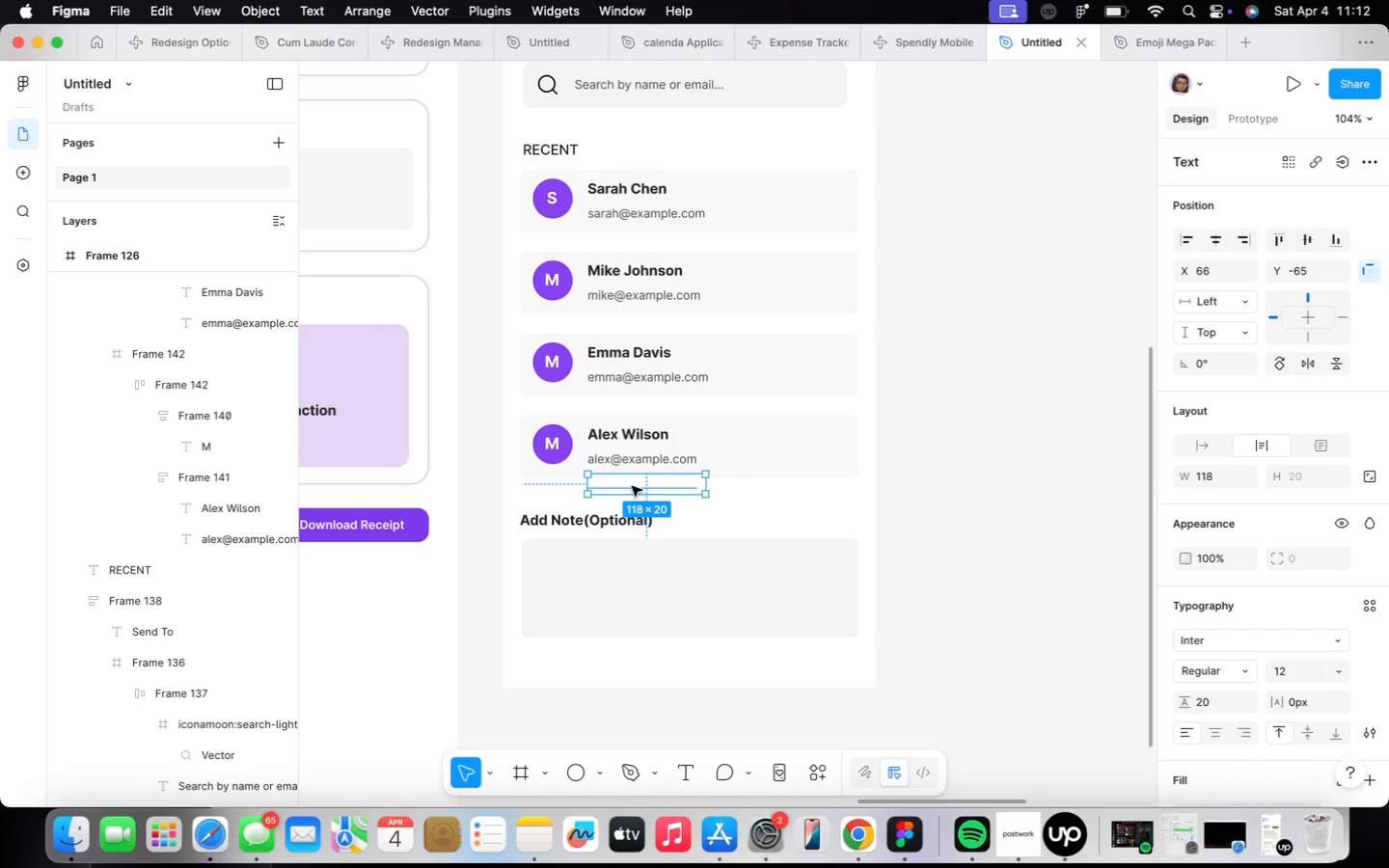 
left_click_drag(start_coordinate=[633, 481], to_coordinate=[583, 557])
 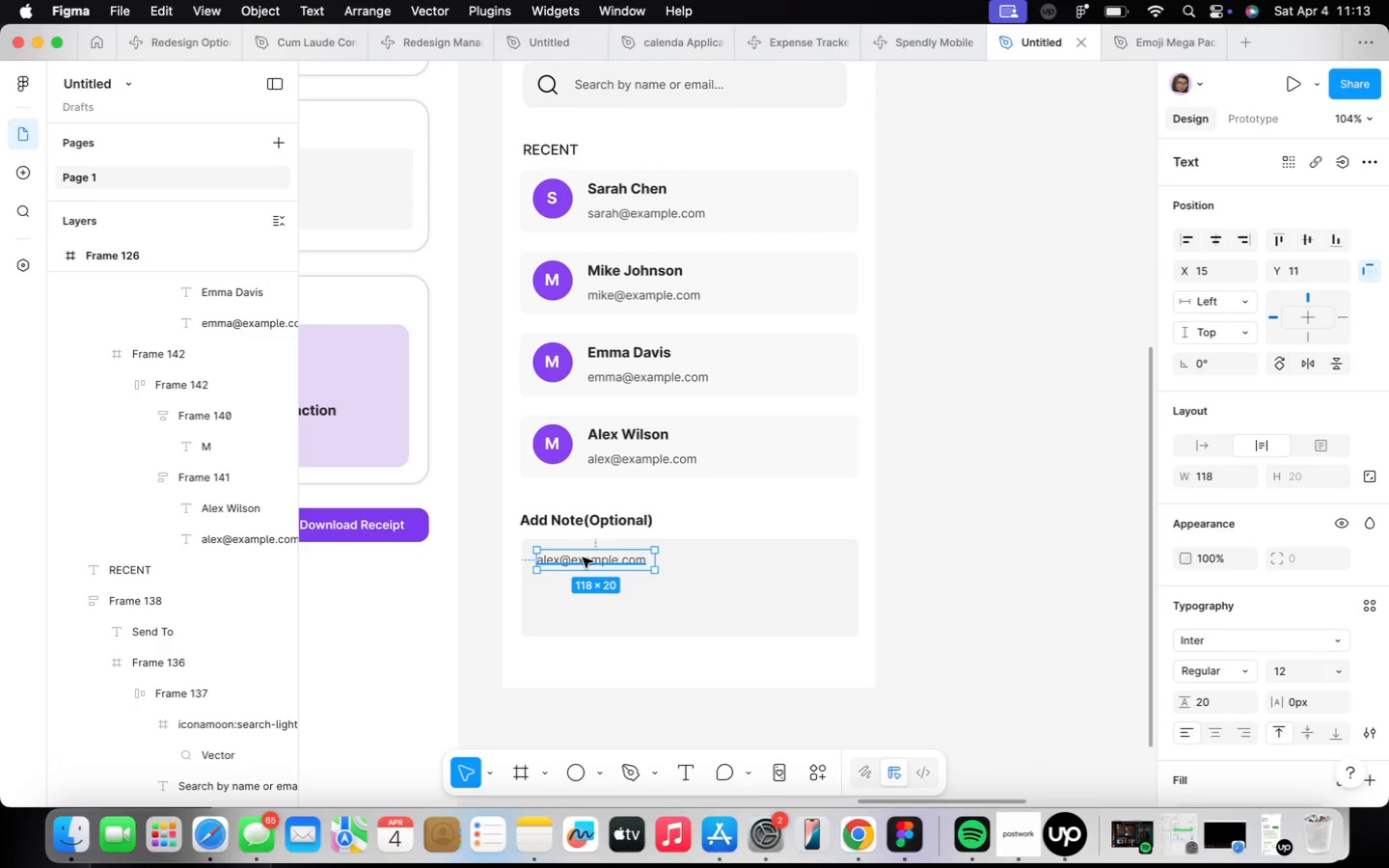 
wait(18.55)
 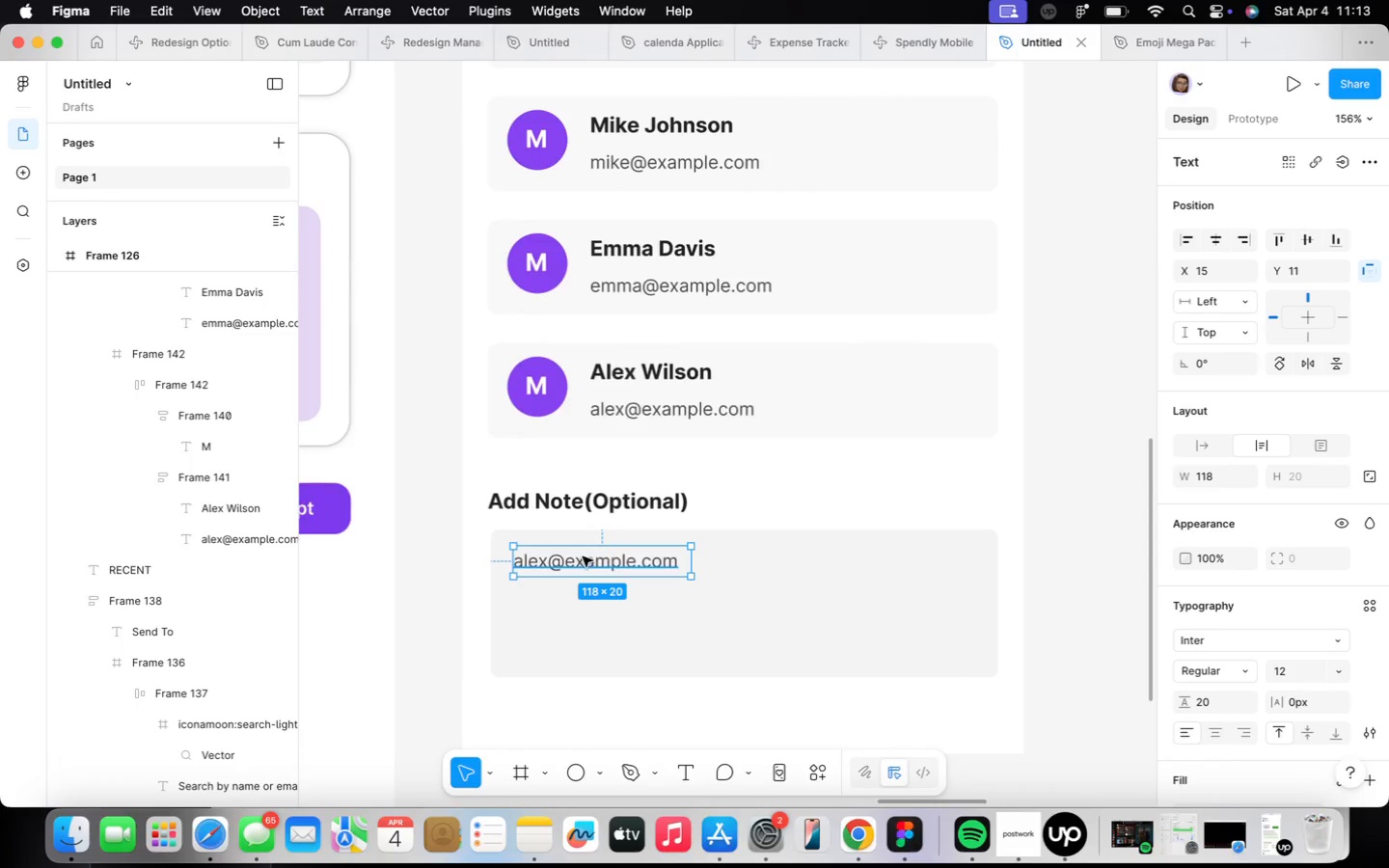 
double_click([583, 556])
 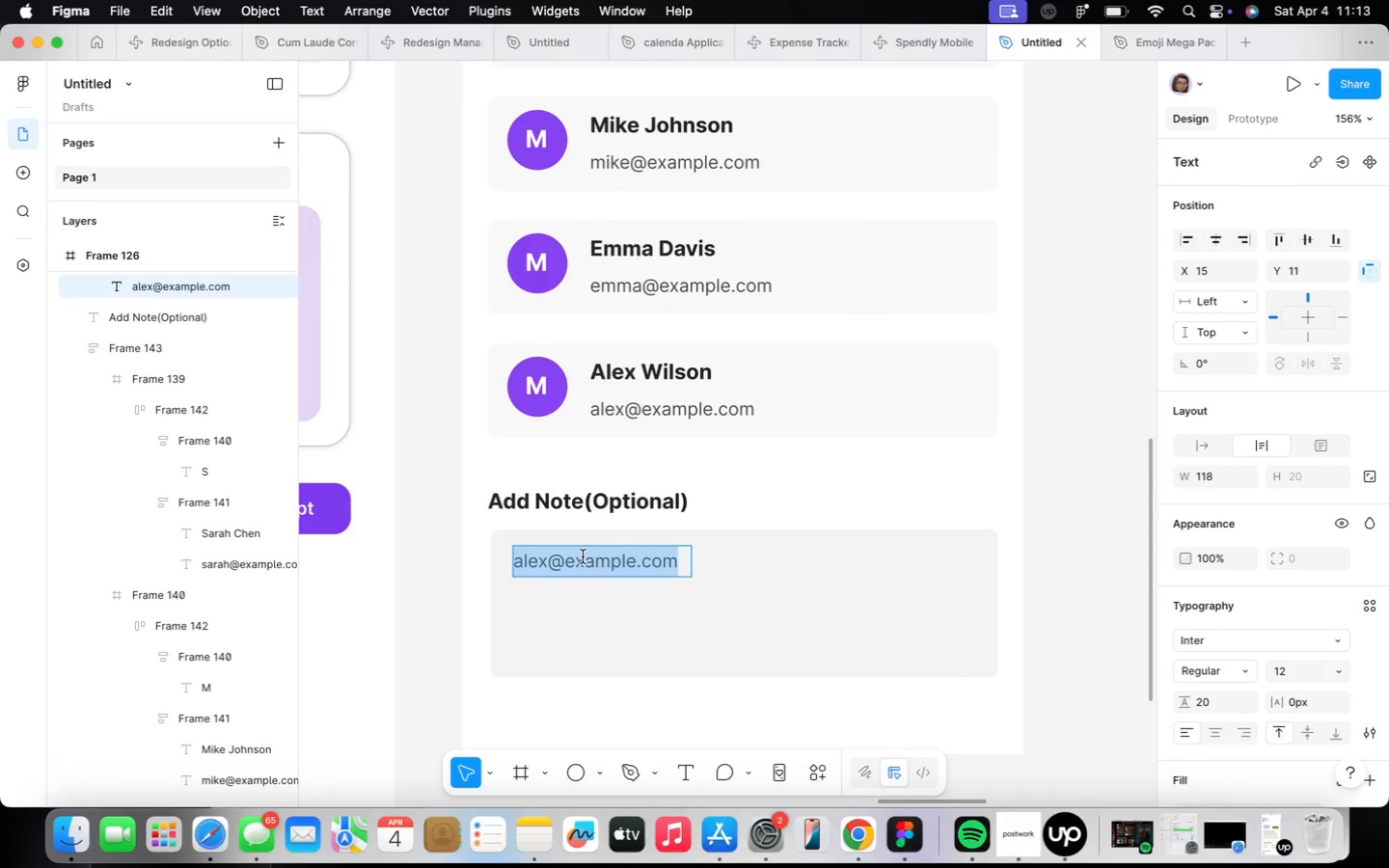 
scroll: coordinate [583, 557], scroll_direction: up, amount: 5.0
 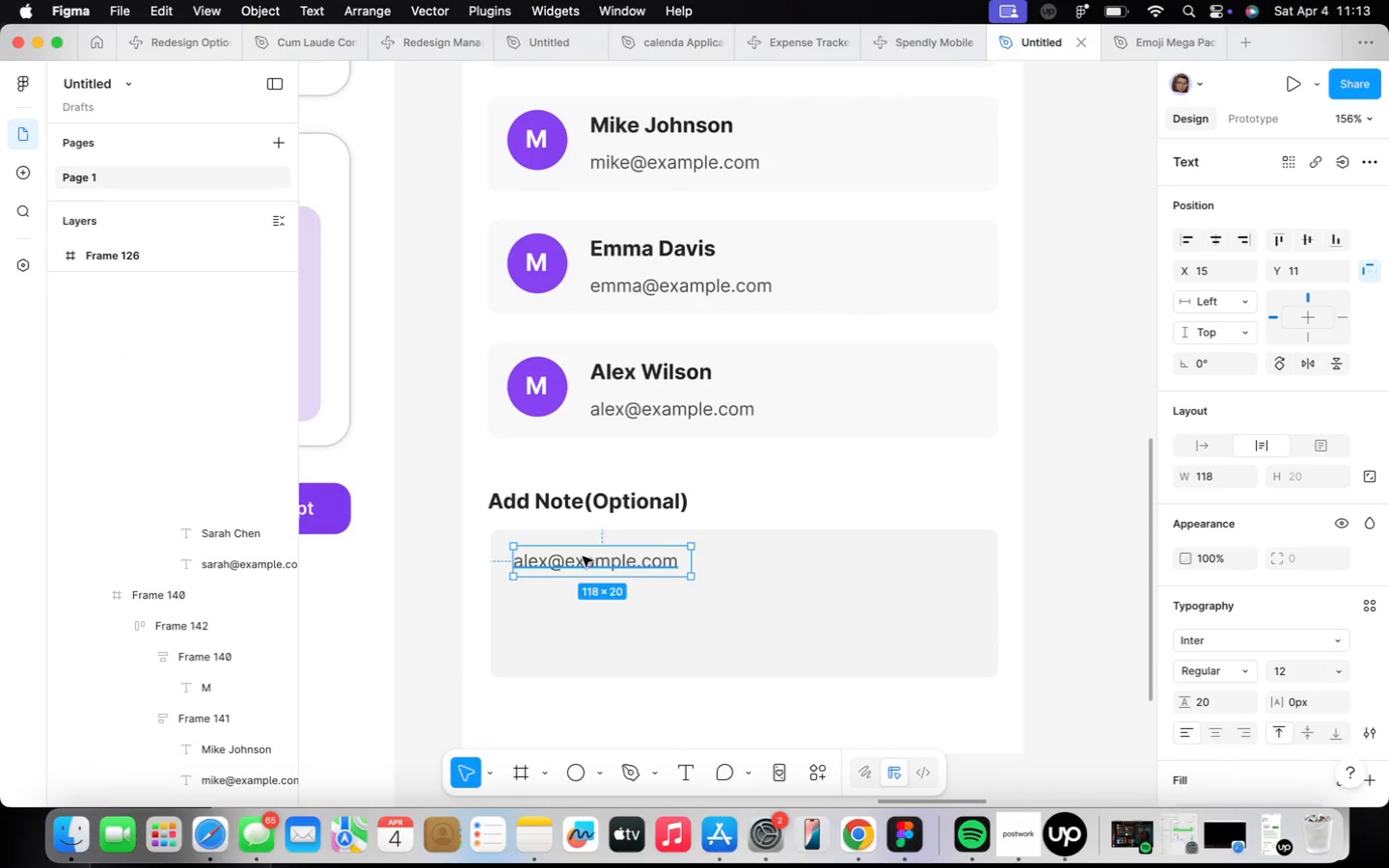 
type(What)
 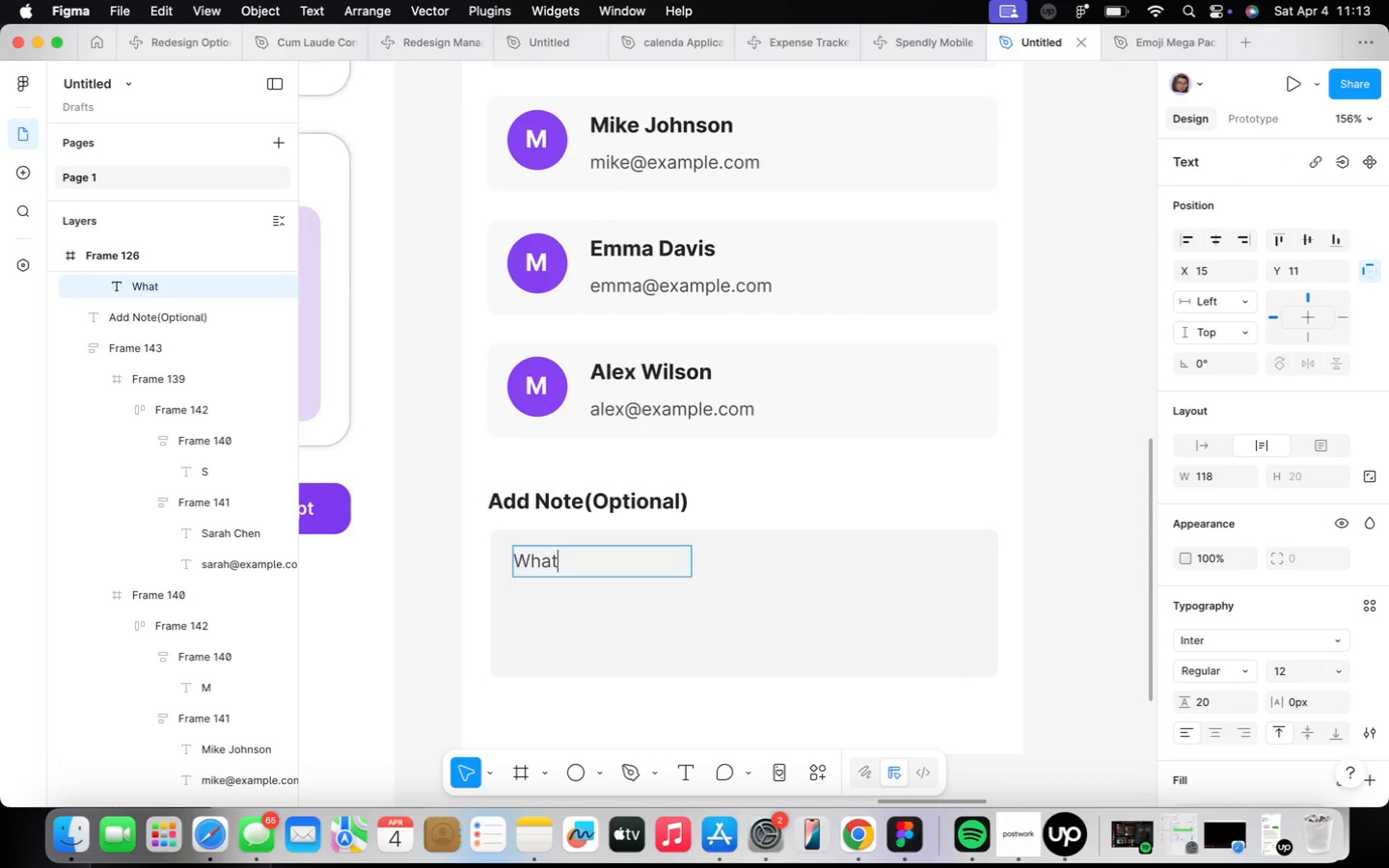 
type('s this for ?)
 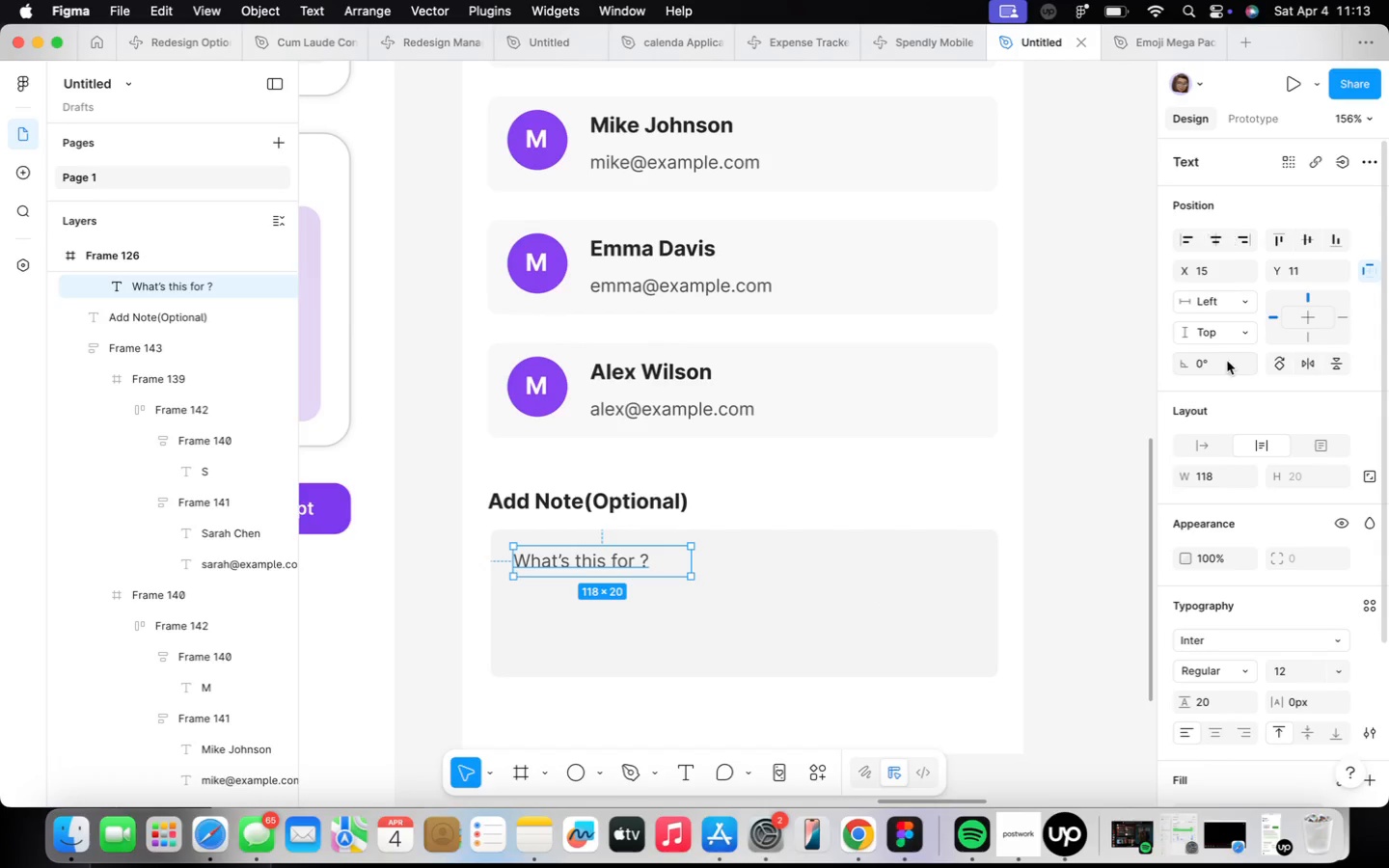 
left_click([1211, 443])
 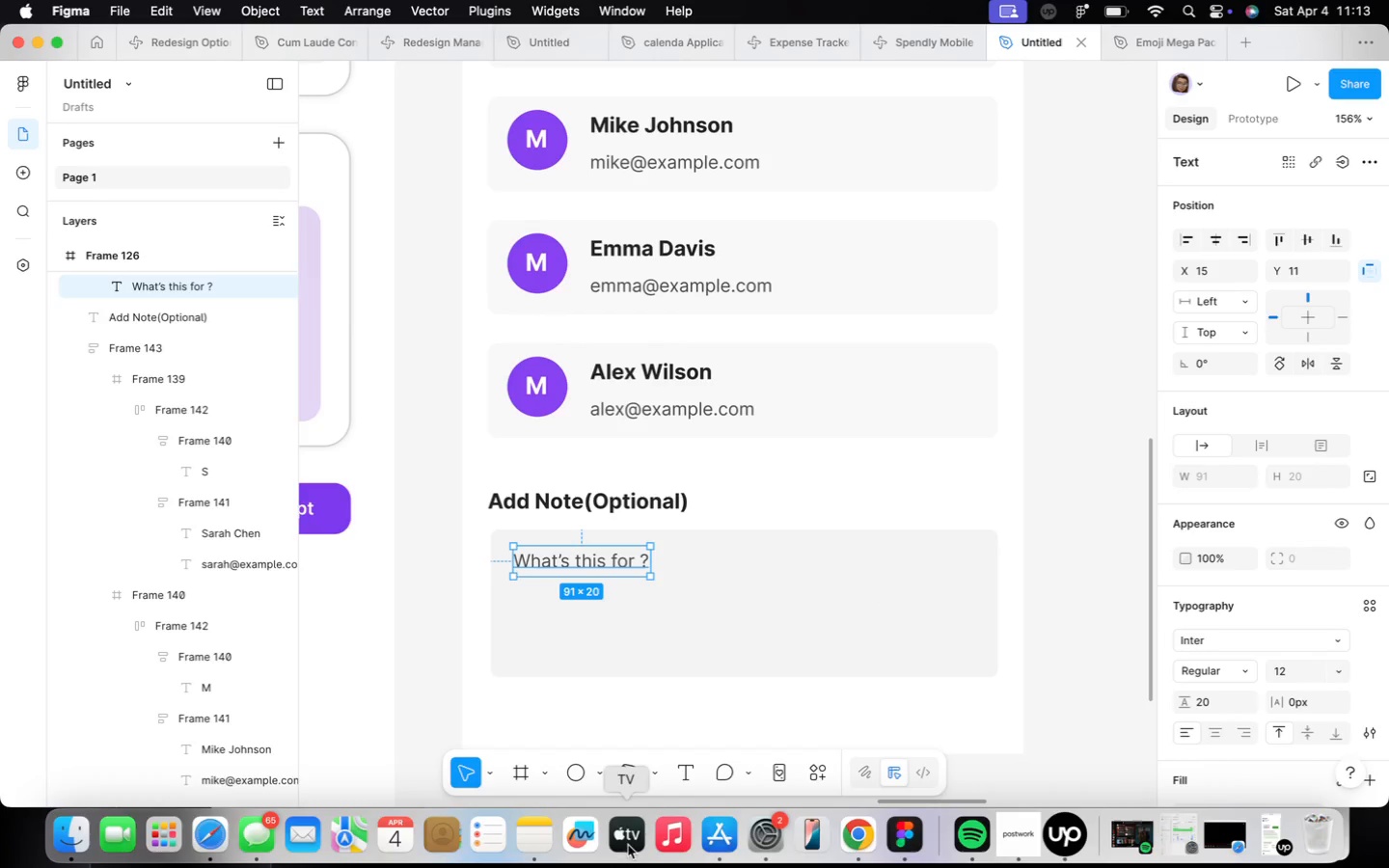 
scroll: coordinate [899, 464], scroll_direction: down, amount: 12.0
 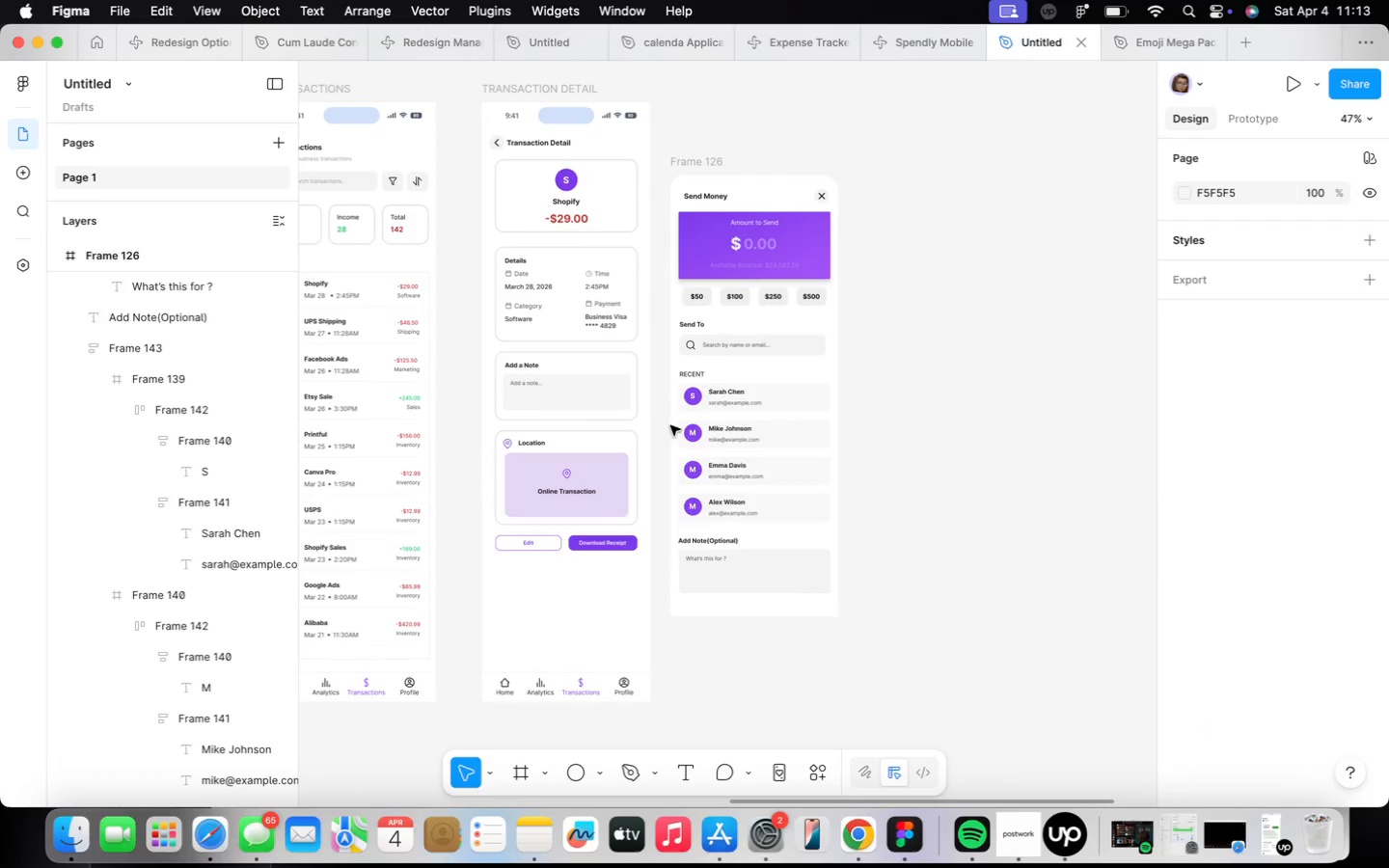 
scroll: coordinate [671, 425], scroll_direction: up, amount: 22.0
 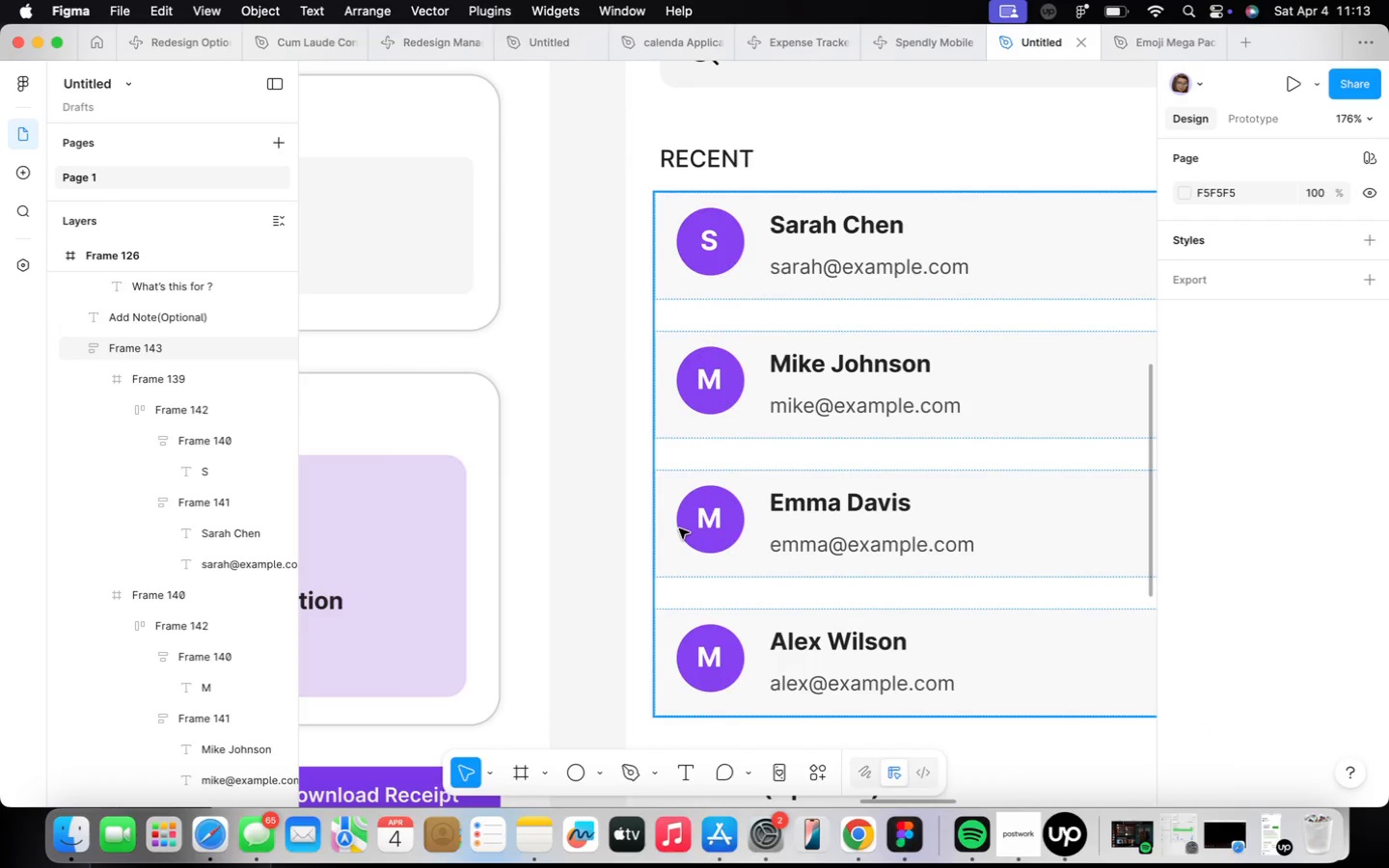 
double_click([705, 513])
 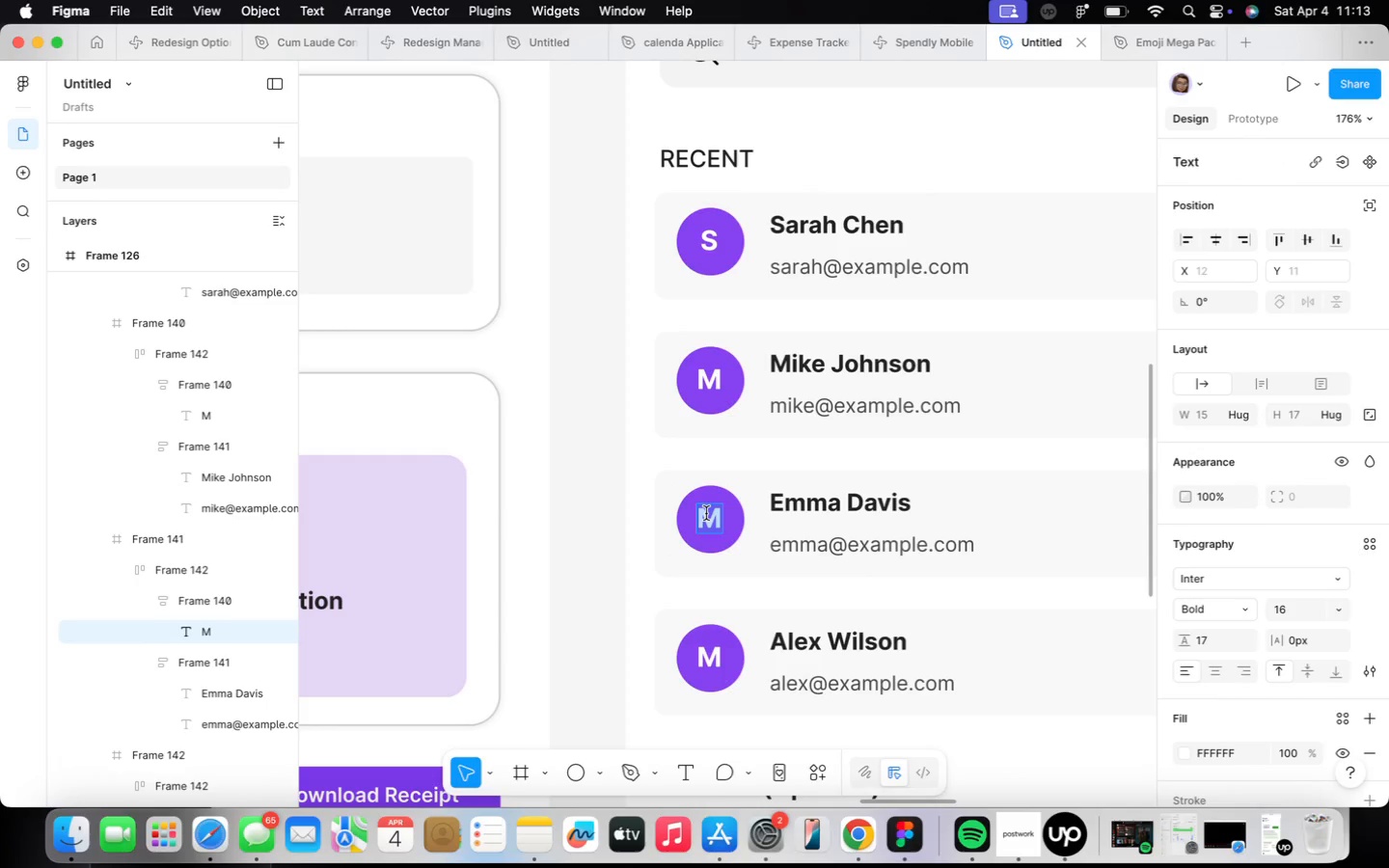 
key(E)
 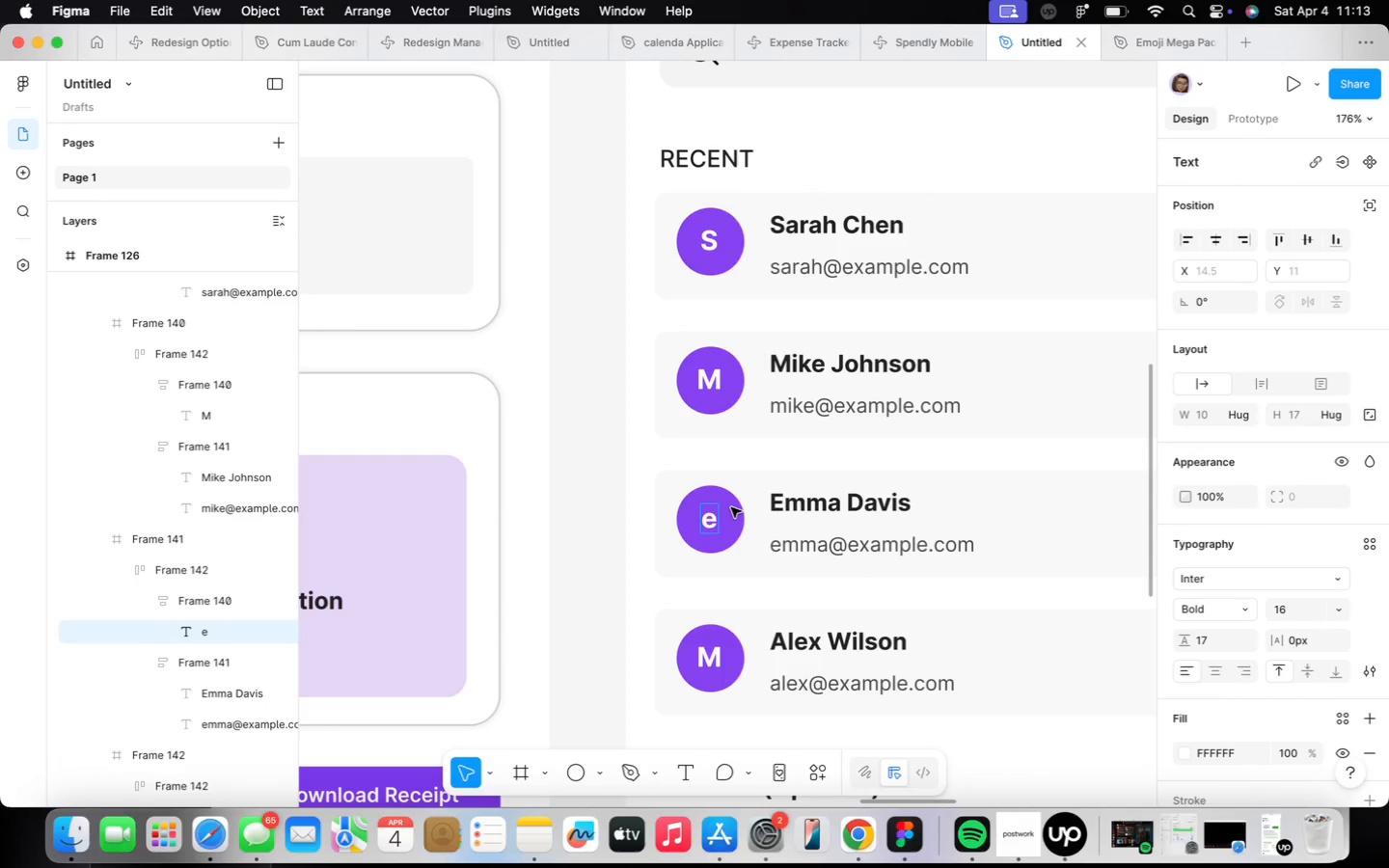 
key(Backspace)
 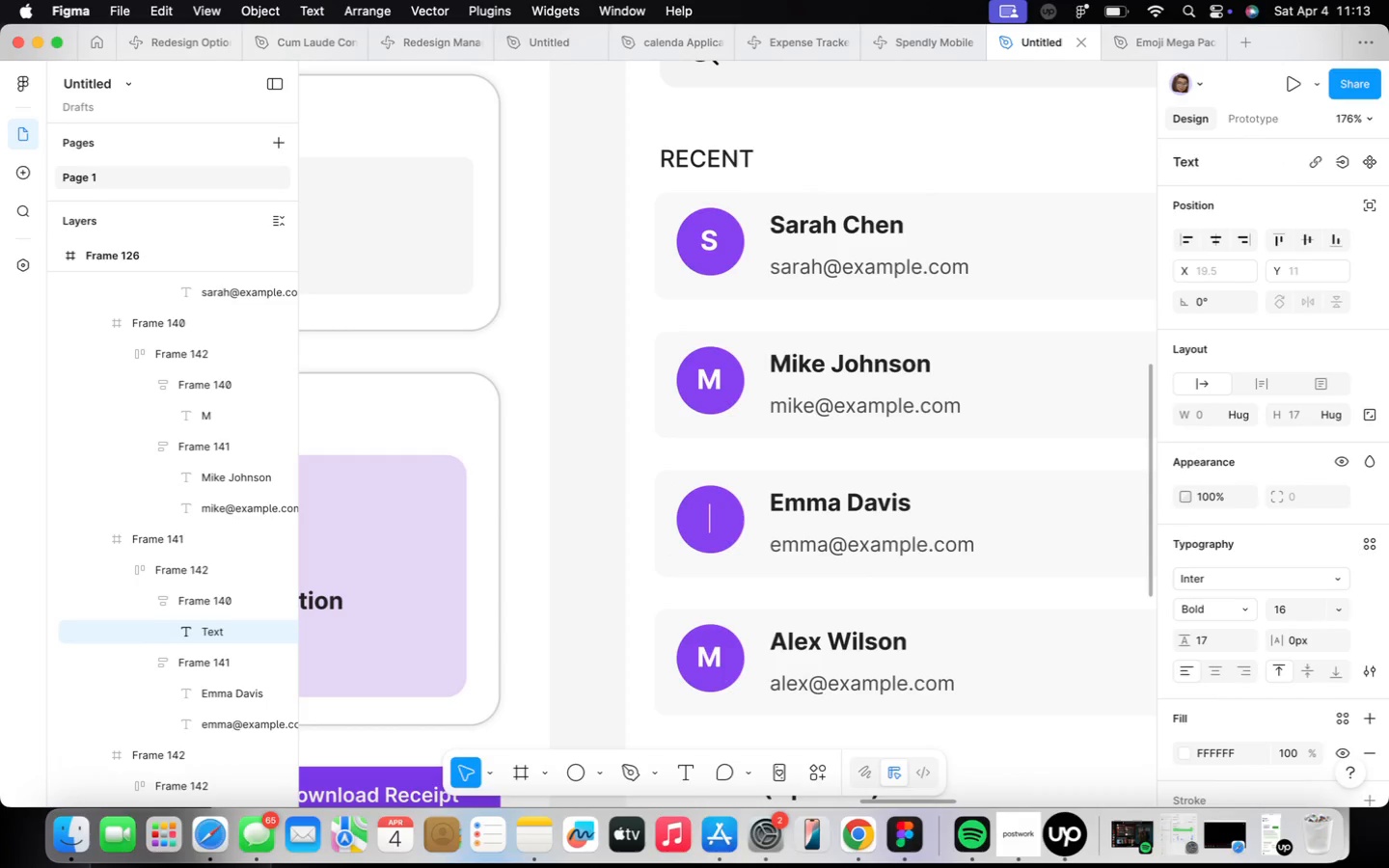 
key(Shift+ShiftLeft)
 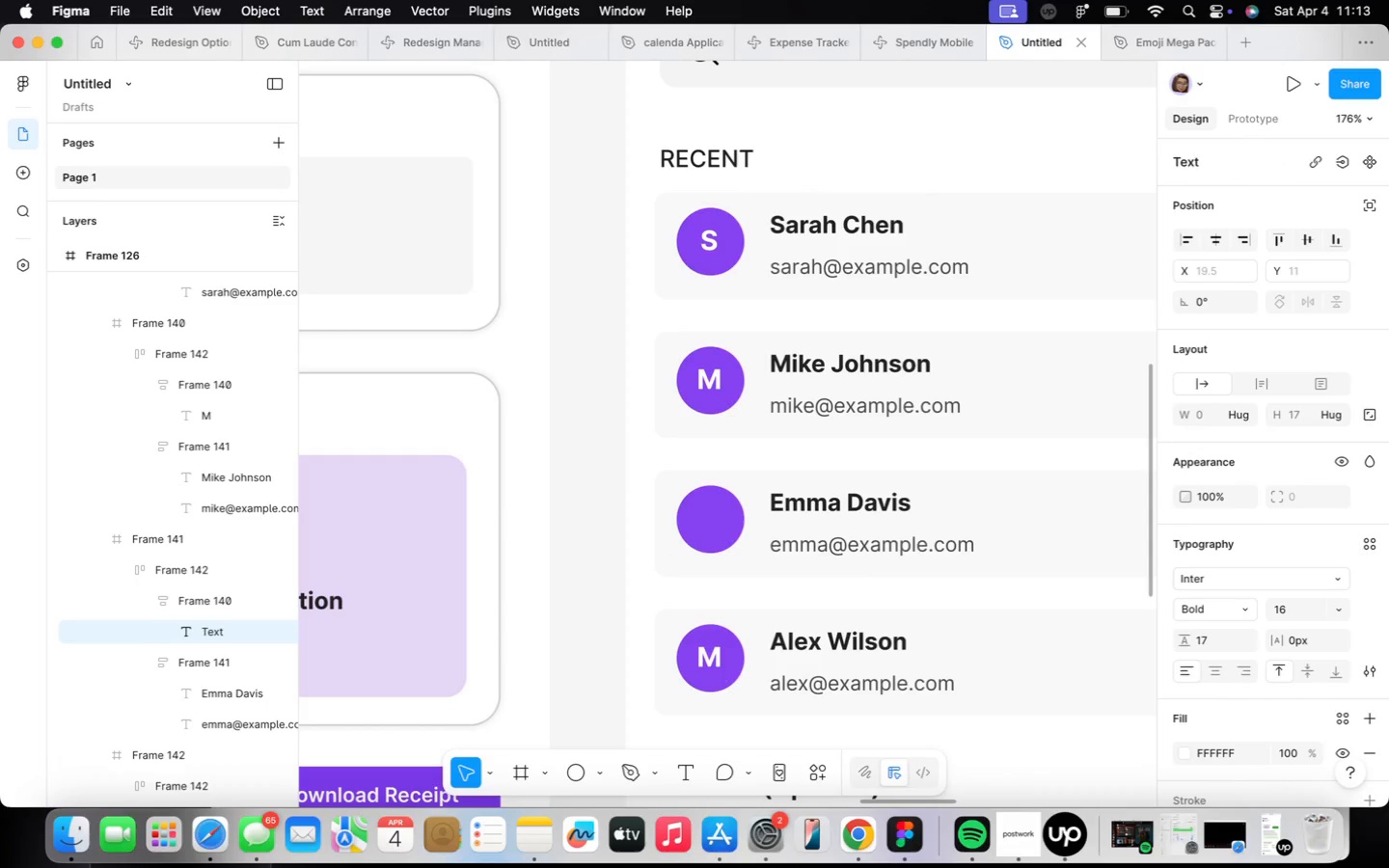 
key(Shift+ShiftLeft)
 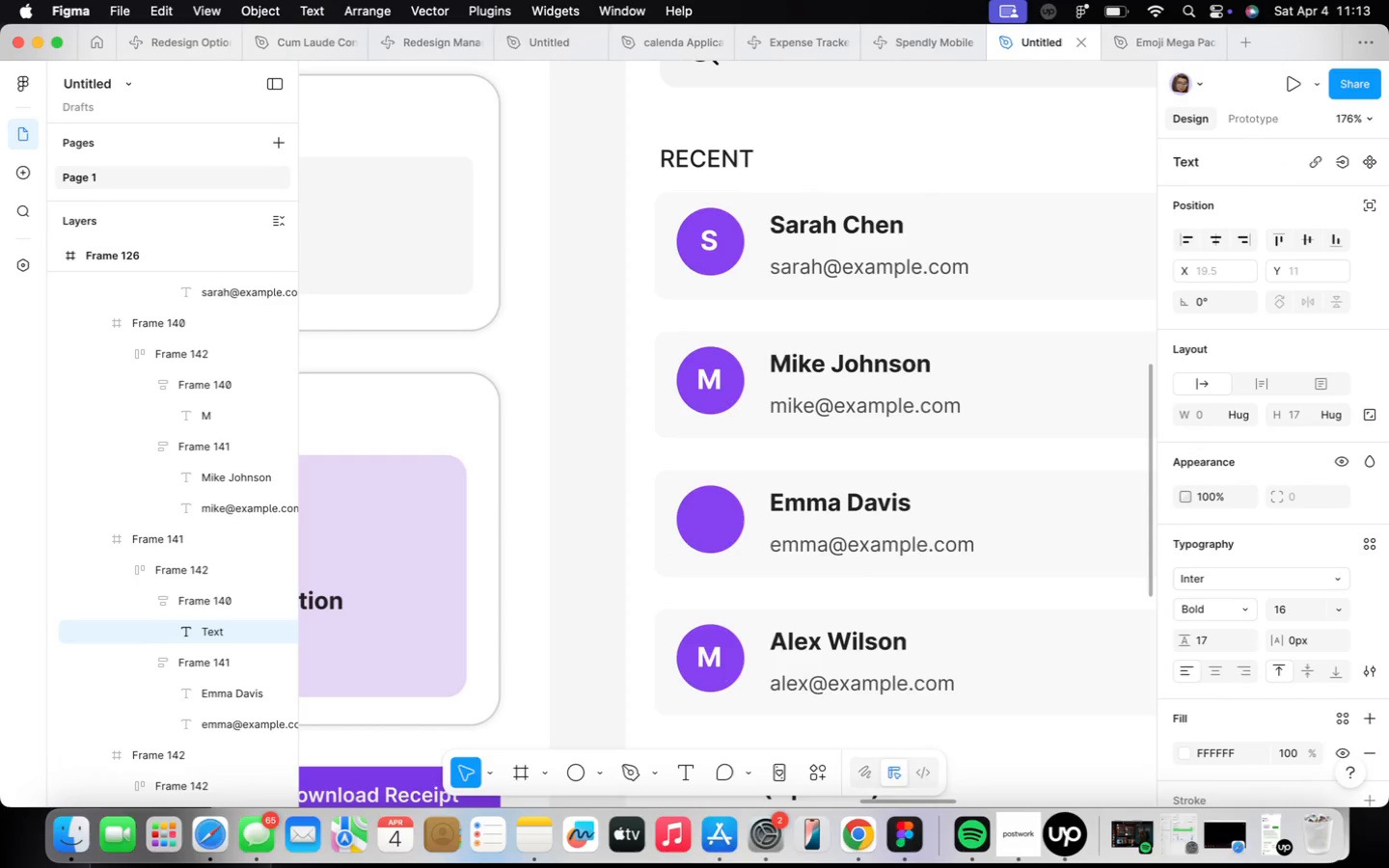 
key(Shift+CapsLock)
 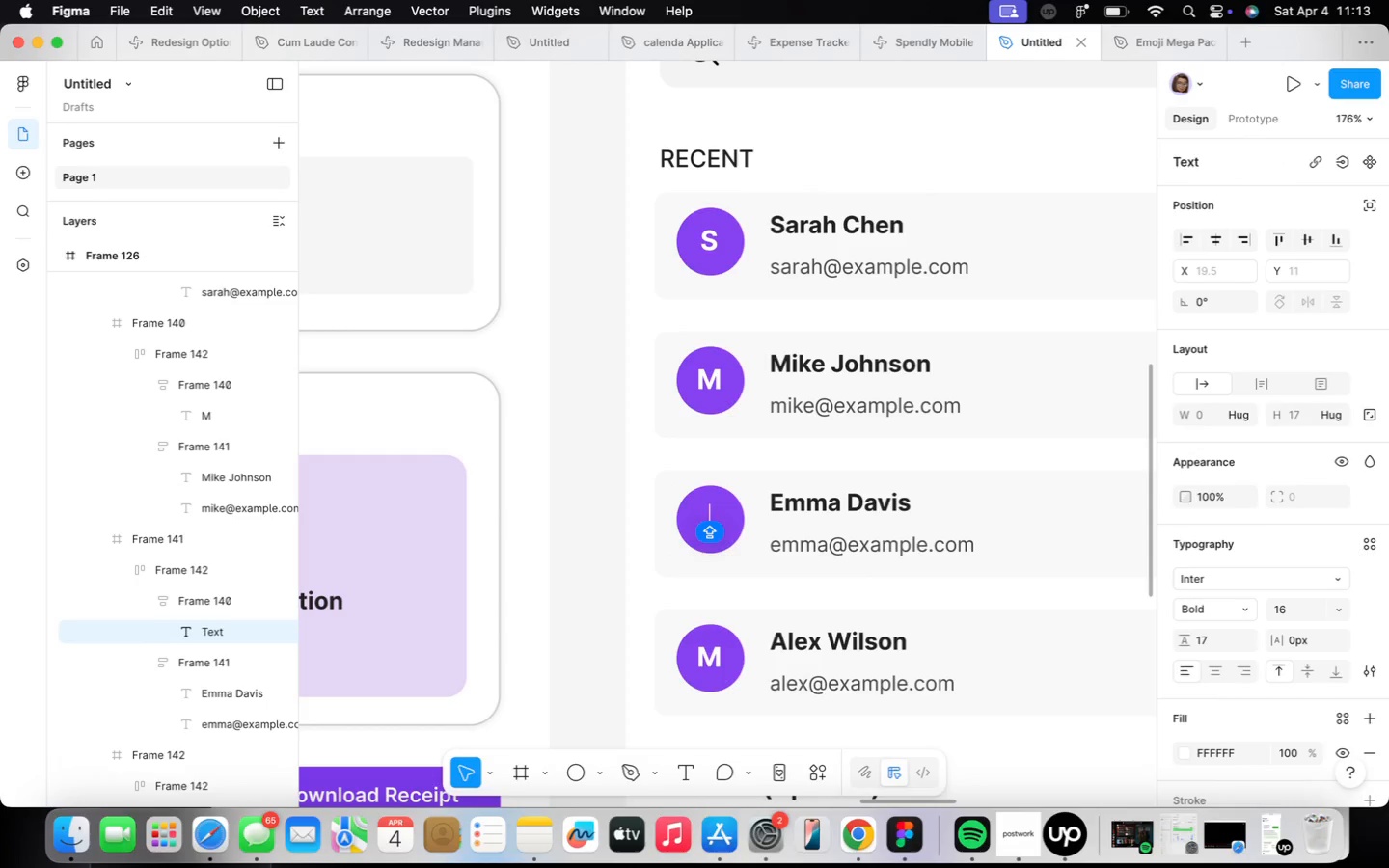 
key(E)
 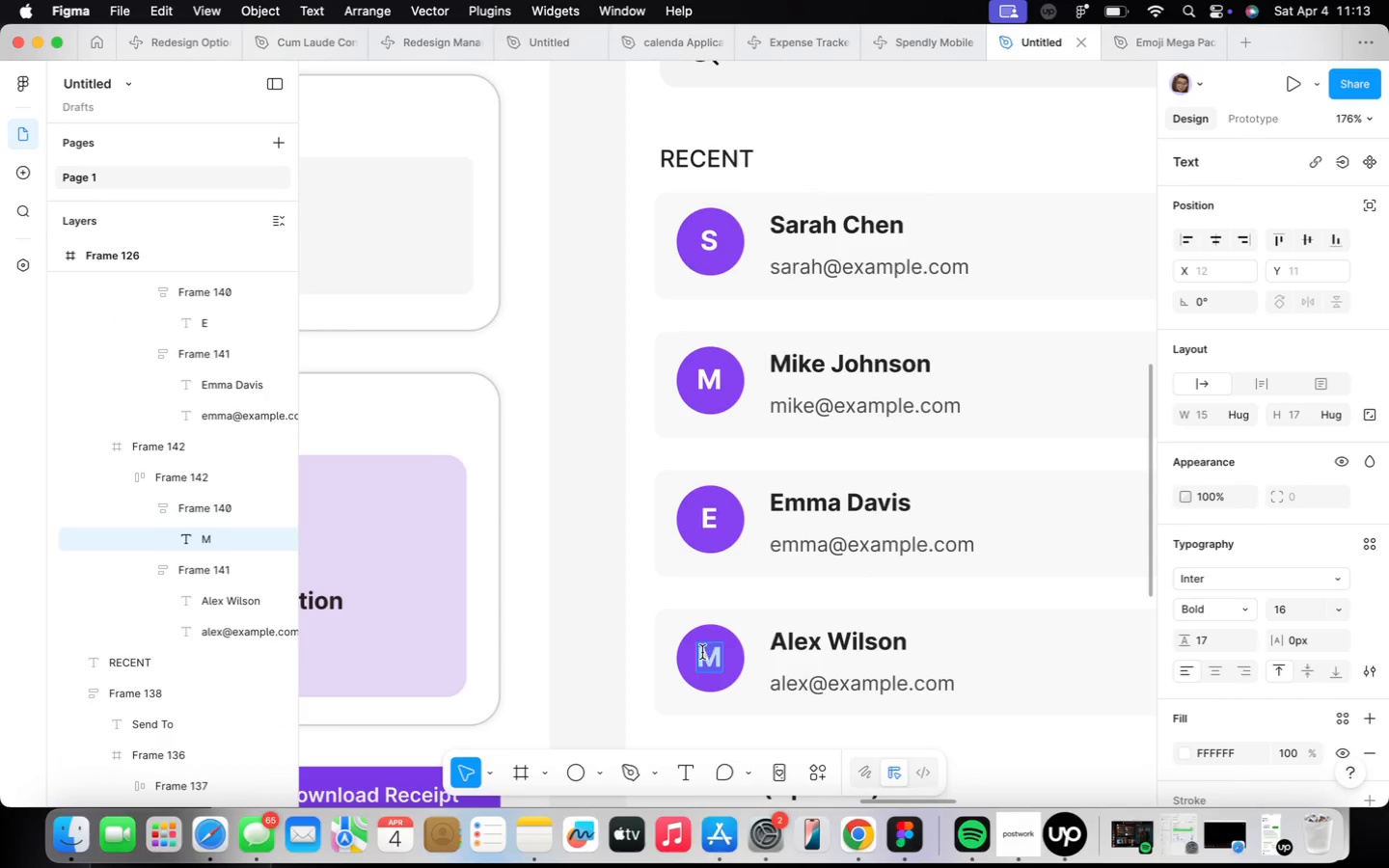 
key(A)
 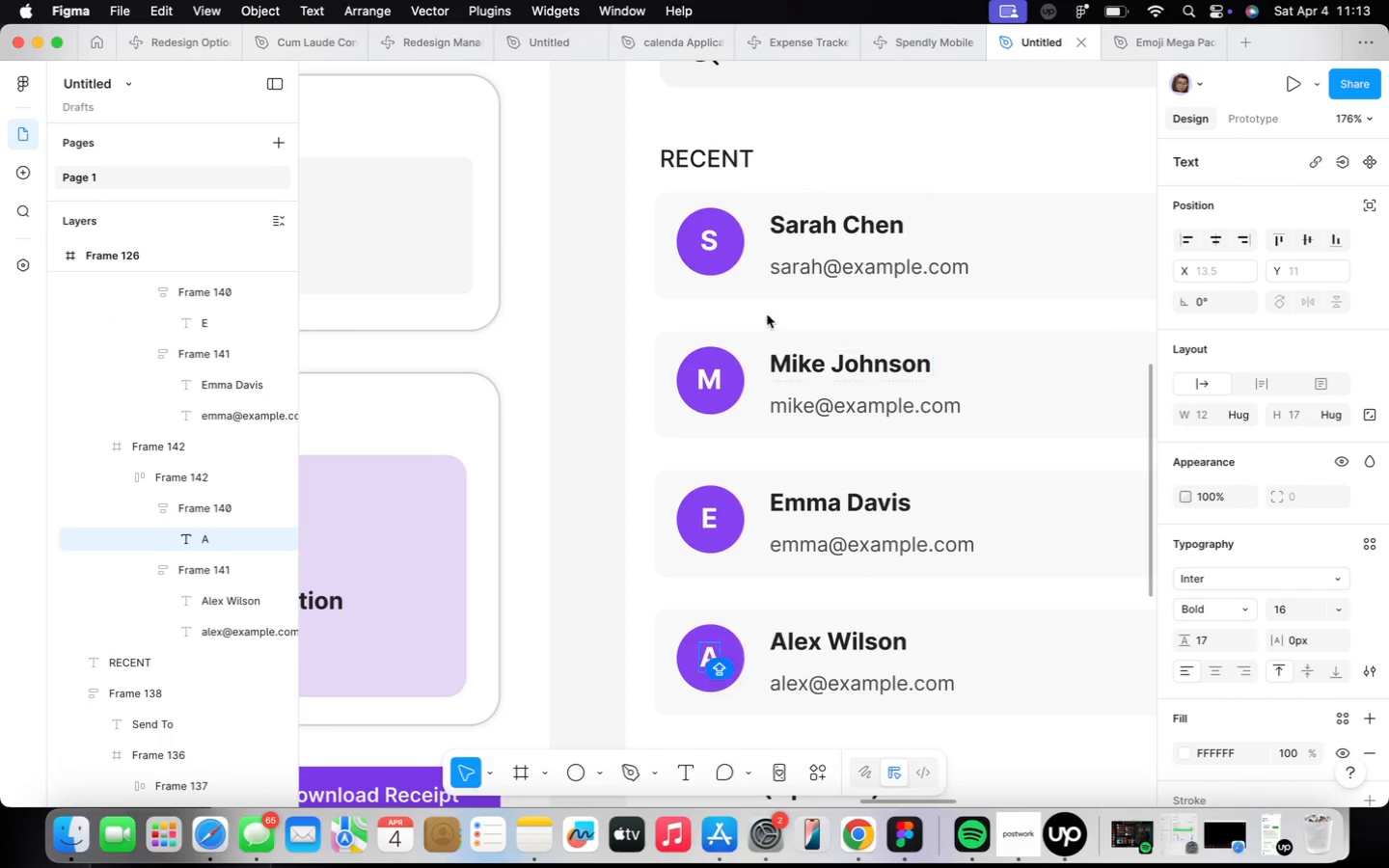 
left_click([747, 301])
 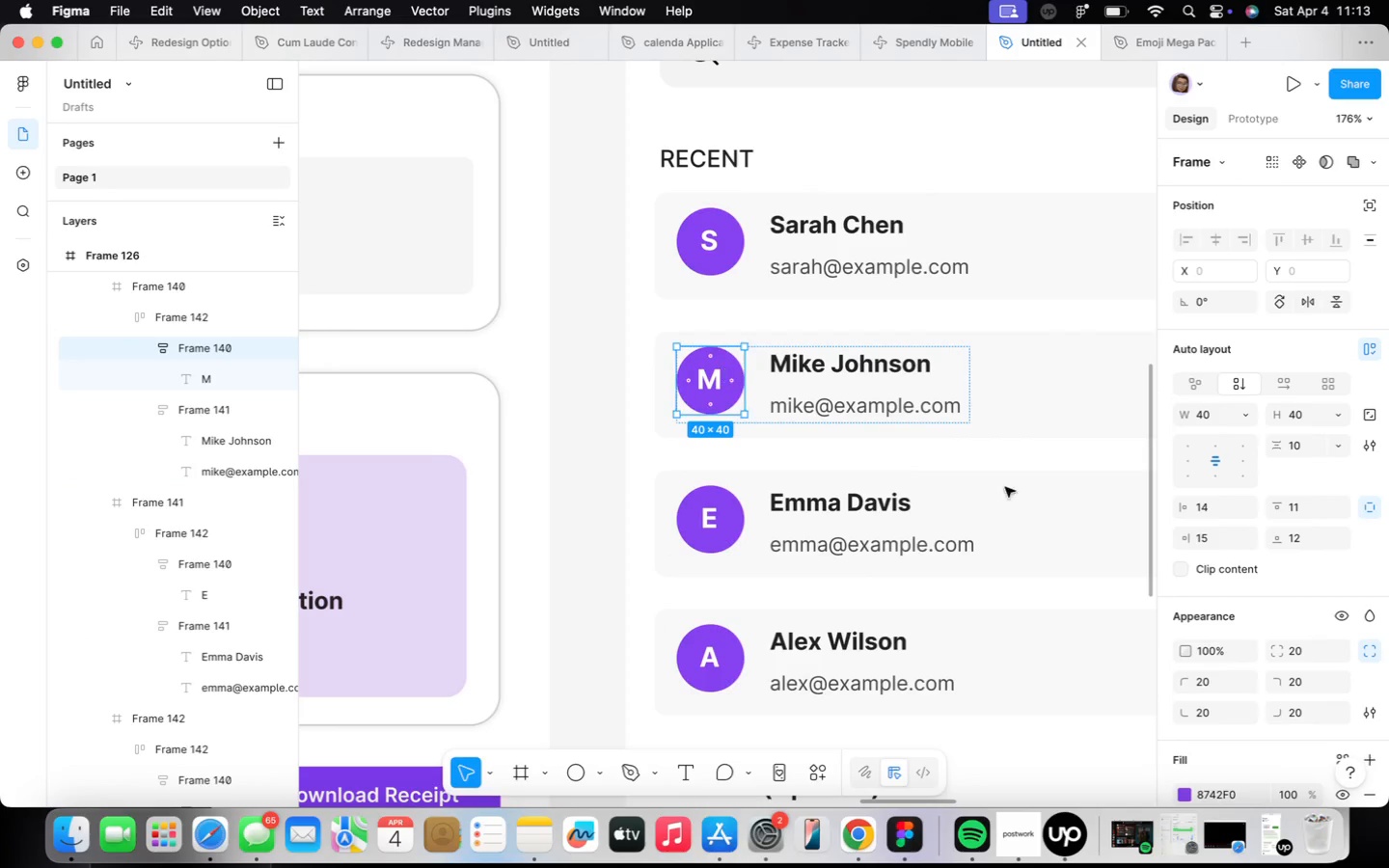 
scroll: coordinate [1232, 552], scroll_direction: down, amount: 10.0
 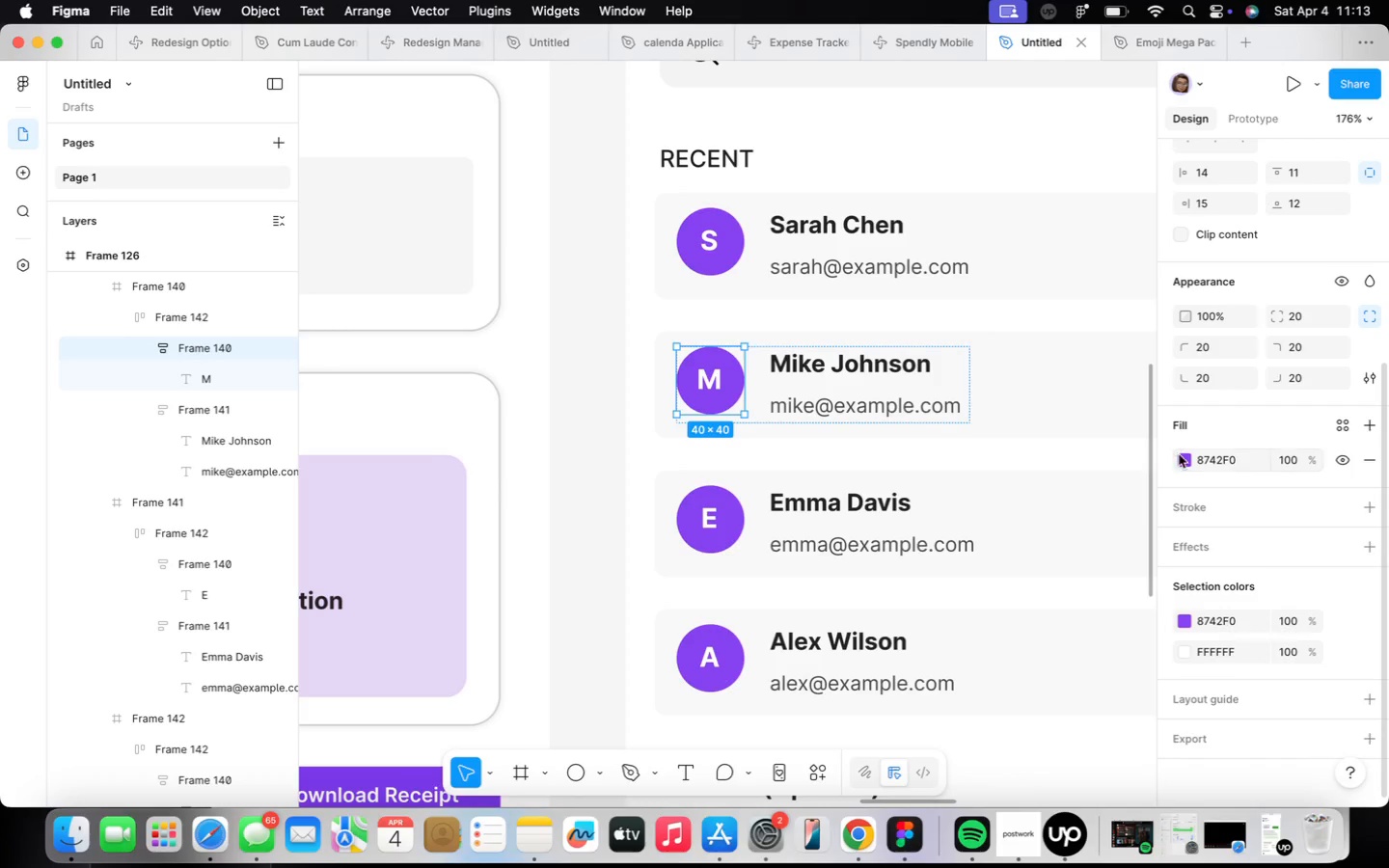 
left_click([1179, 458])
 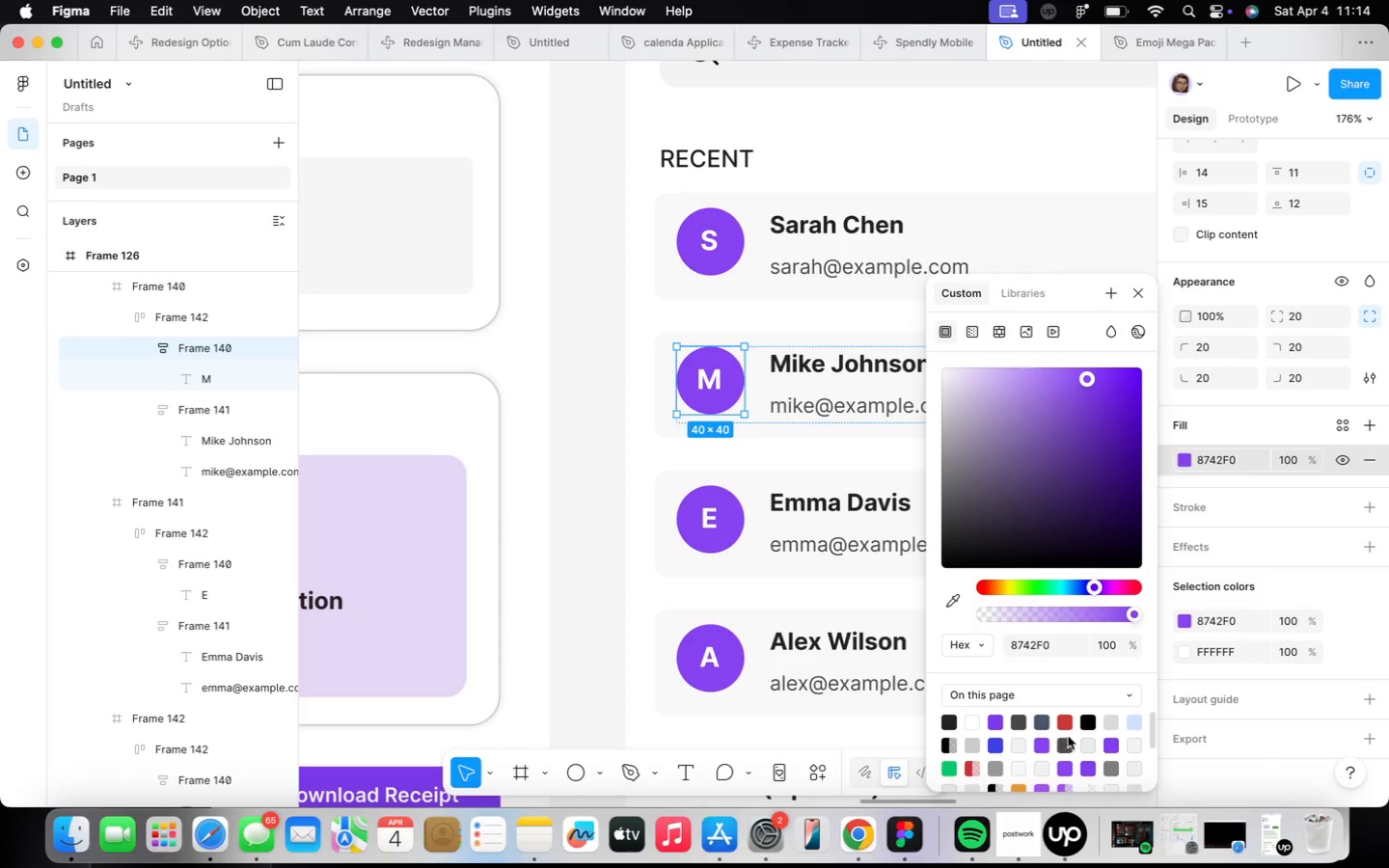 
scroll: coordinate [1076, 727], scroll_direction: up, amount: 11.0
 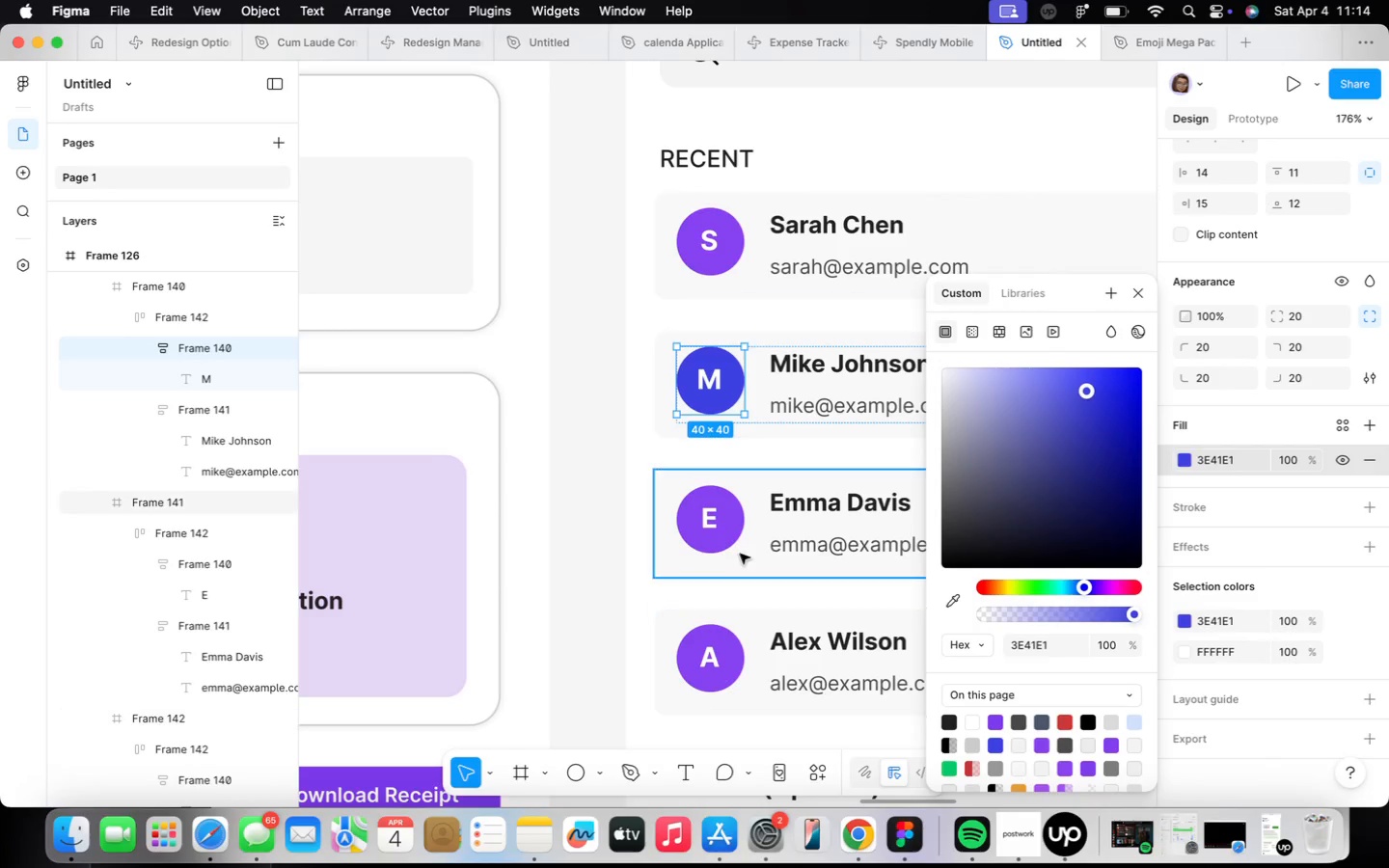 
double_click([727, 529])
 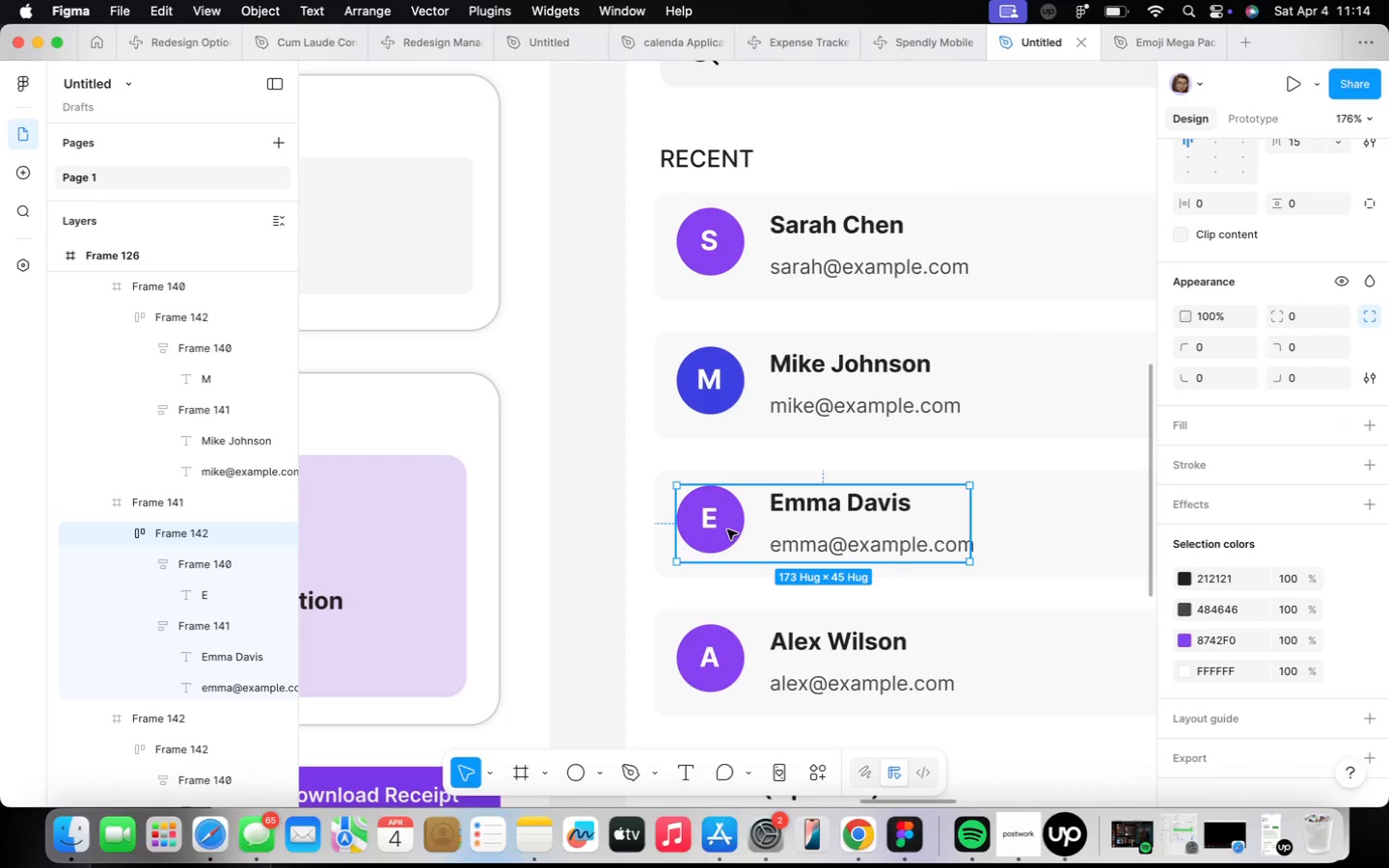 
triple_click([727, 529])
 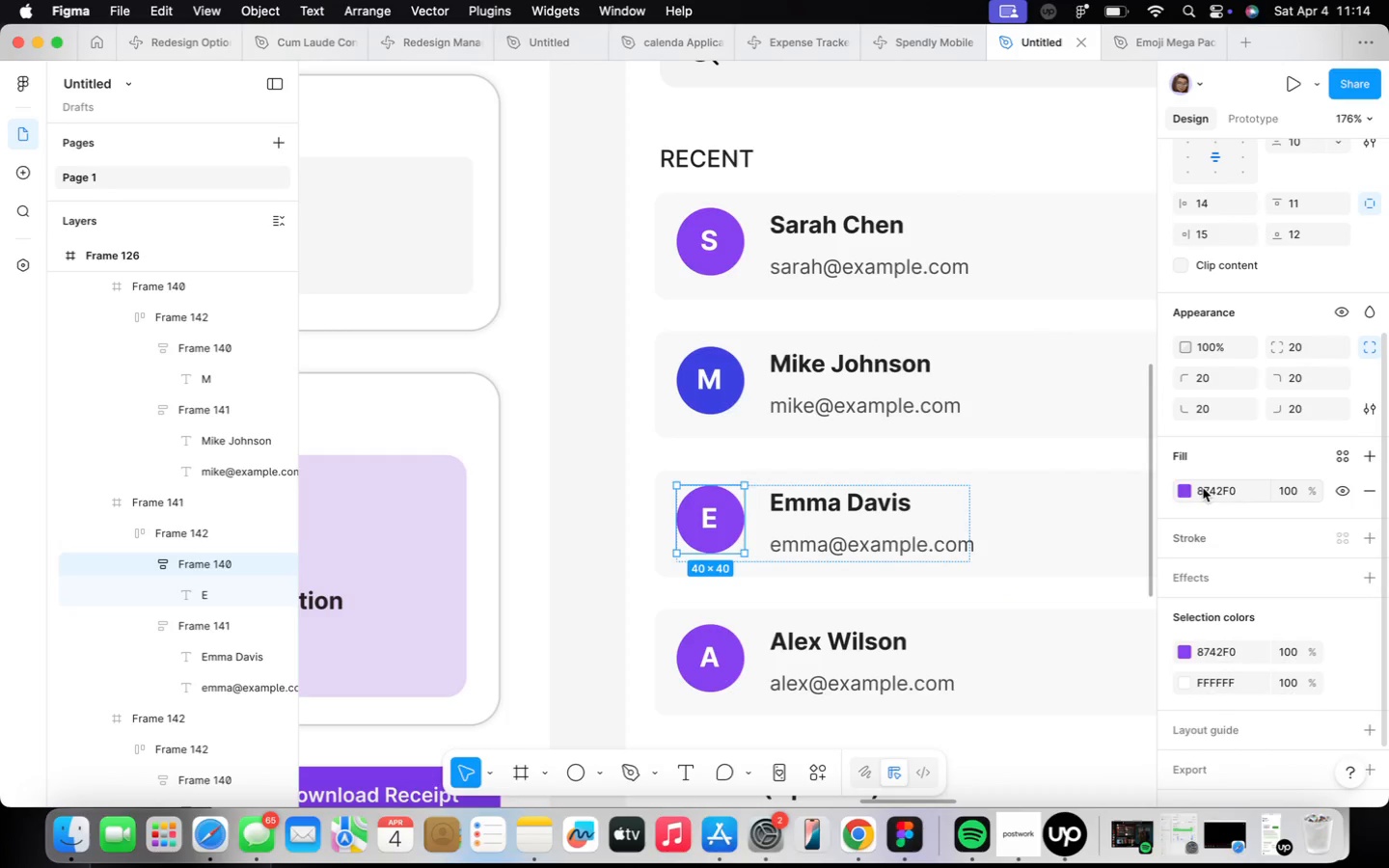 
left_click([1182, 489])
 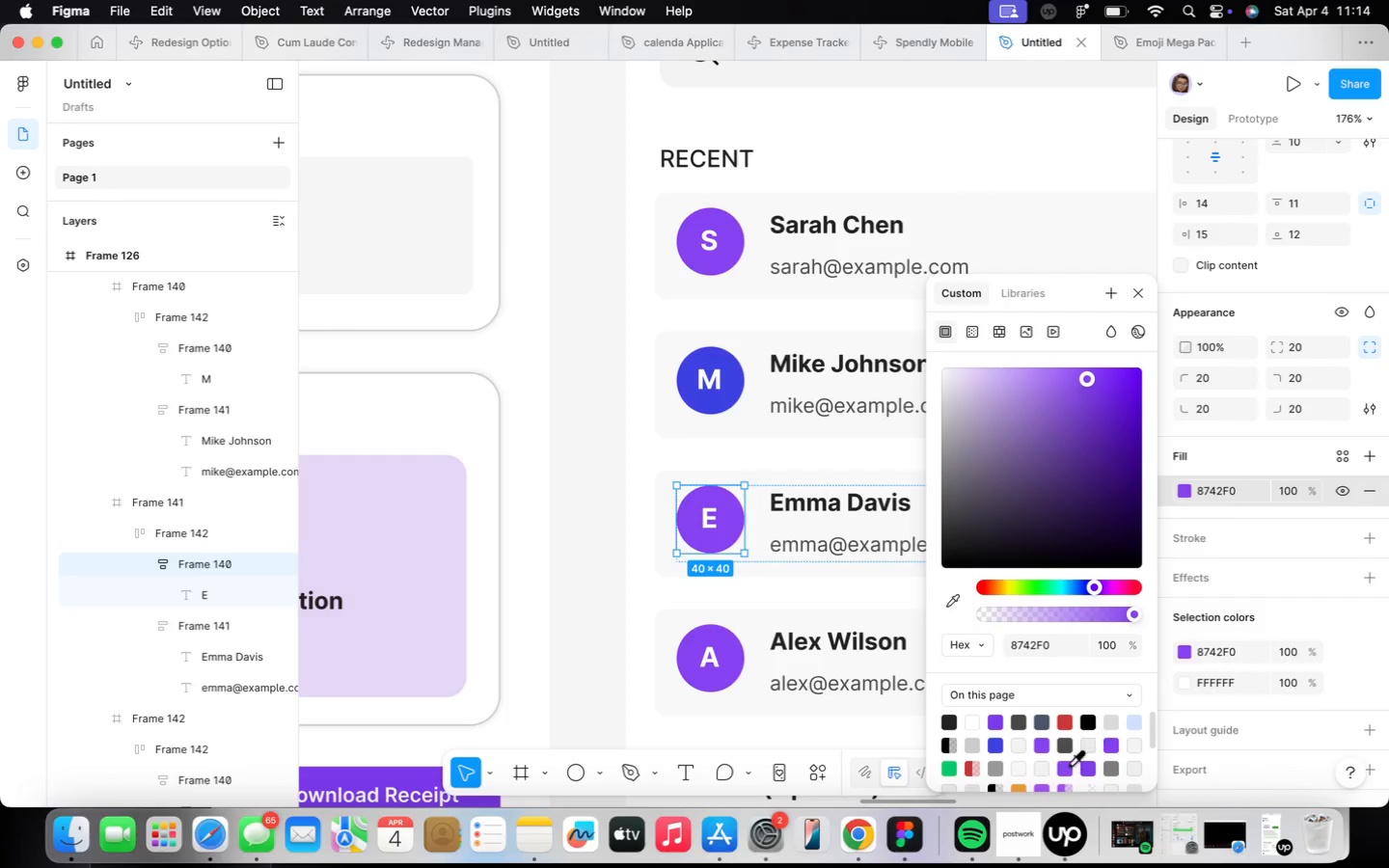 
scroll: coordinate [1076, 758], scroll_direction: down, amount: 1.0
 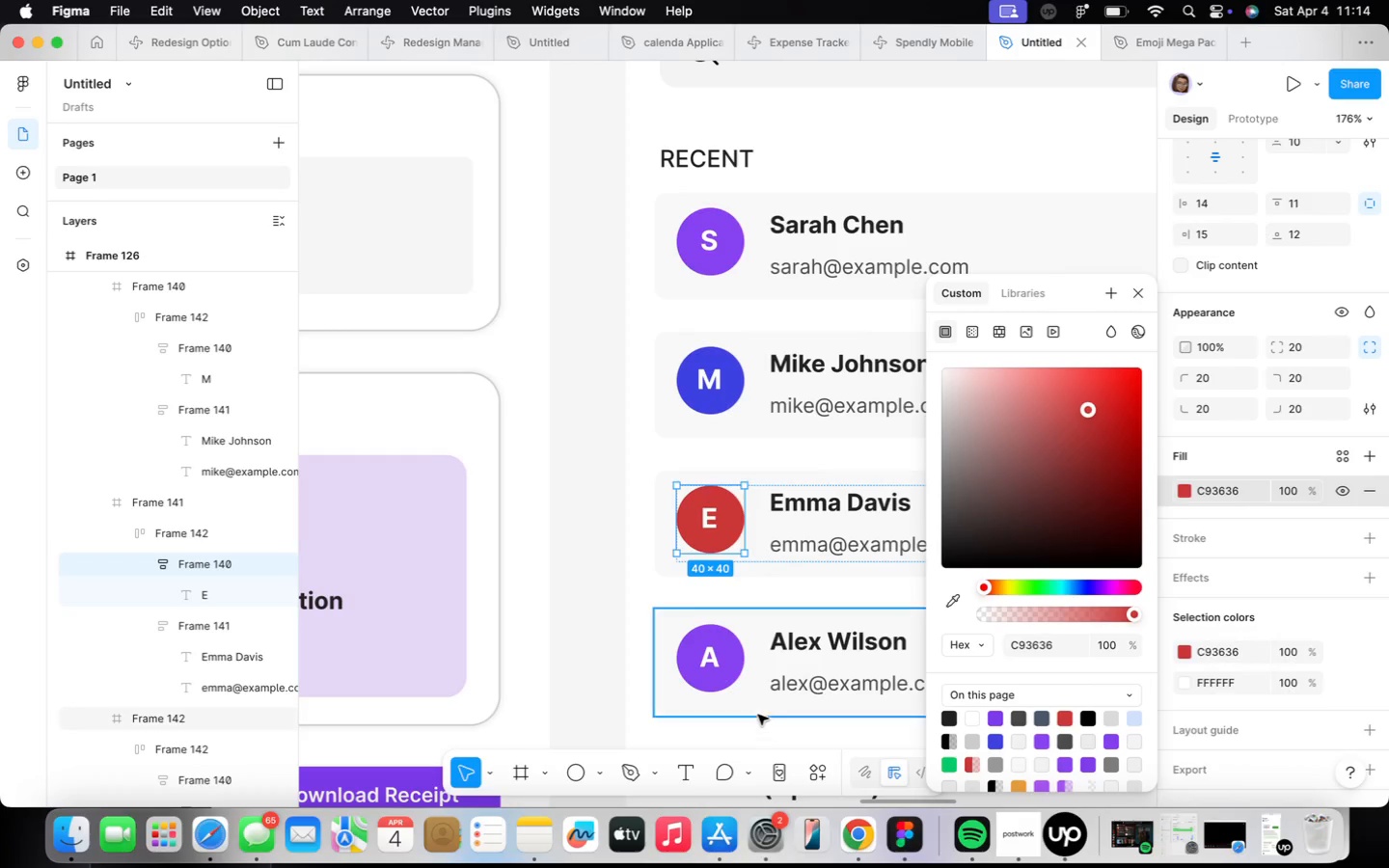 
double_click([719, 681])
 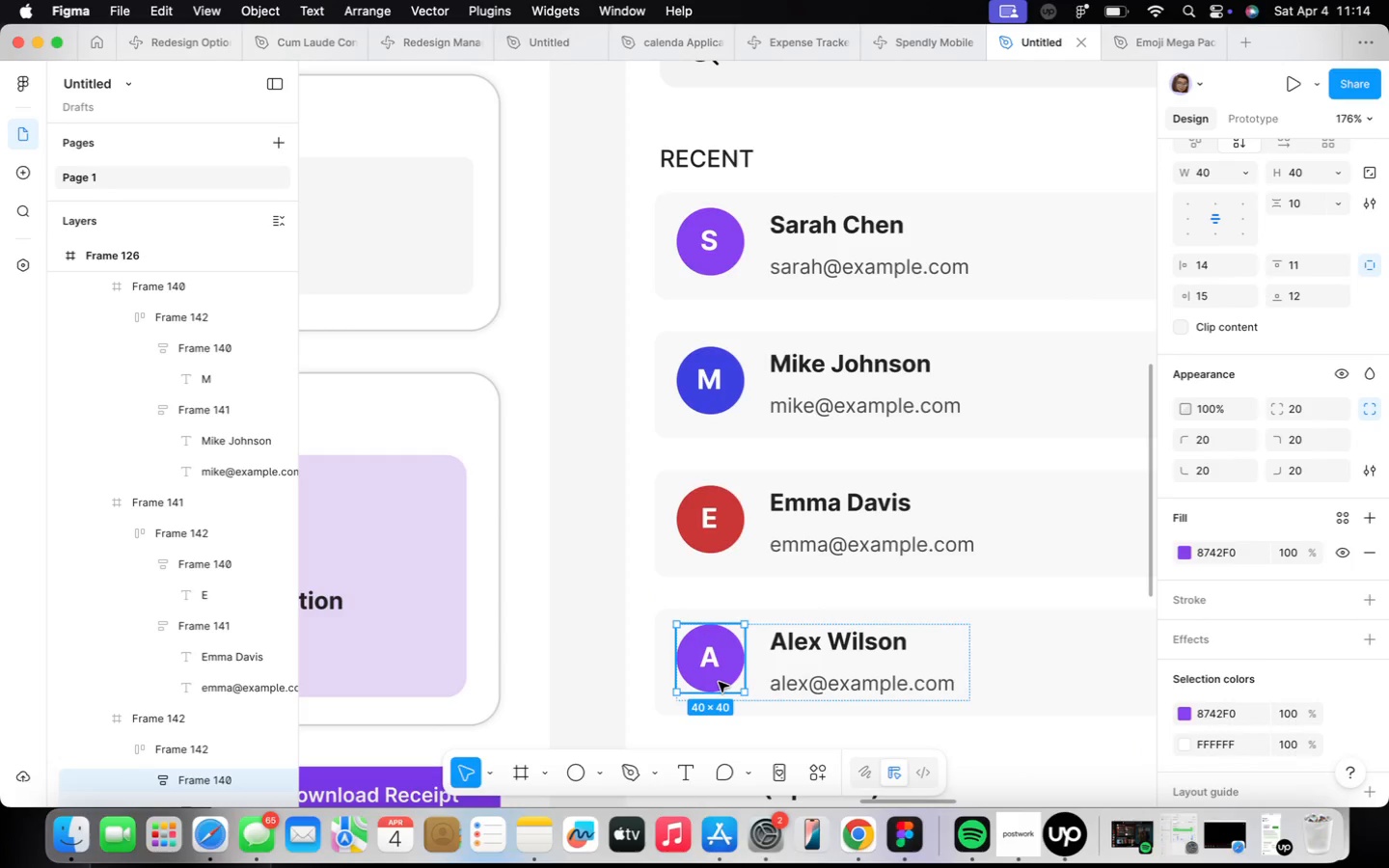 
left_click([719, 682])
 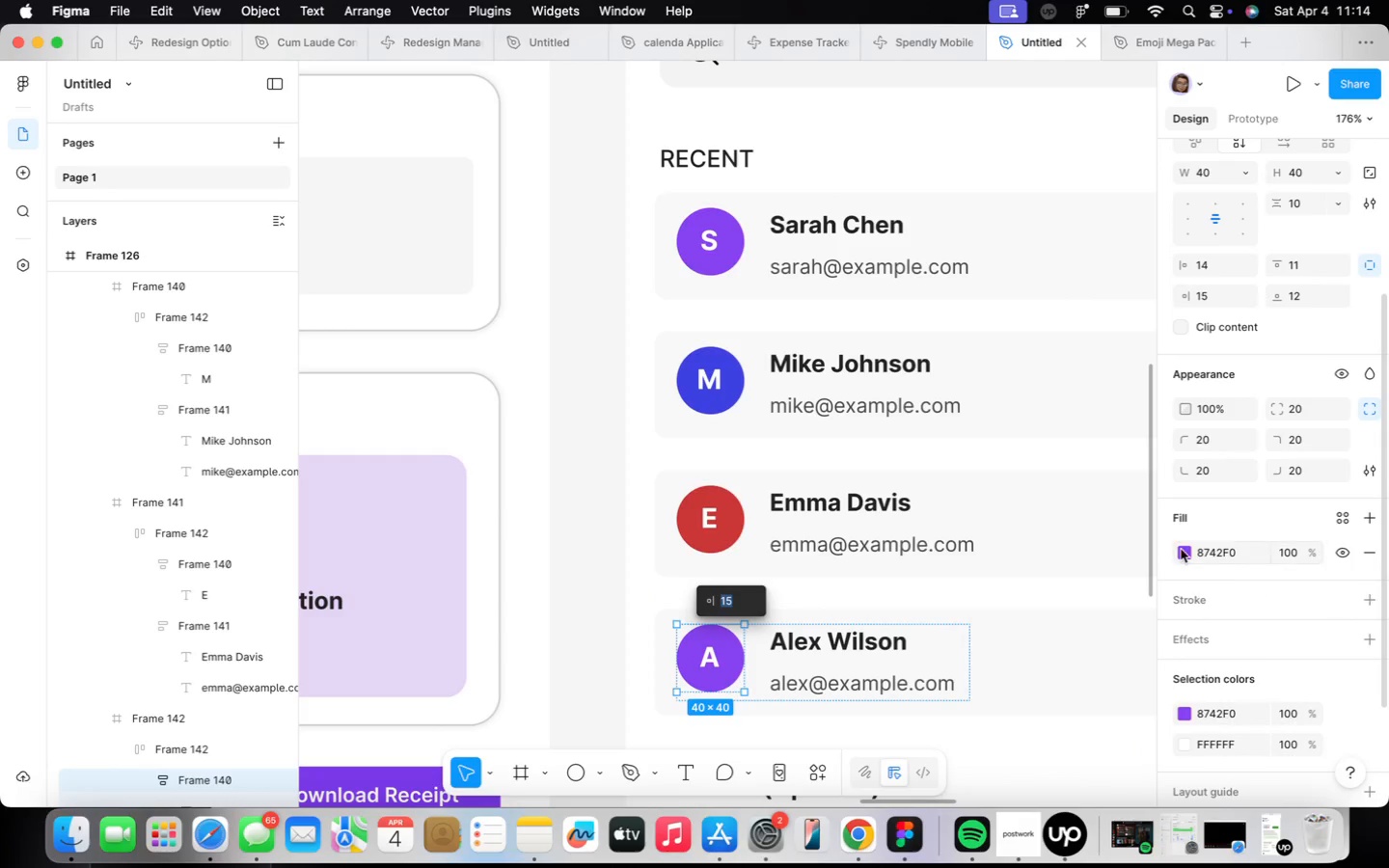 
left_click([1185, 553])
 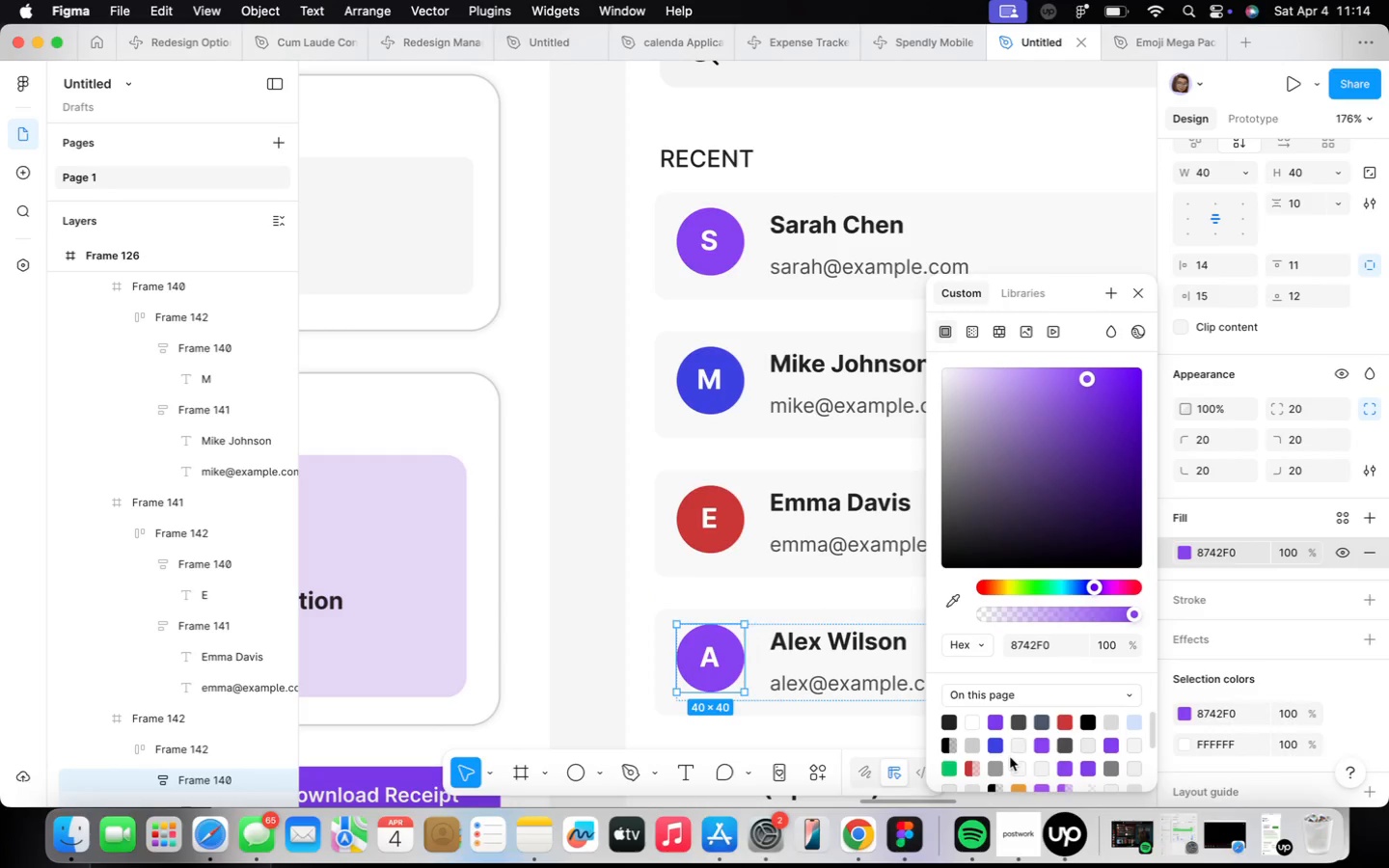 
scroll: coordinate [1011, 757], scroll_direction: down, amount: 1.0
 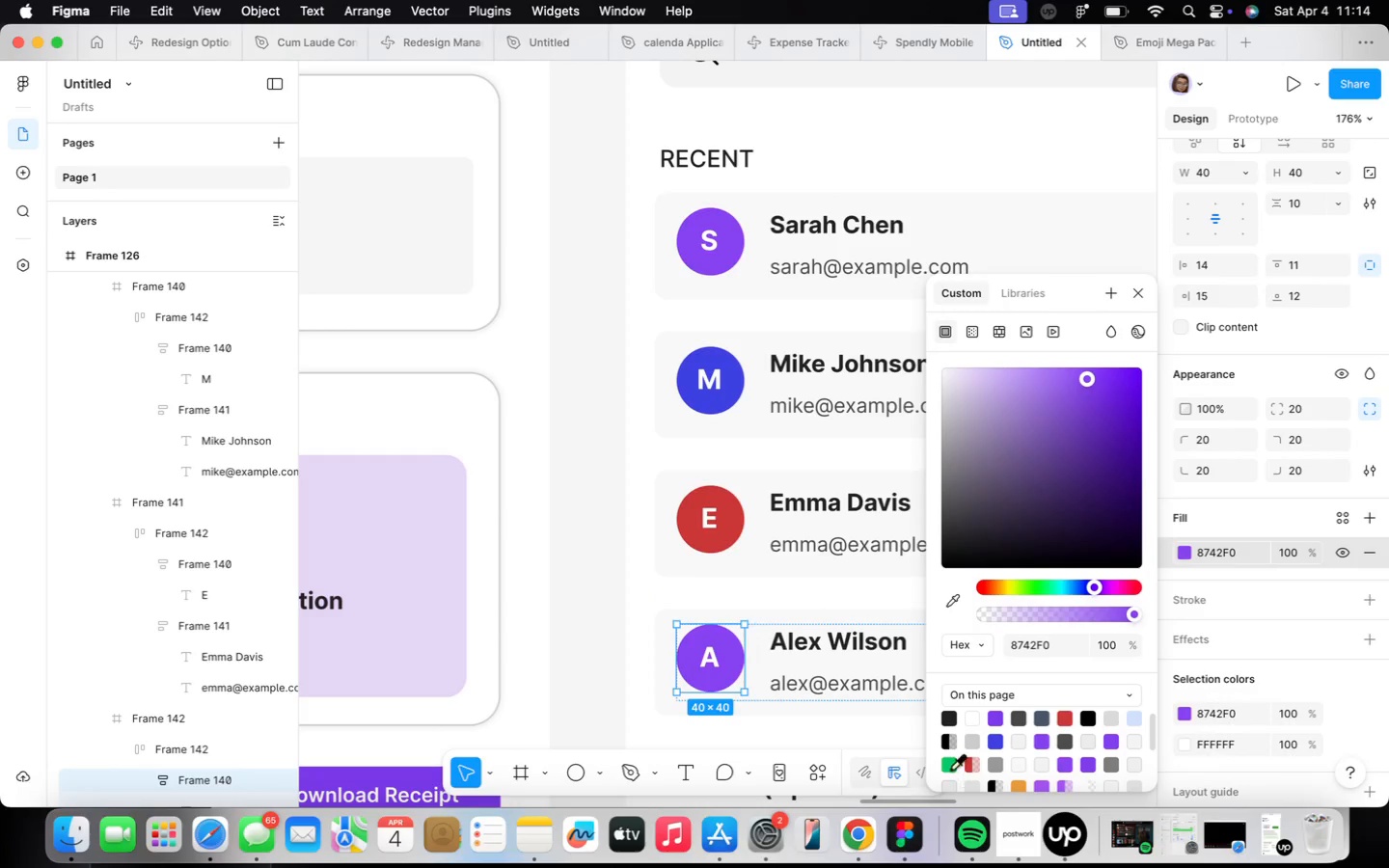 
left_click([950, 768])
 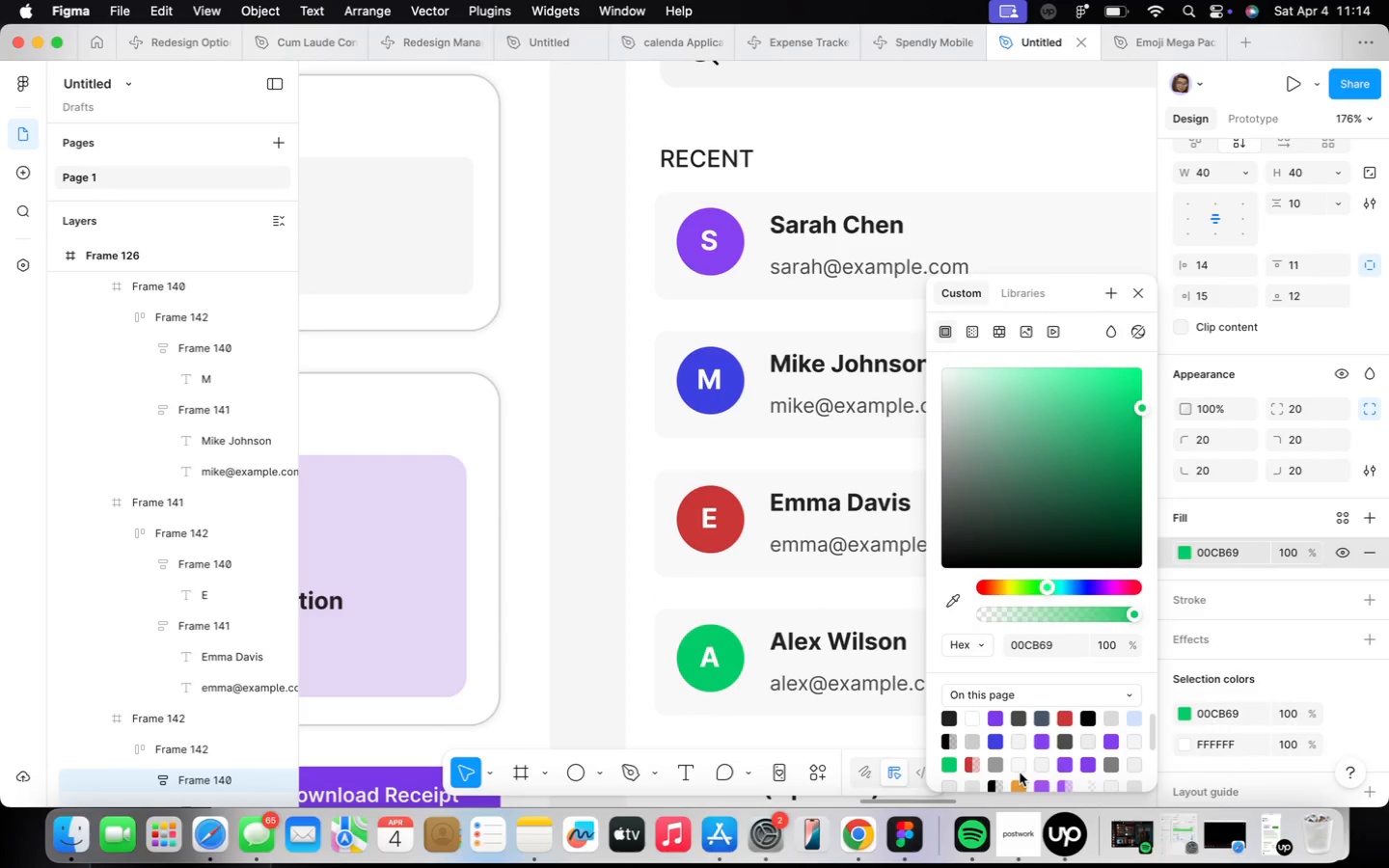 
scroll: coordinate [1026, 773], scroll_direction: down, amount: 9.0
 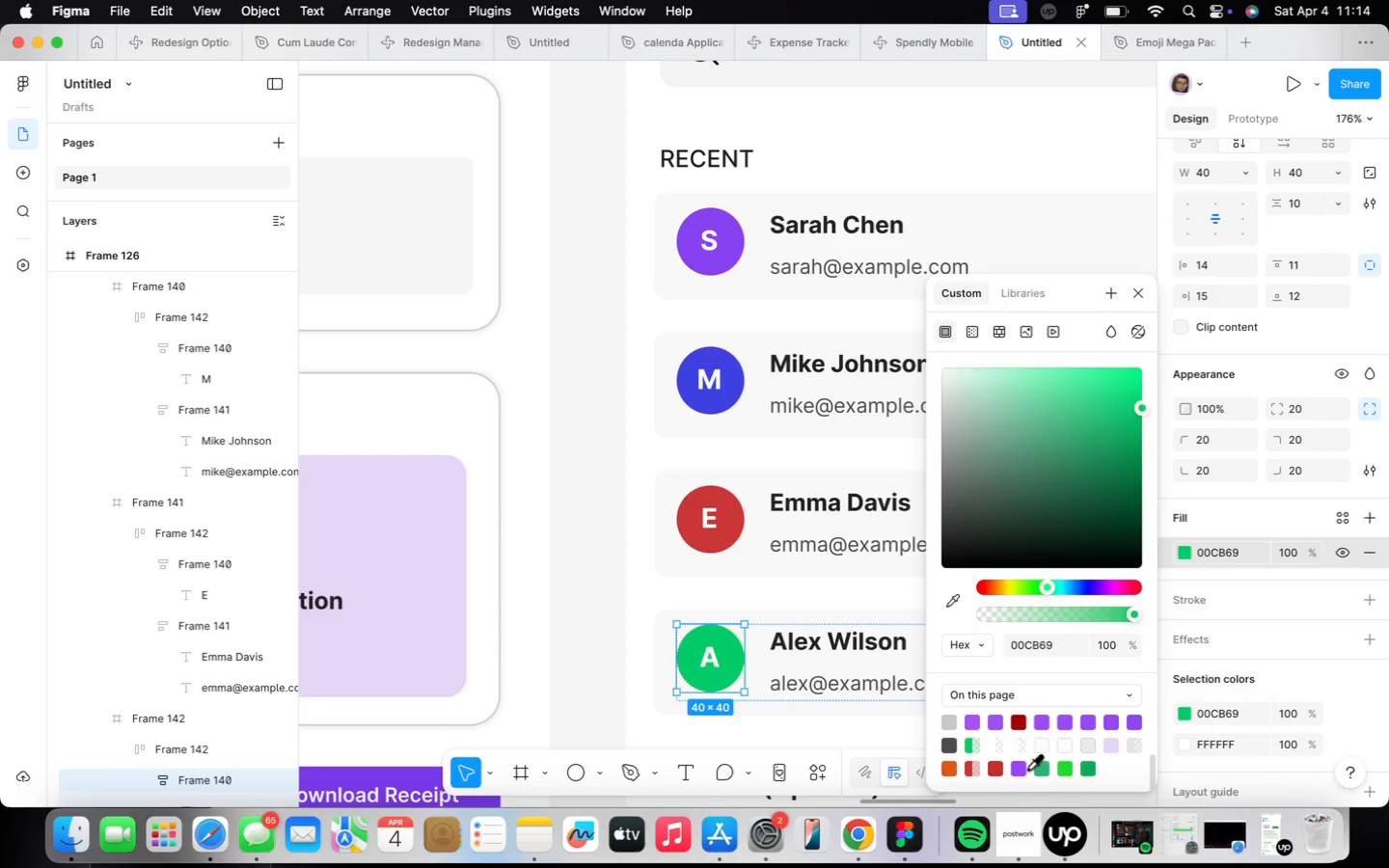 
scroll: coordinate [1058, 755], scroll_direction: up, amount: 2.0
 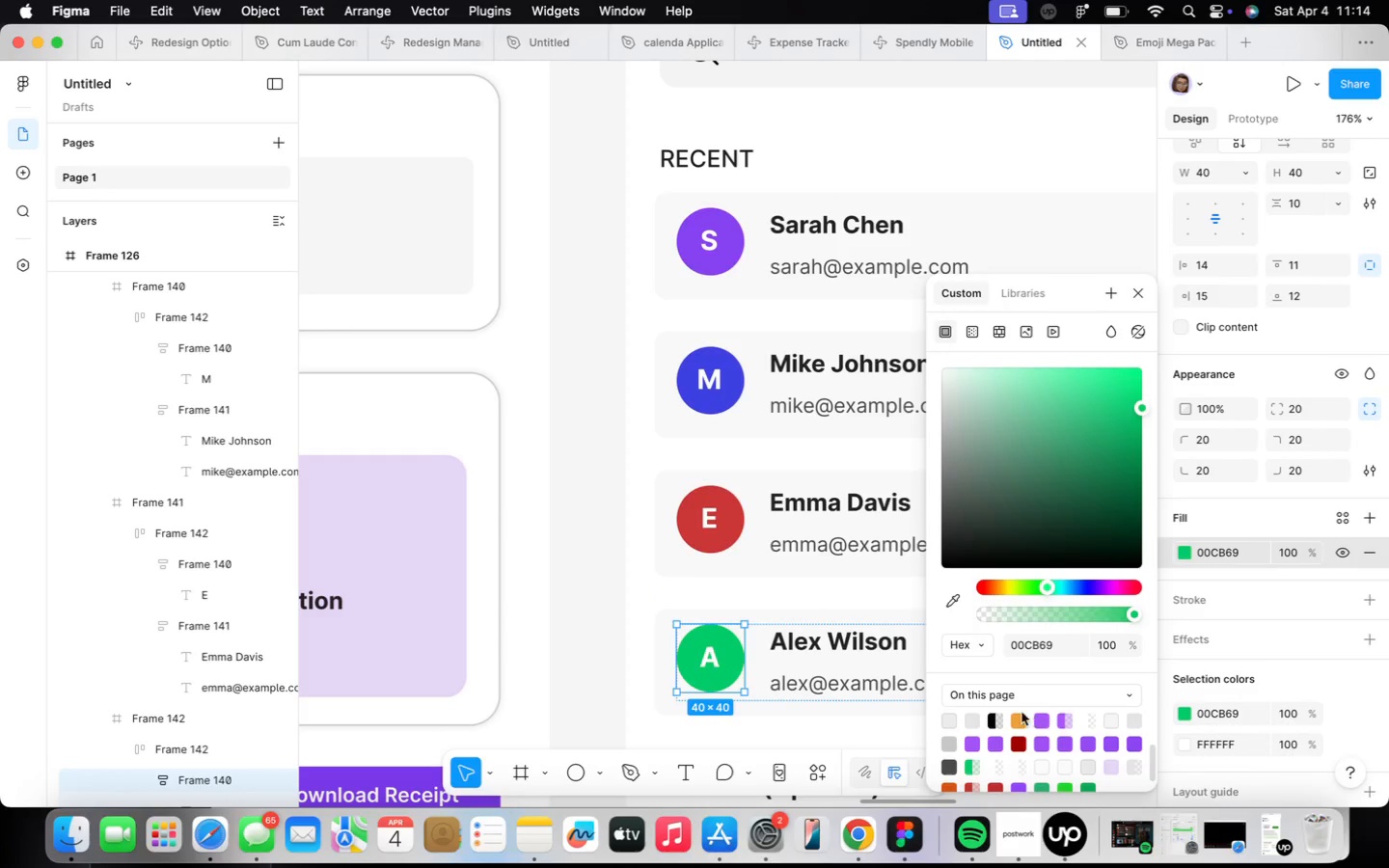 
left_click([1017, 716])
 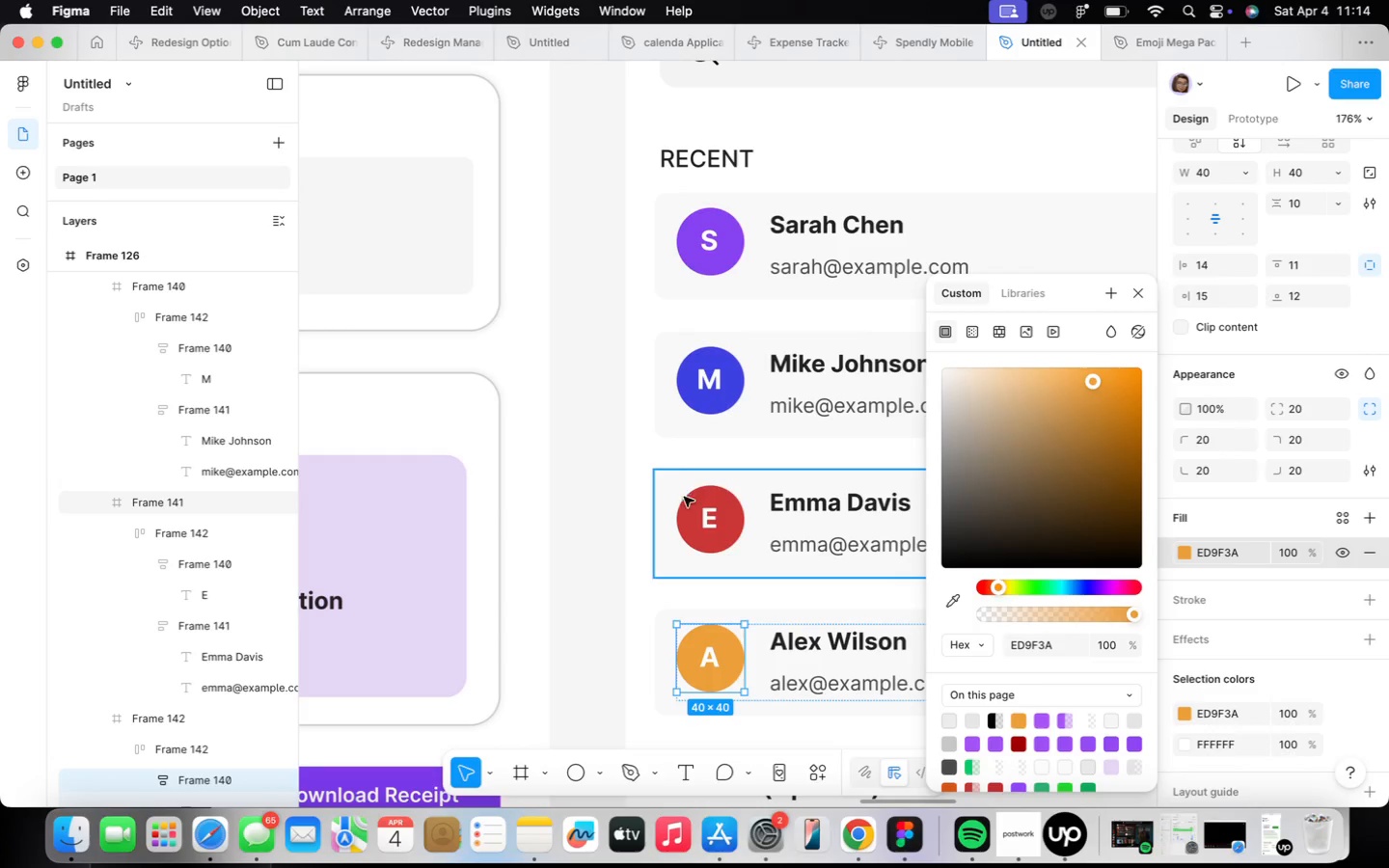 
double_click([733, 502])
 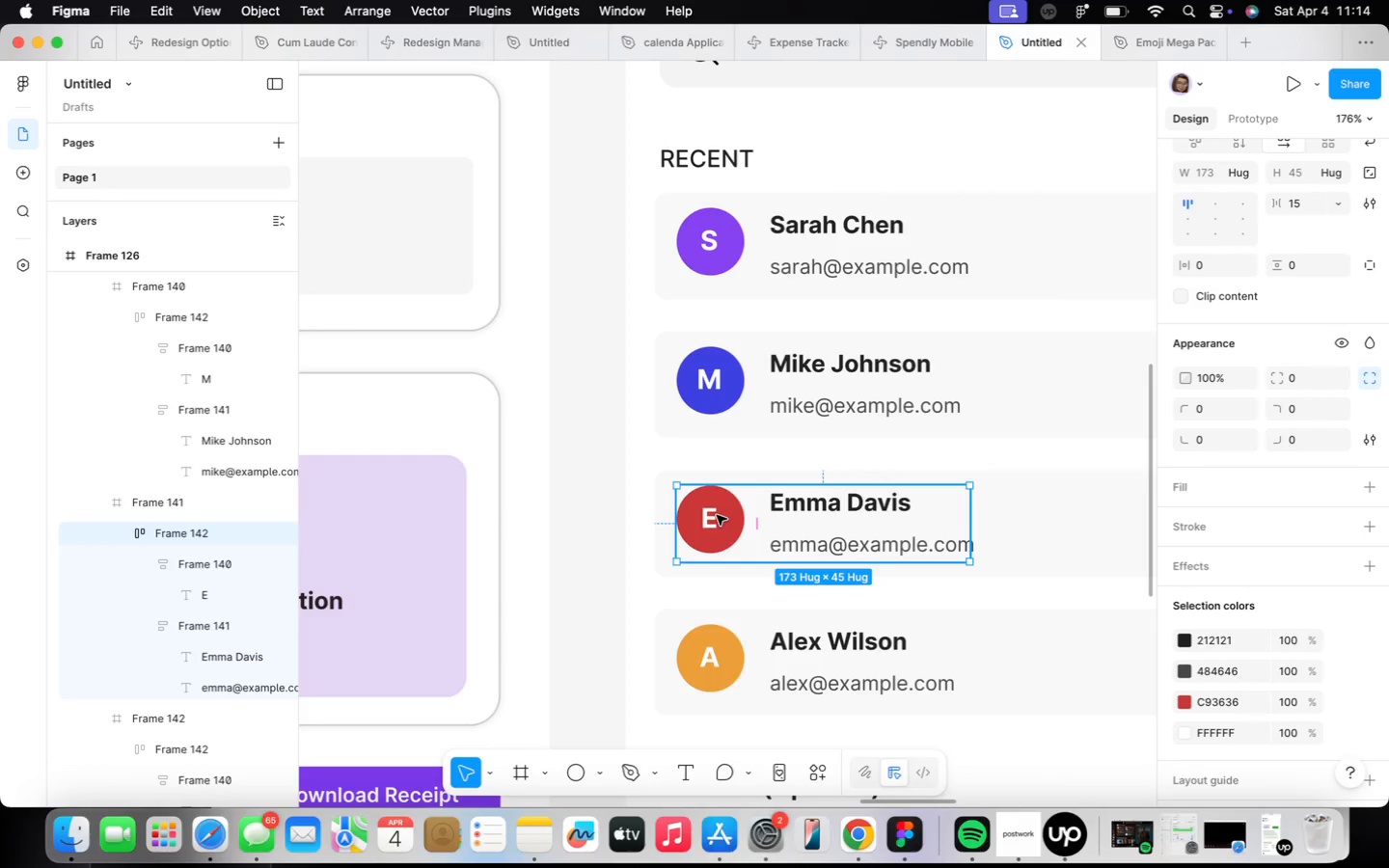 
double_click([717, 515])
 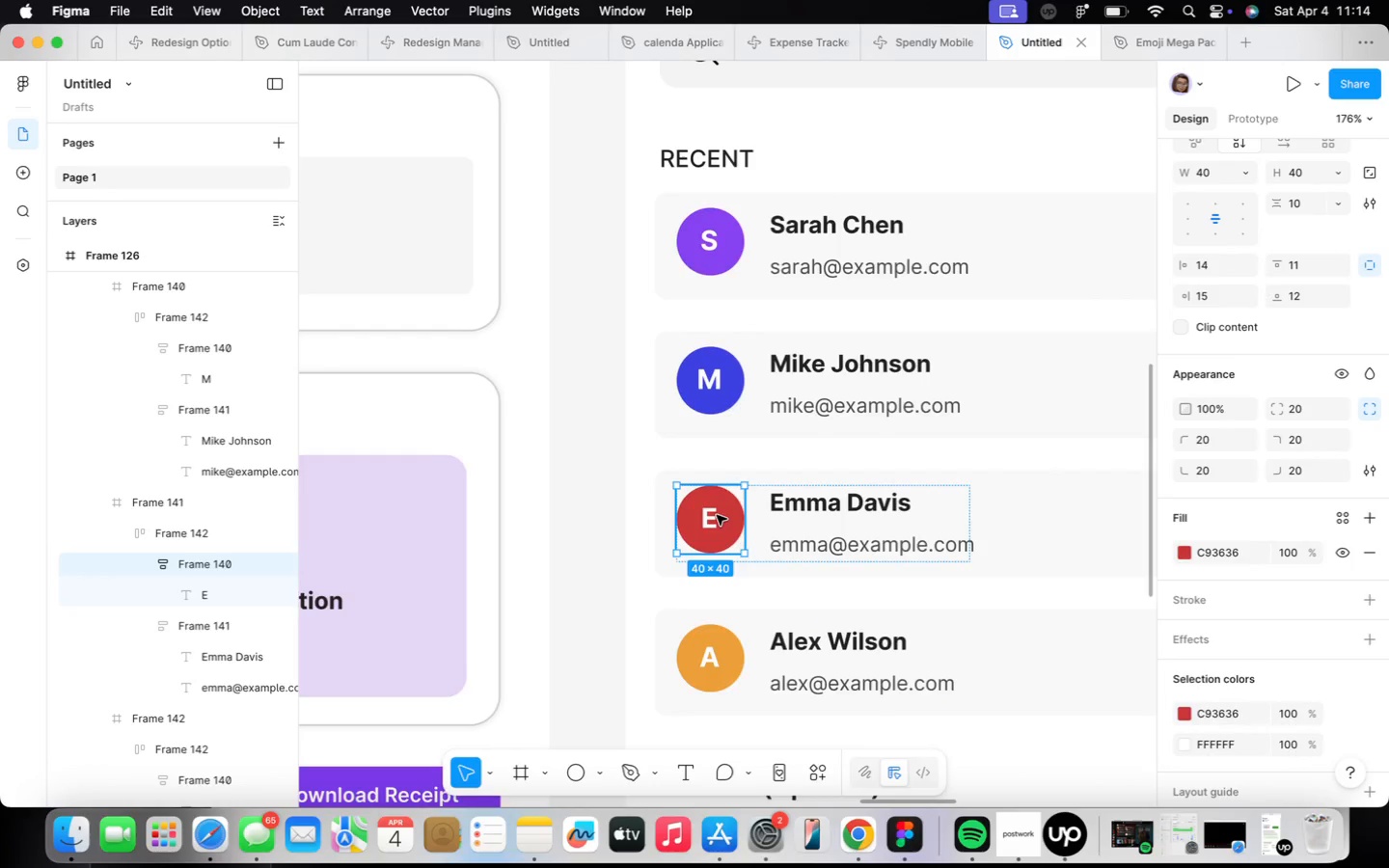 
scroll: coordinate [717, 515], scroll_direction: up, amount: 15.0
 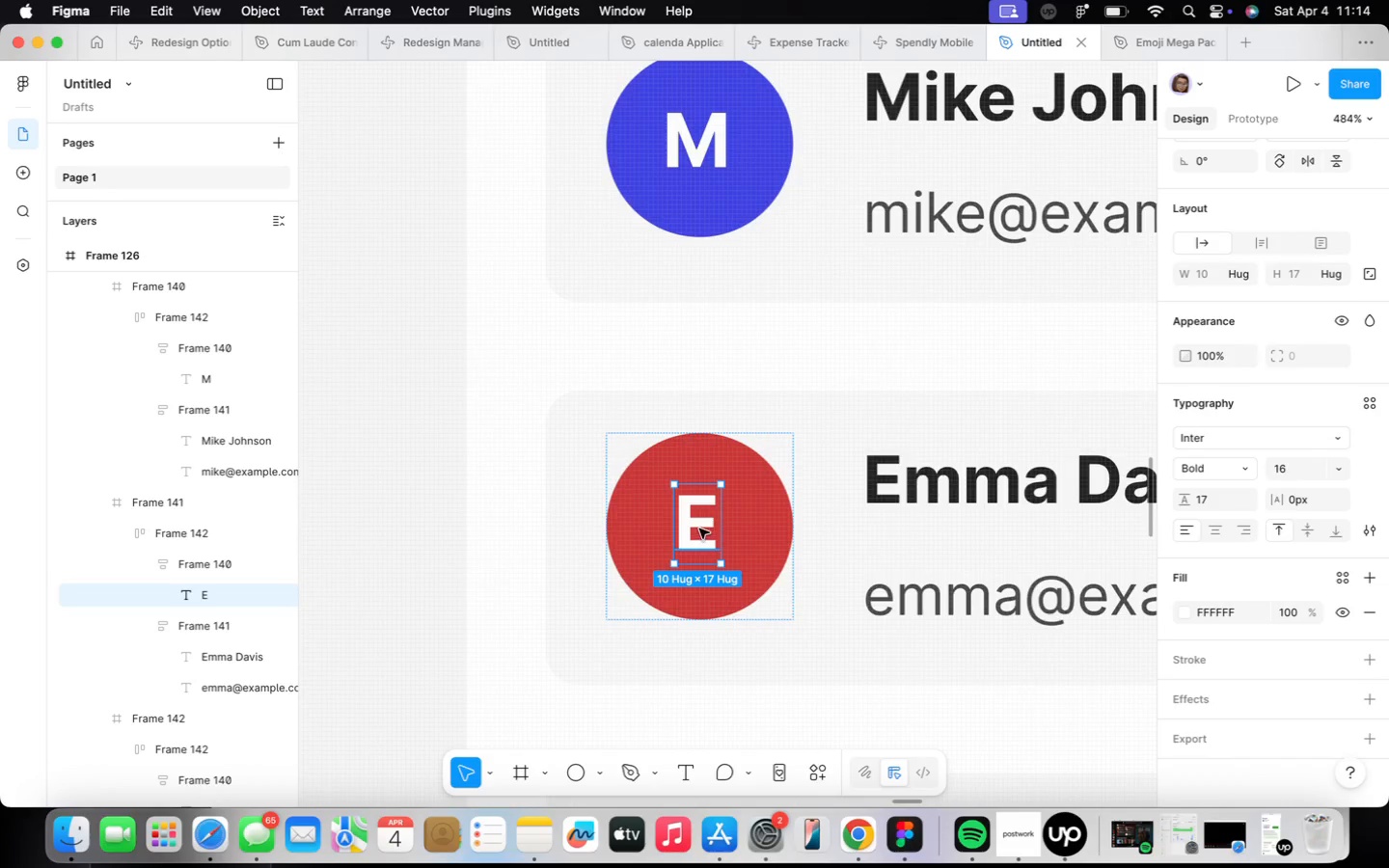 
hold_key(key=OptionLeft, duration=2.33)
 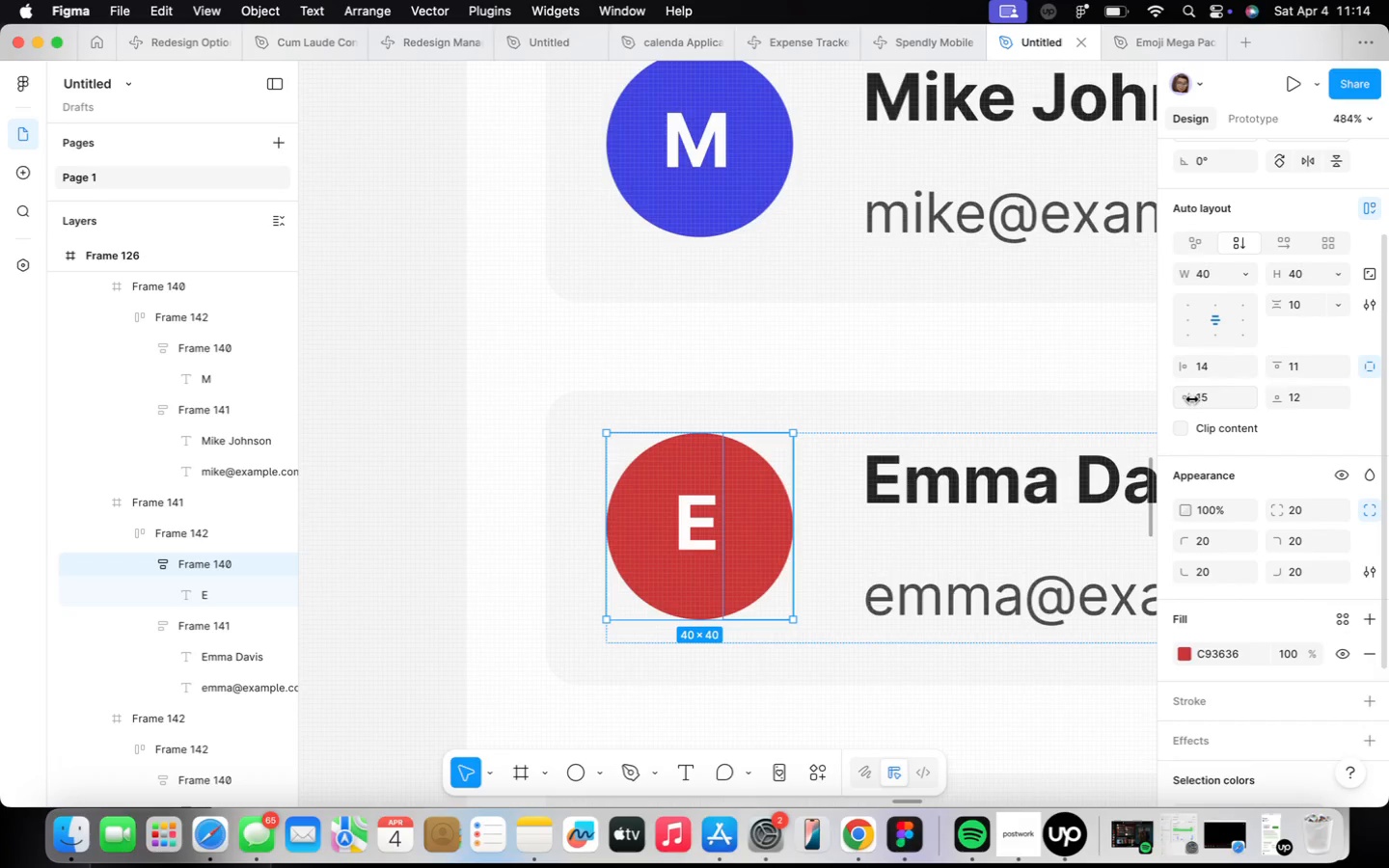 
wait(7.41)
 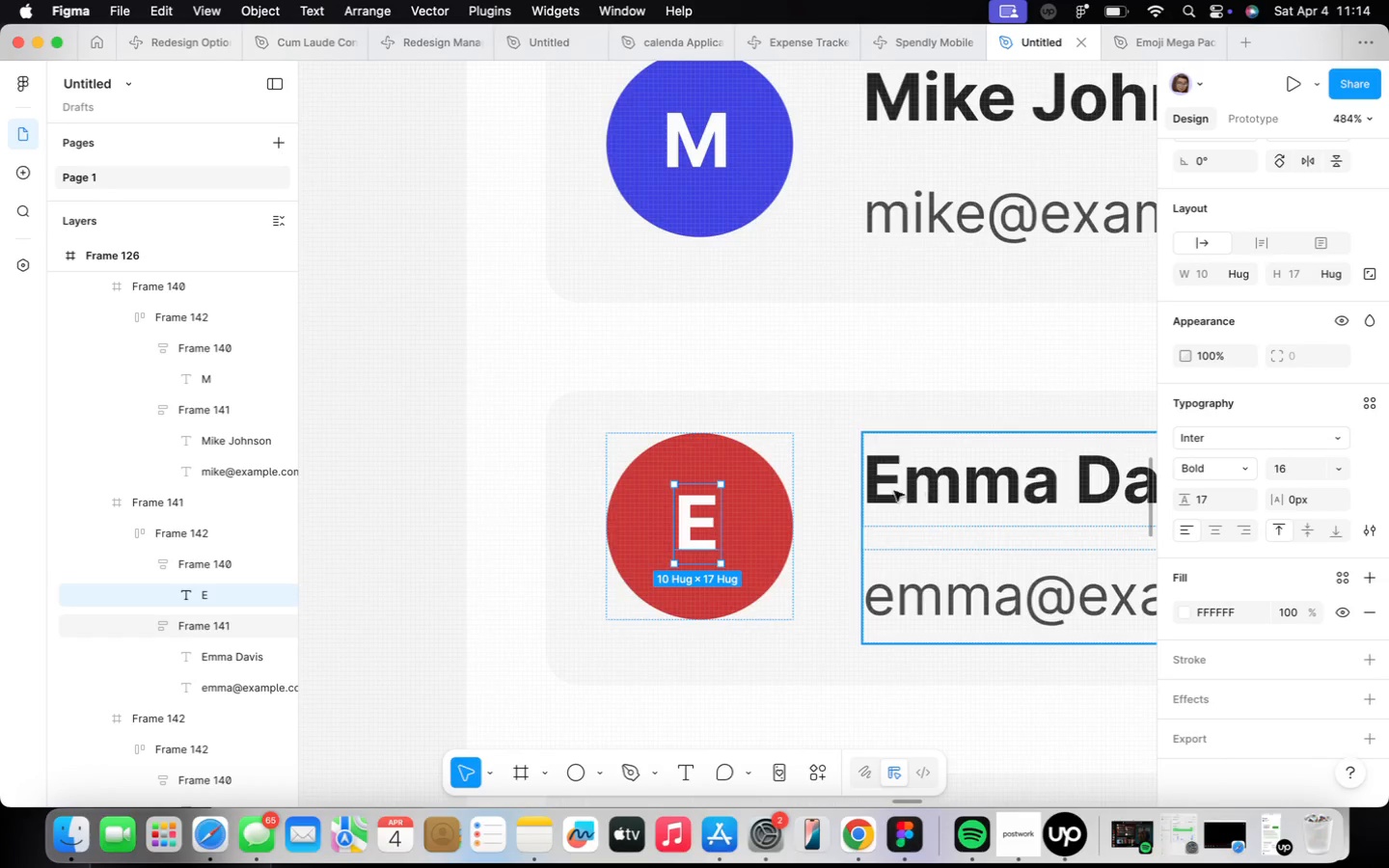 
left_click([1211, 394])
 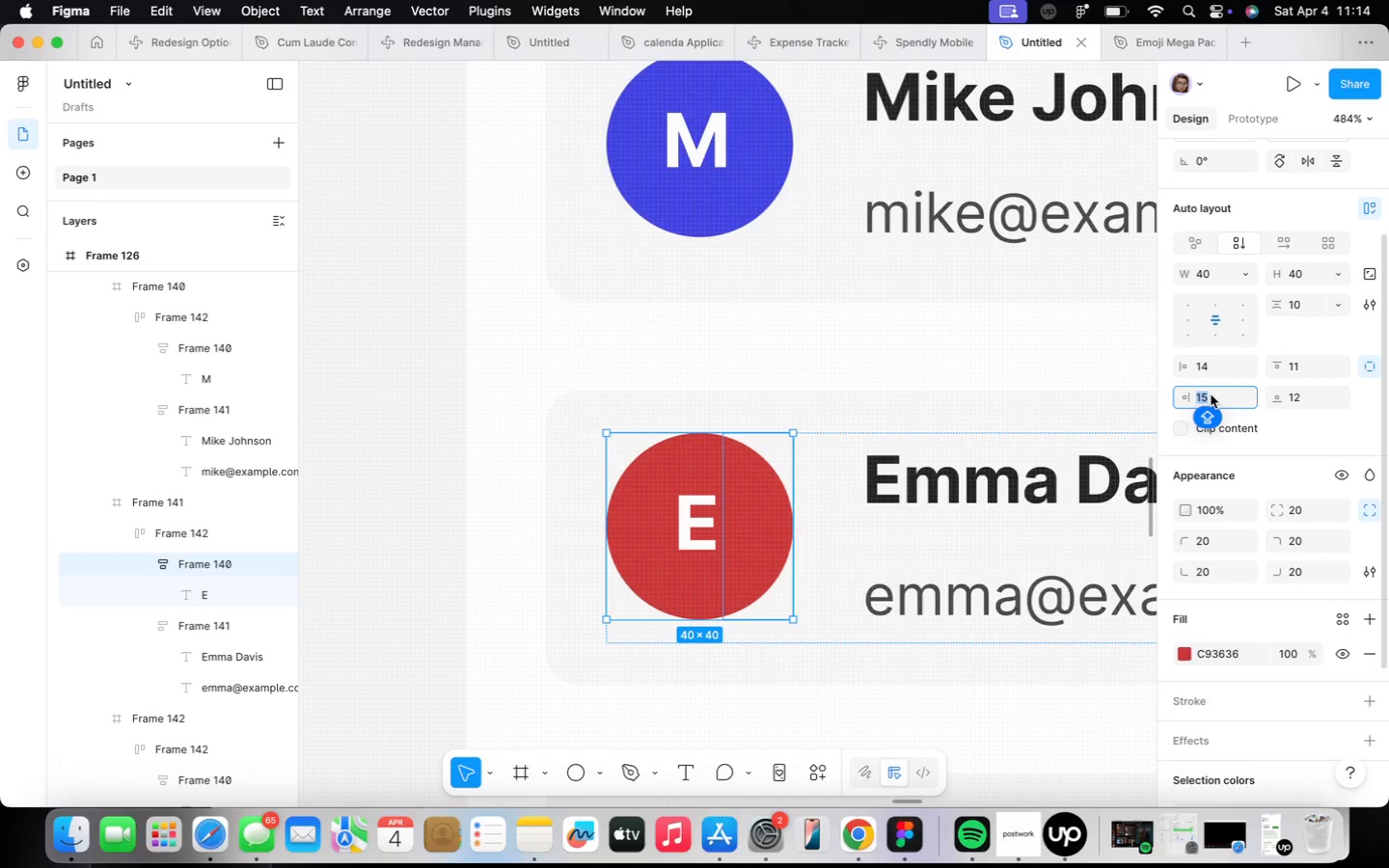 
type(14)
 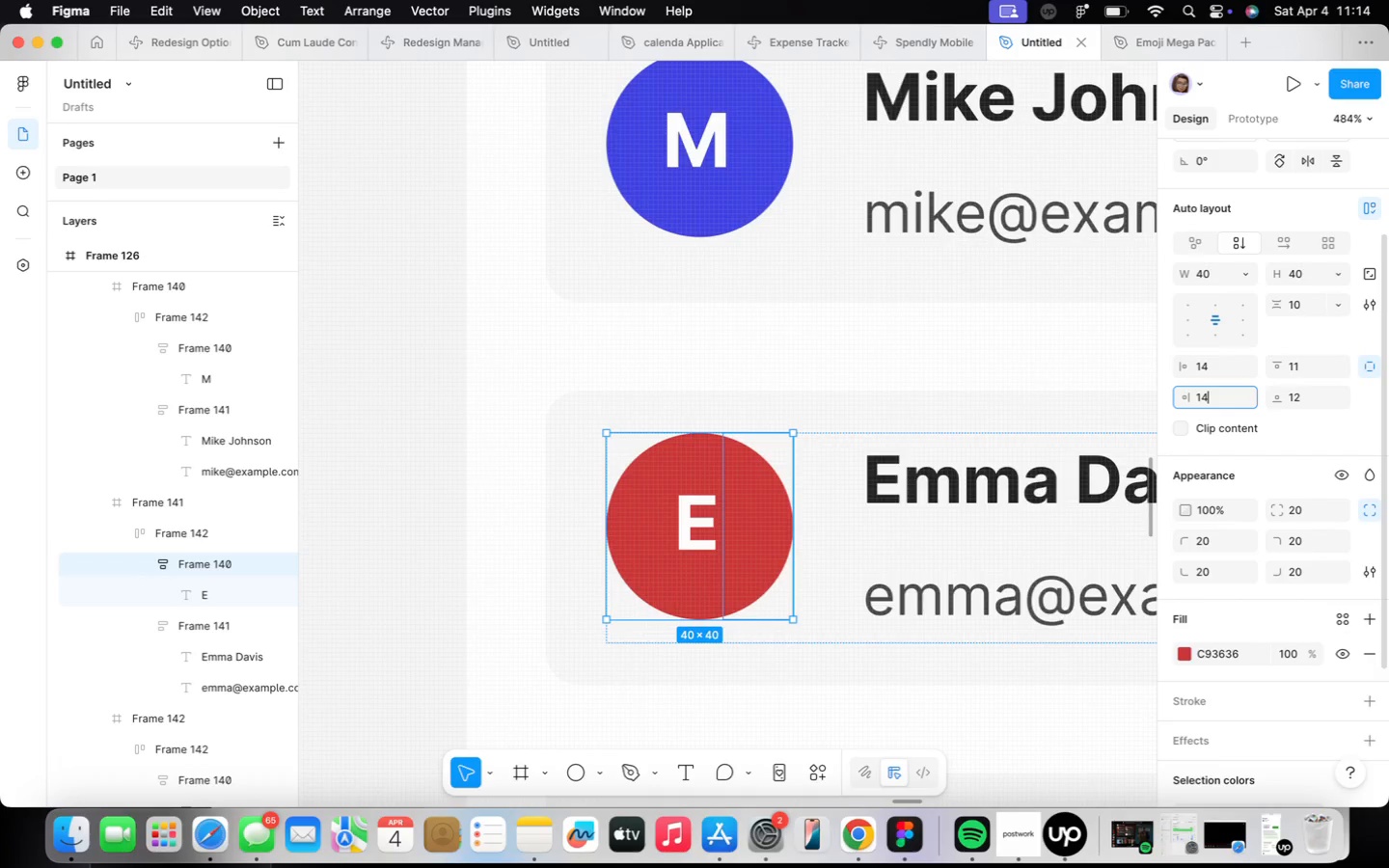 
key(Enter)
 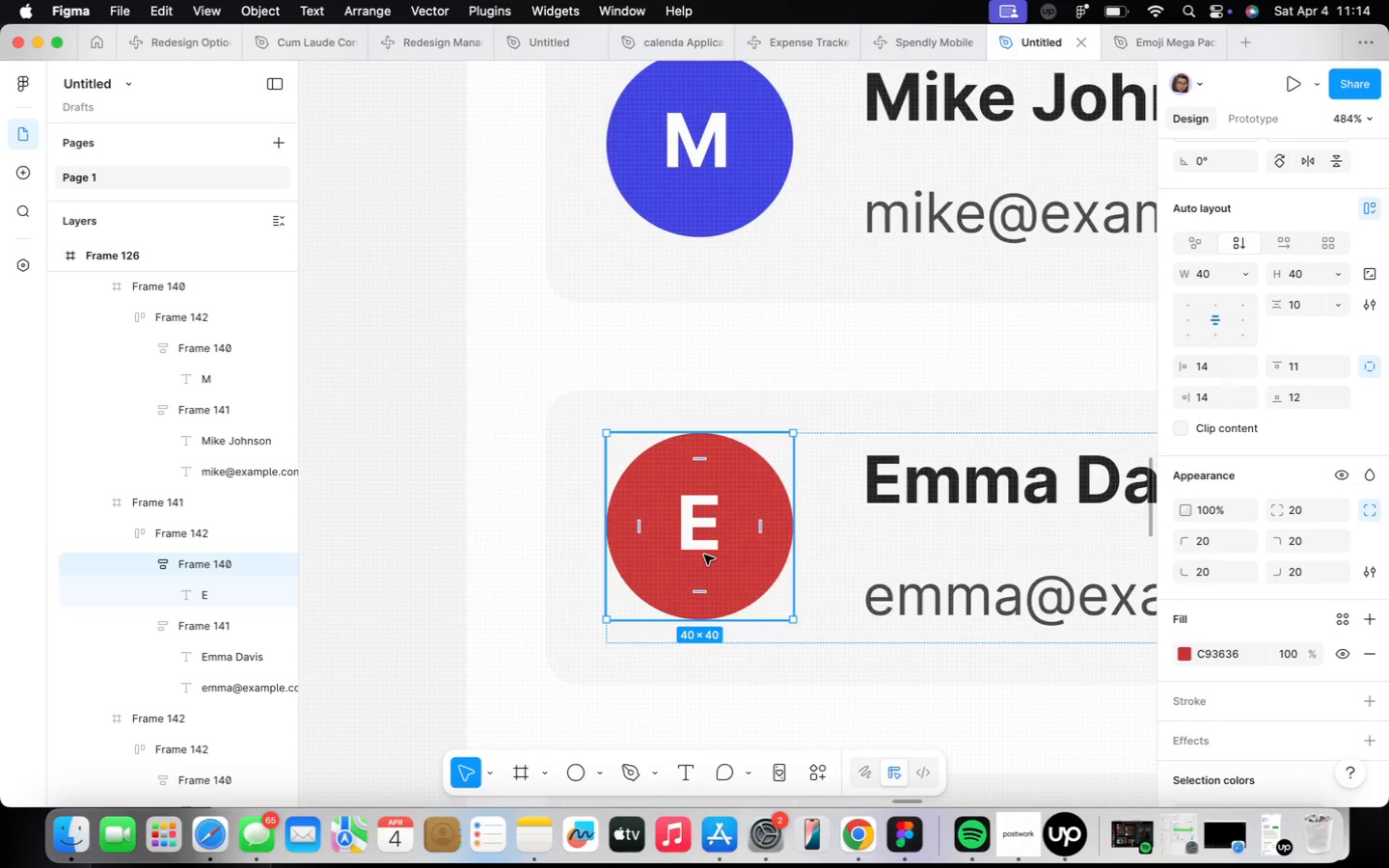 
hold_key(key=CommandLeft, duration=0.62)
 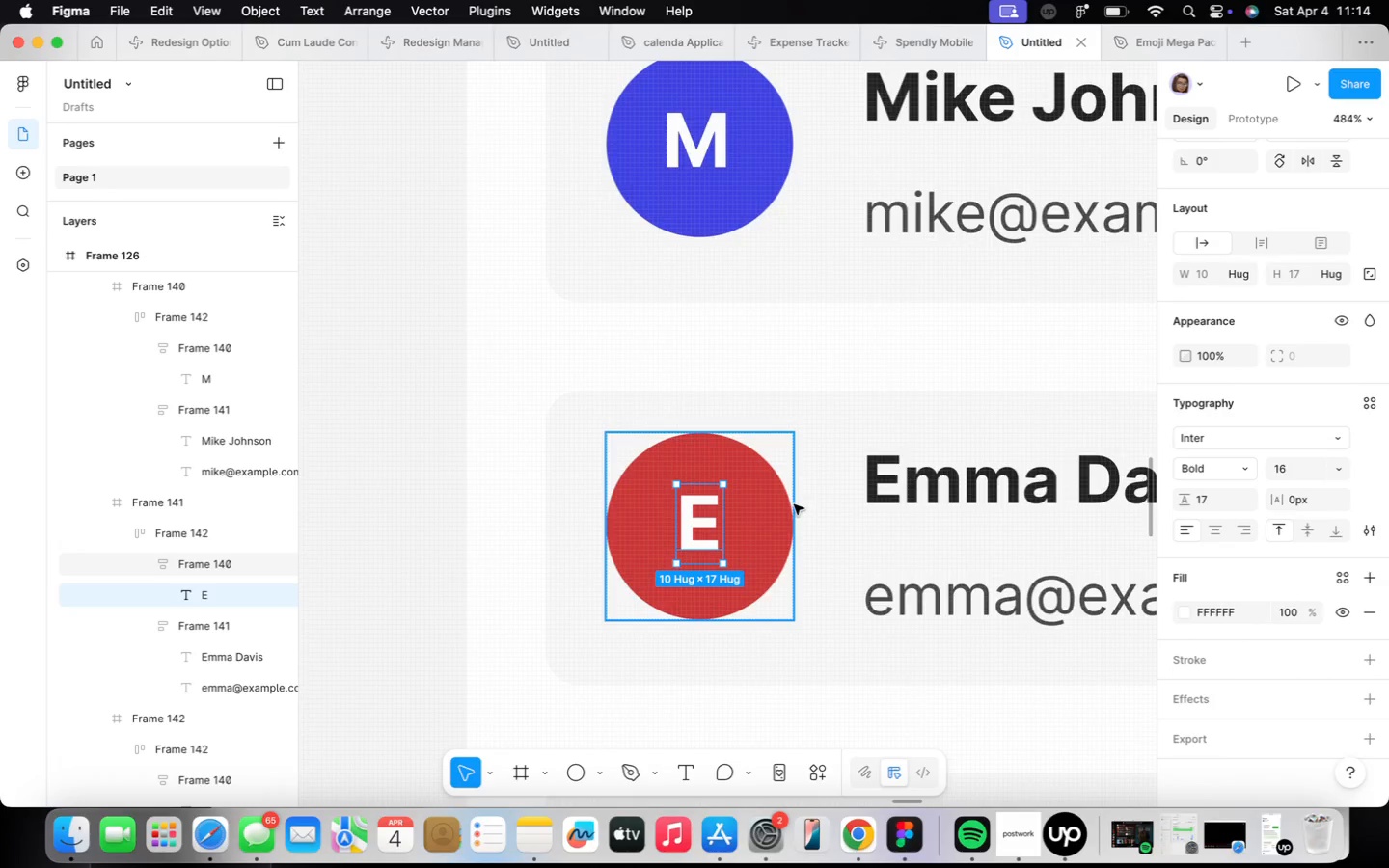 
hold_key(key=OptionLeft, duration=1.92)
 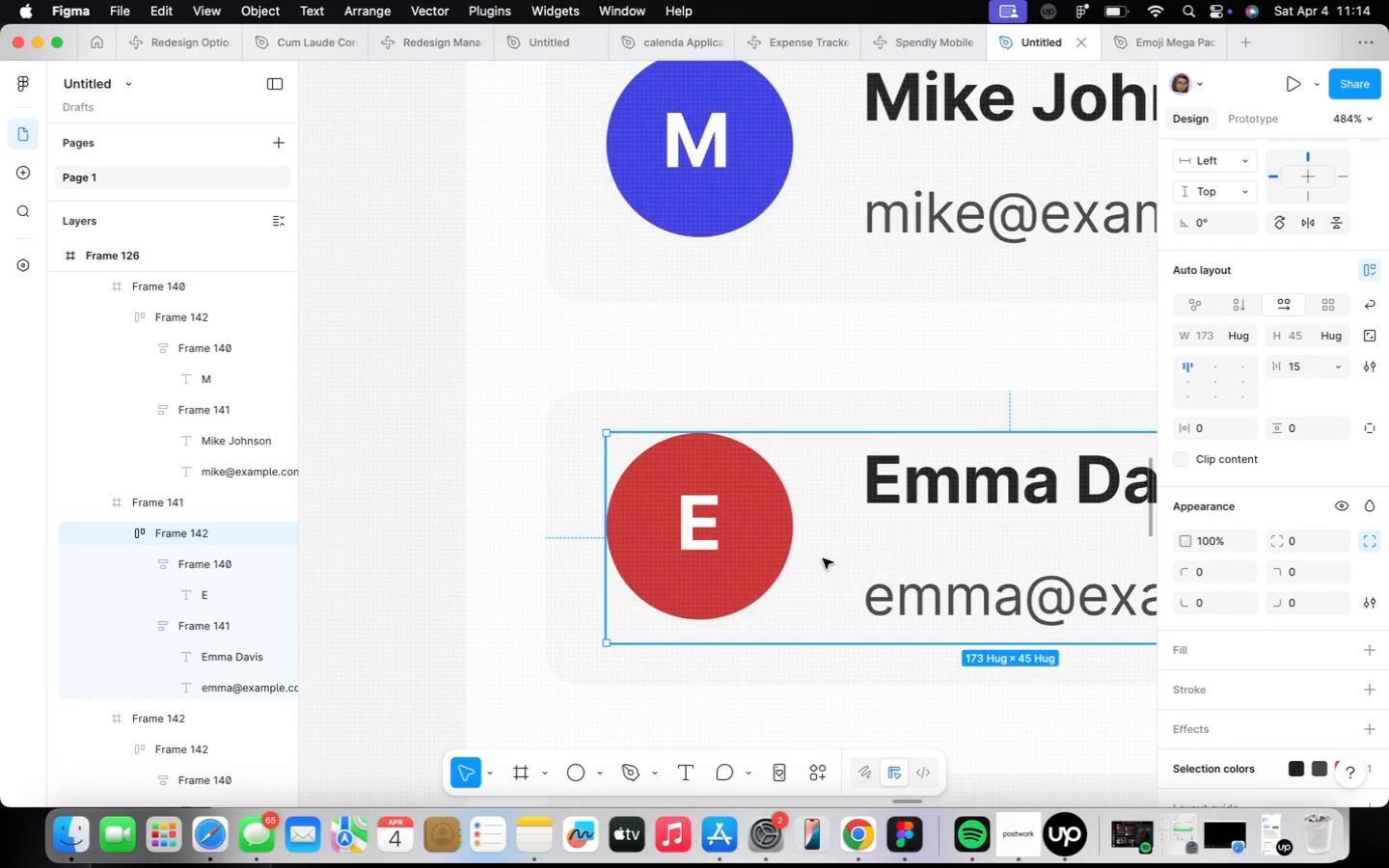 
scroll: coordinate [900, 610], scroll_direction: down, amount: 22.0
 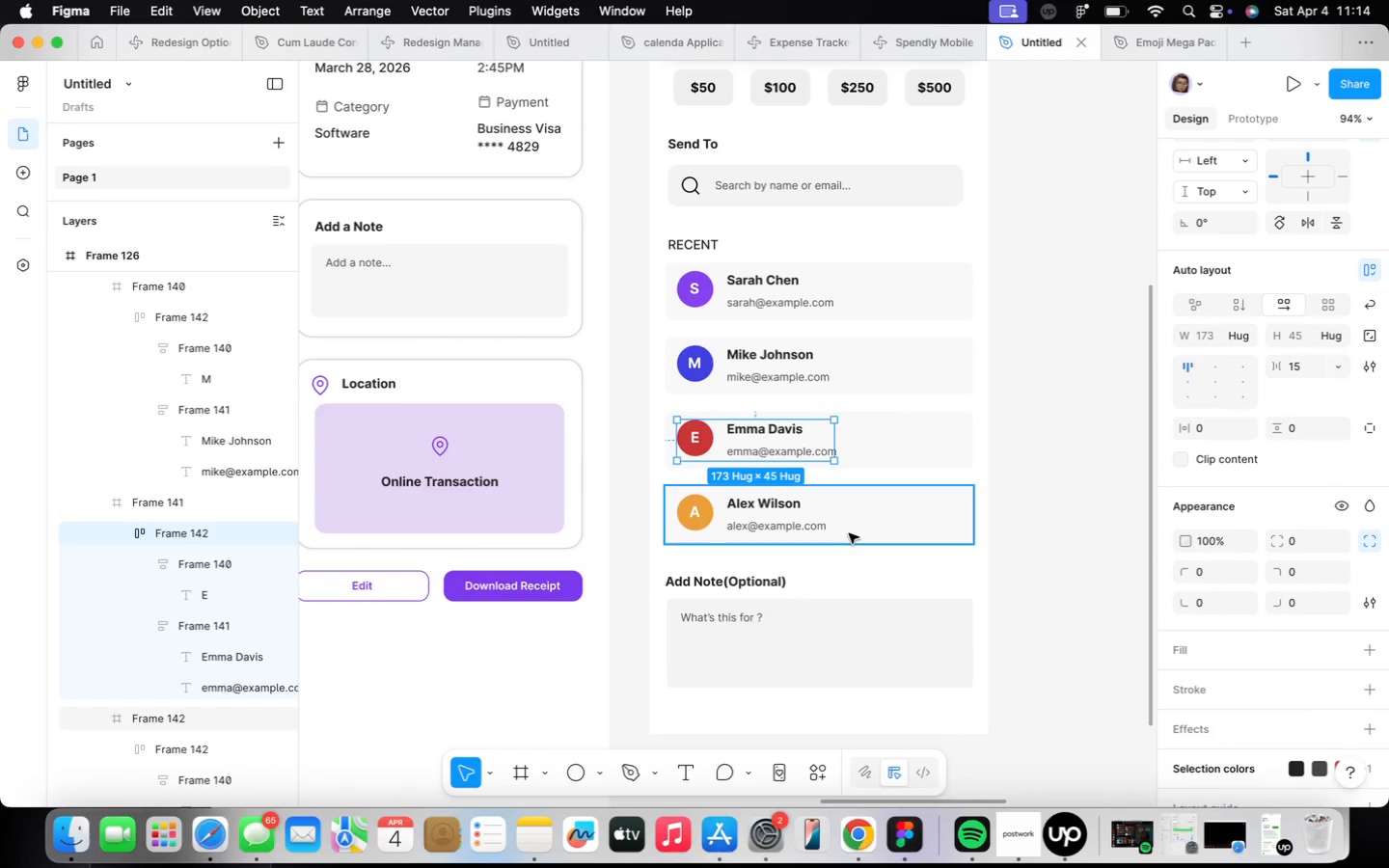 
left_click_drag(start_coordinate=[893, 577], to_coordinate=[900, 578])
 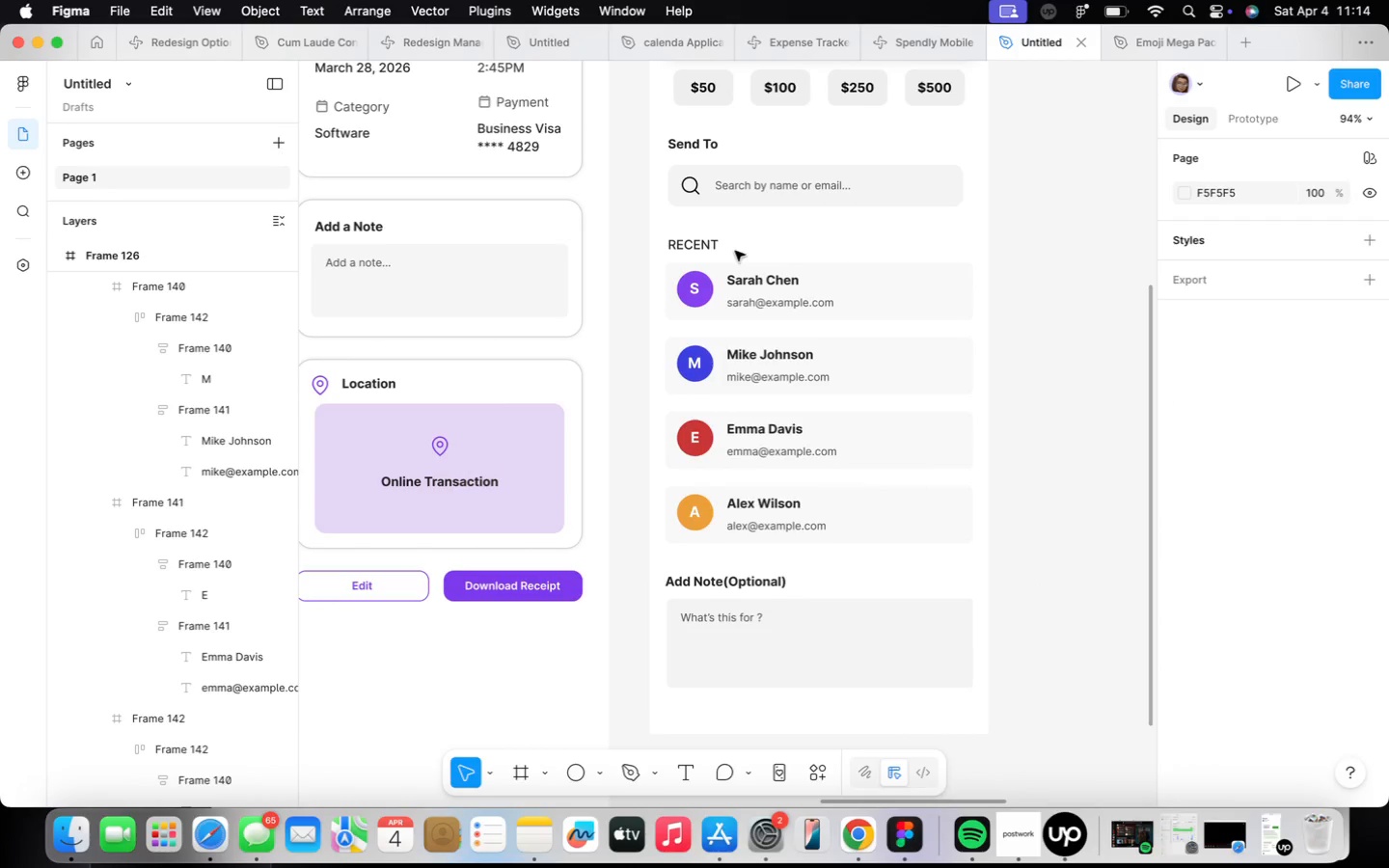 
scroll: coordinate [673, 319], scroll_direction: up, amount: 30.0
 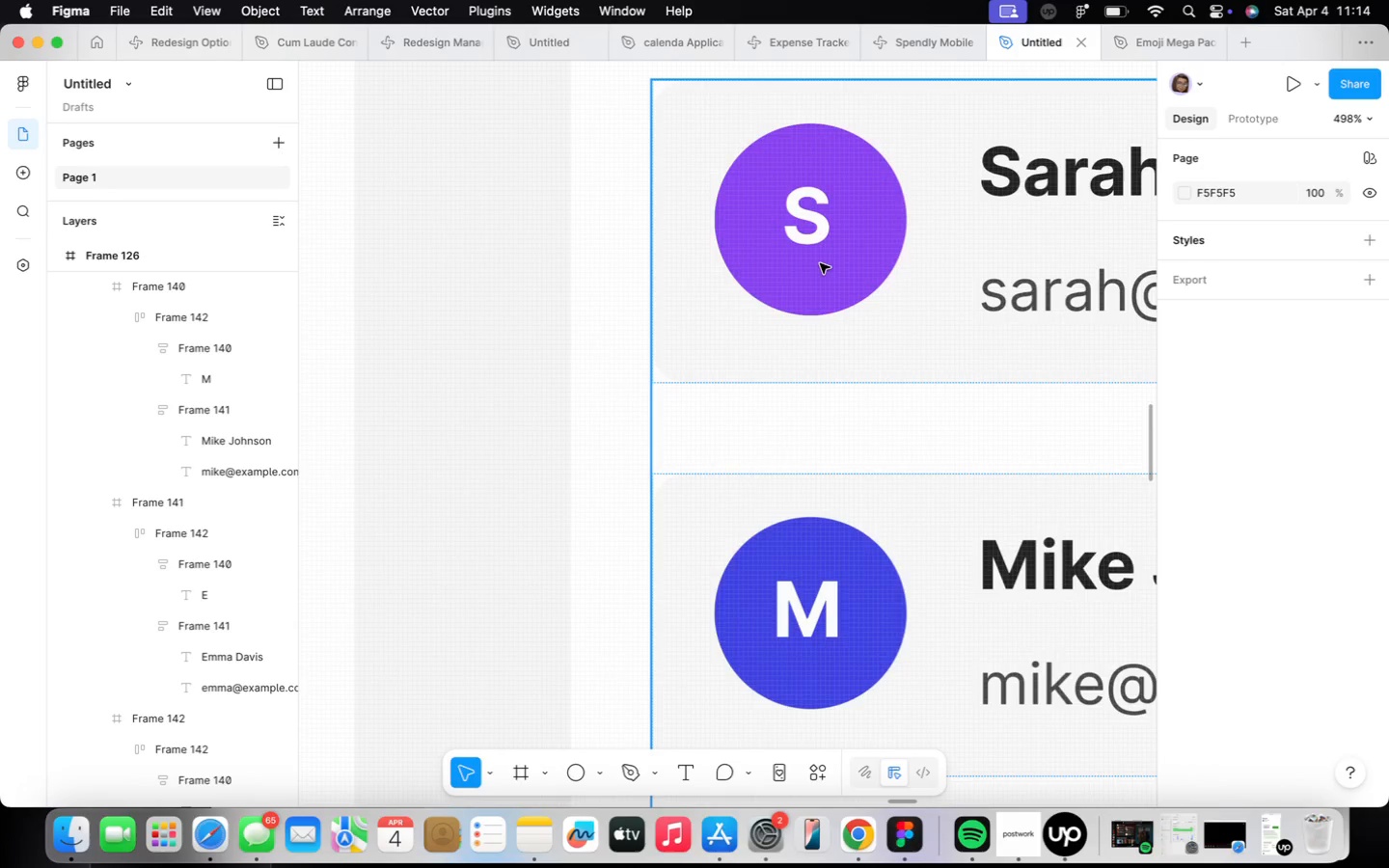 
left_click_drag(start_coordinate=[826, 259], to_coordinate=[832, 264])
 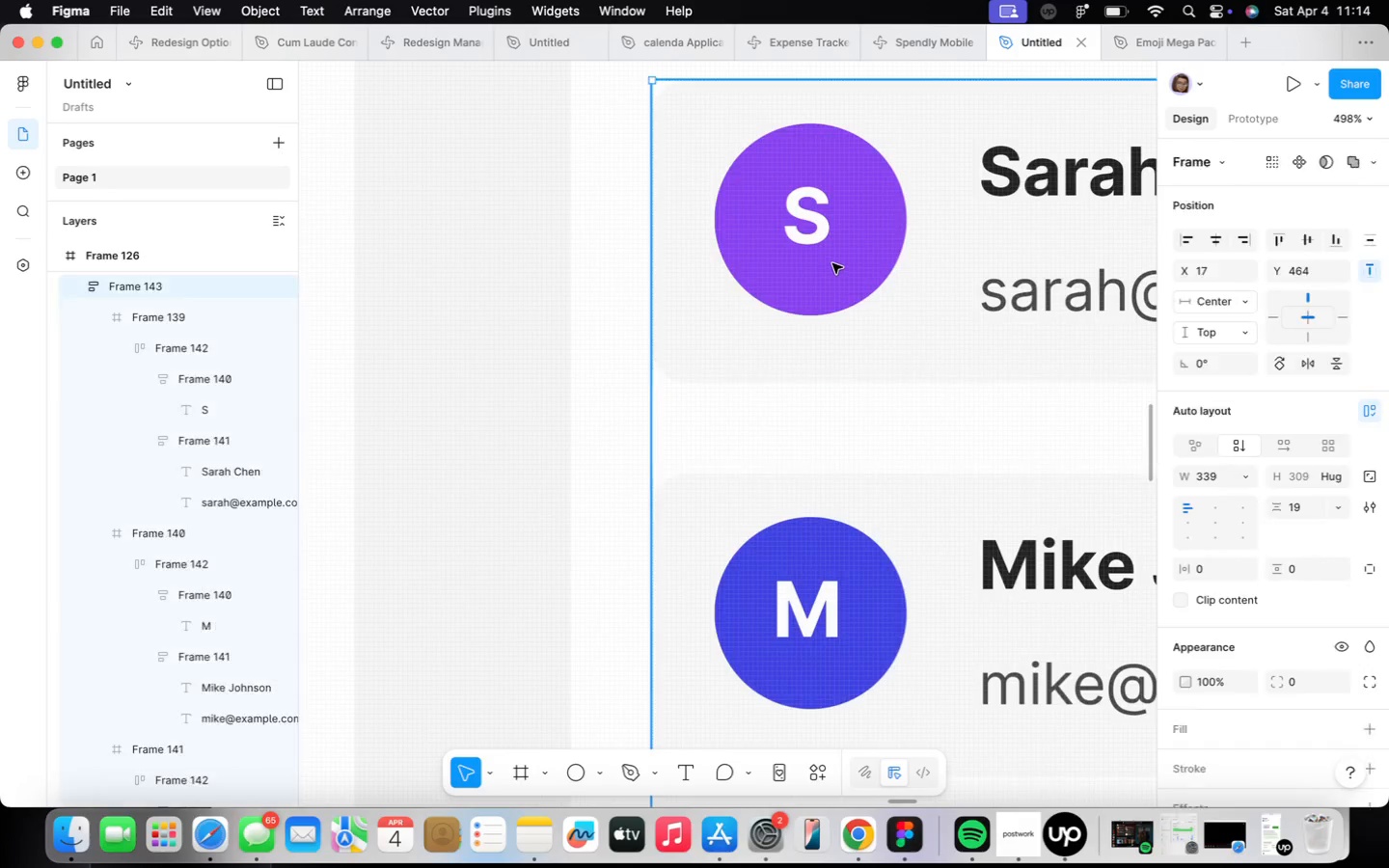 
double_click([832, 263])
 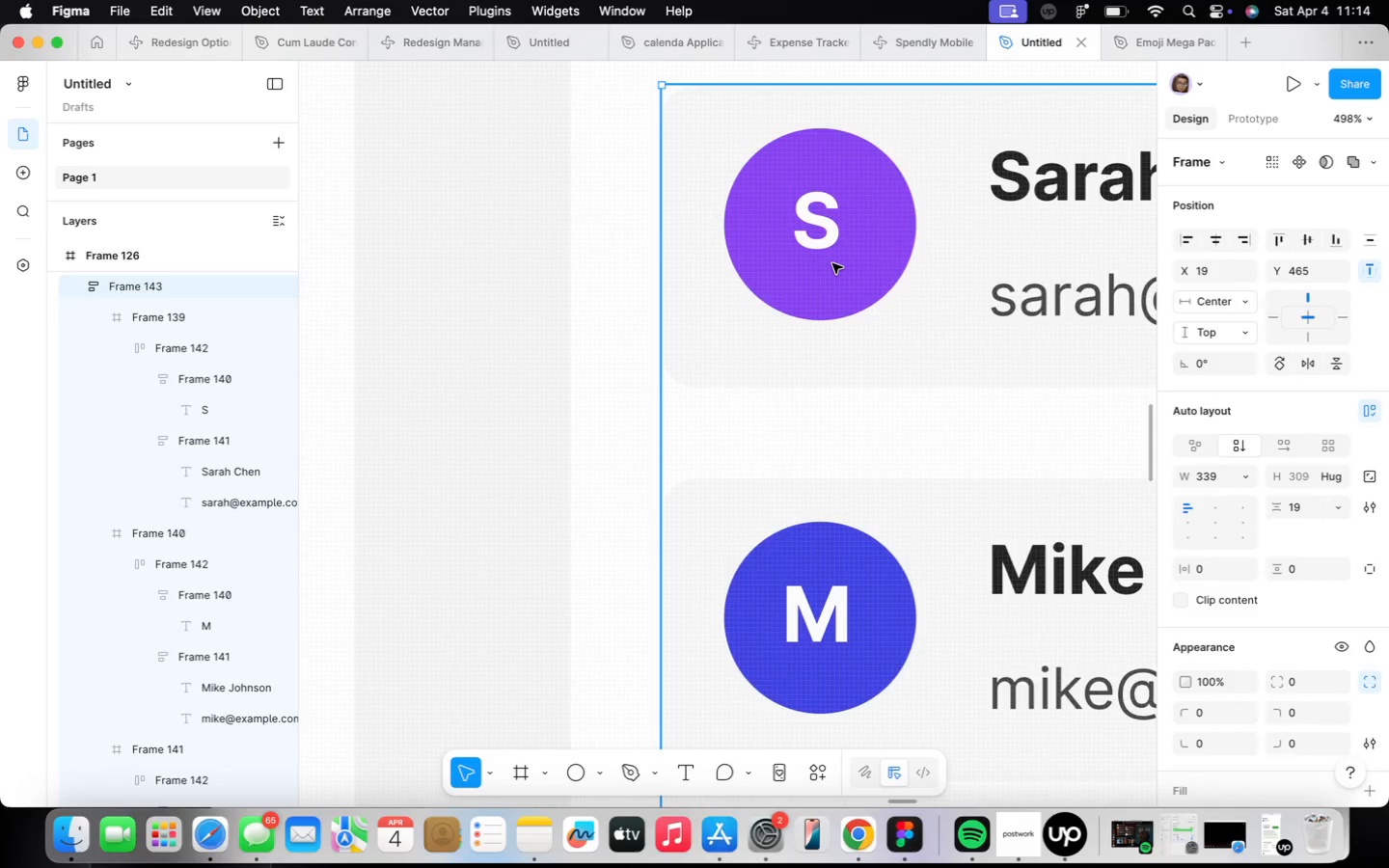 
triple_click([832, 263])
 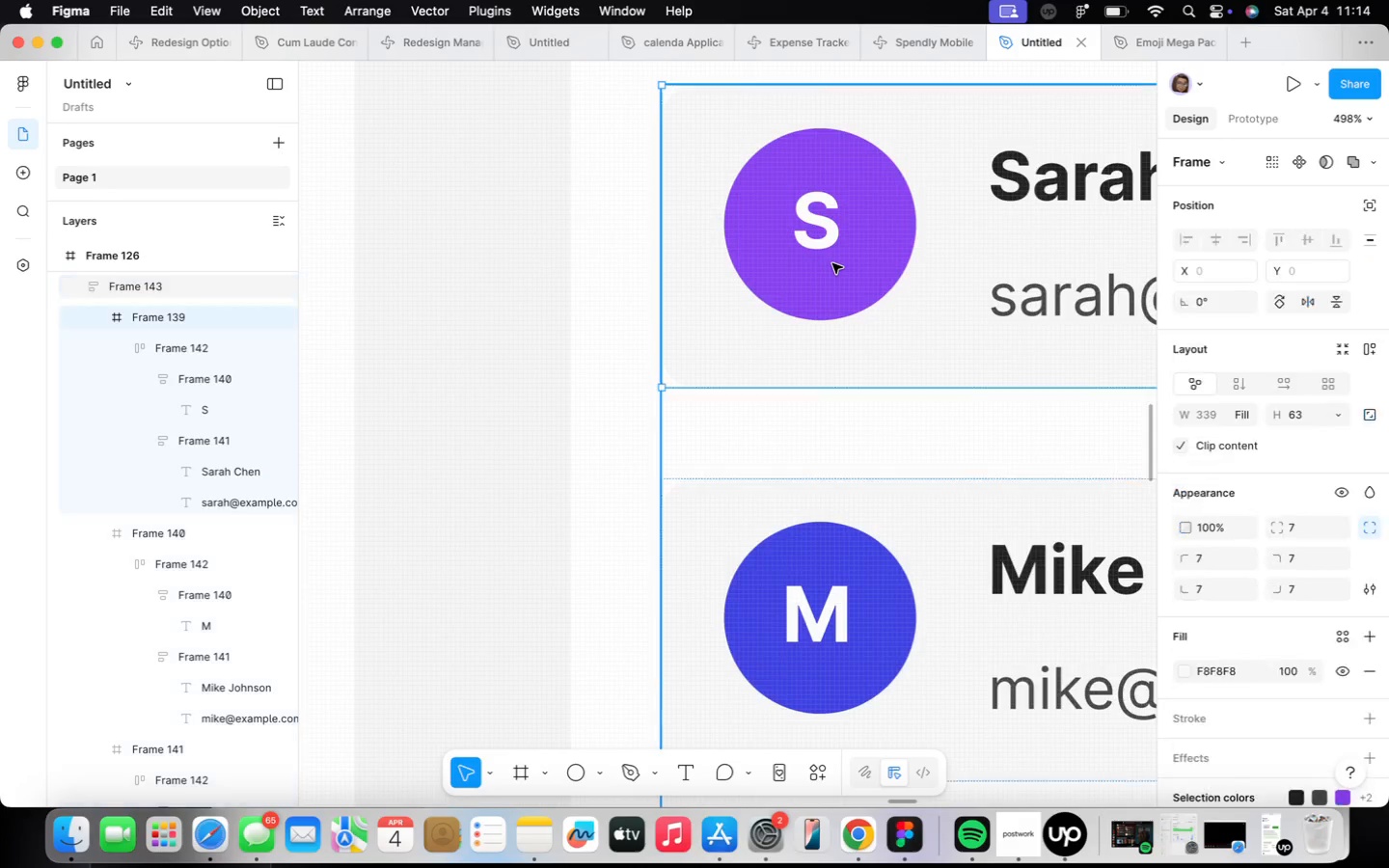 
triple_click([832, 263])
 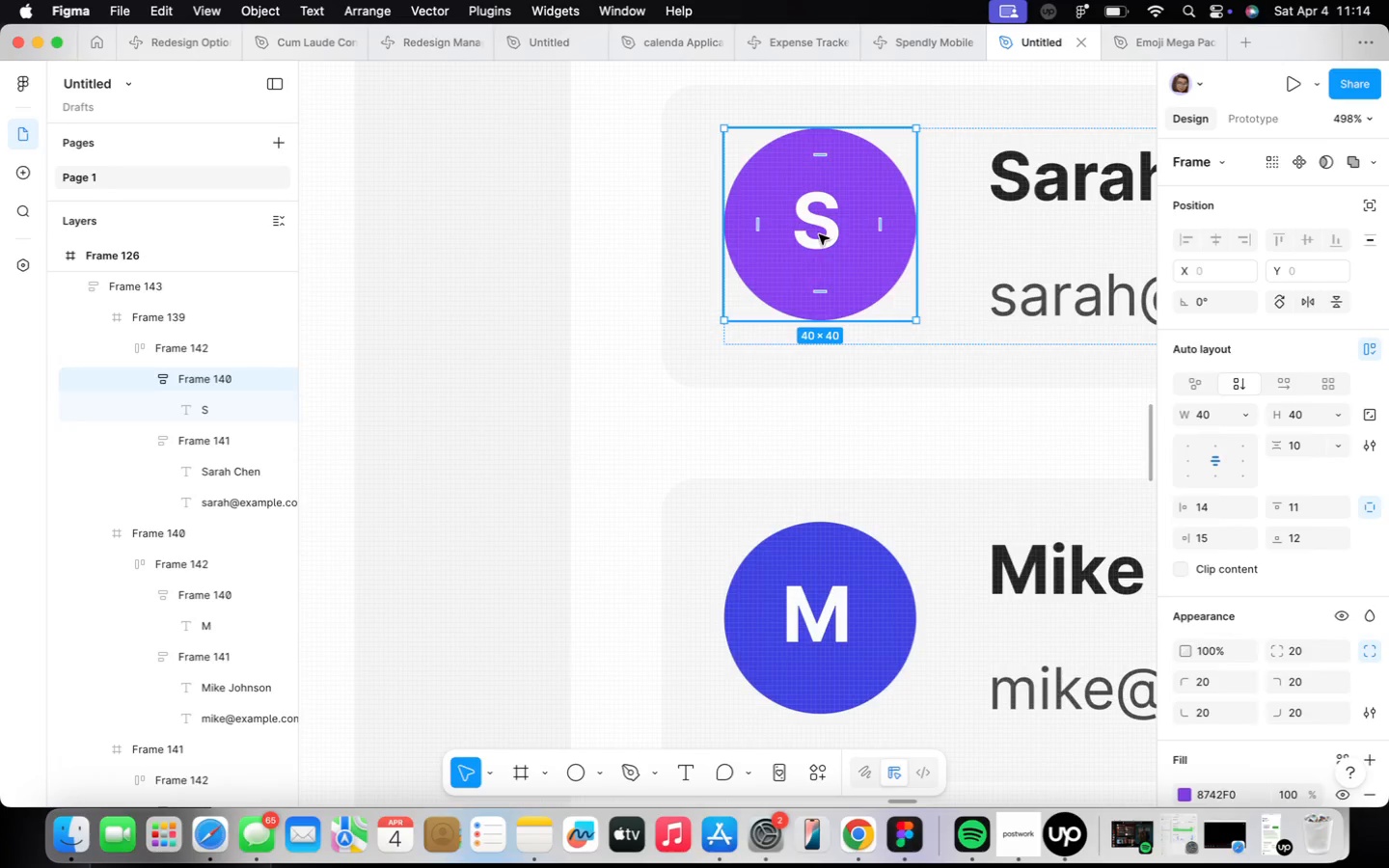 
hold_key(key=OptionLeft, duration=1.62)
 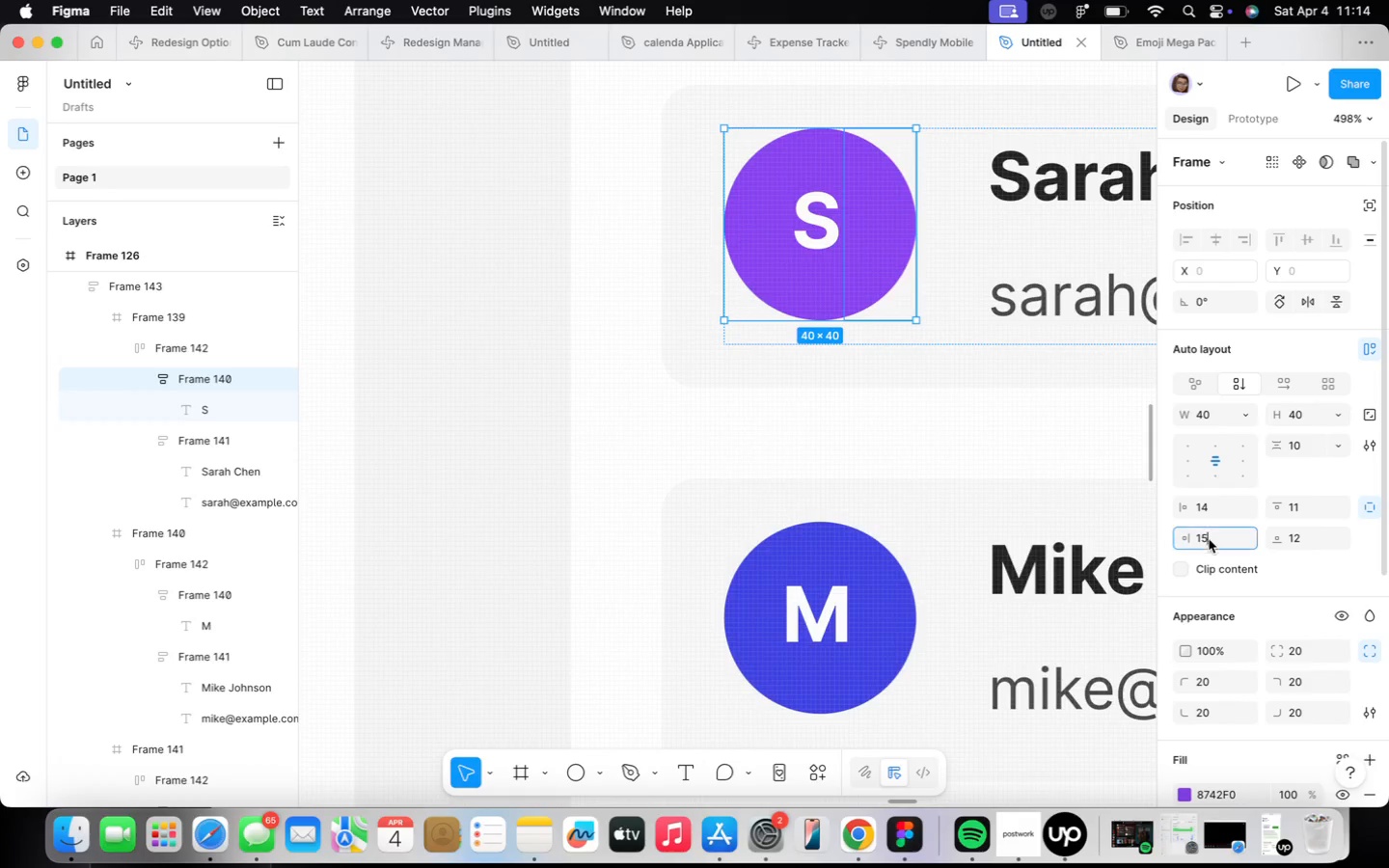 
type(14)
 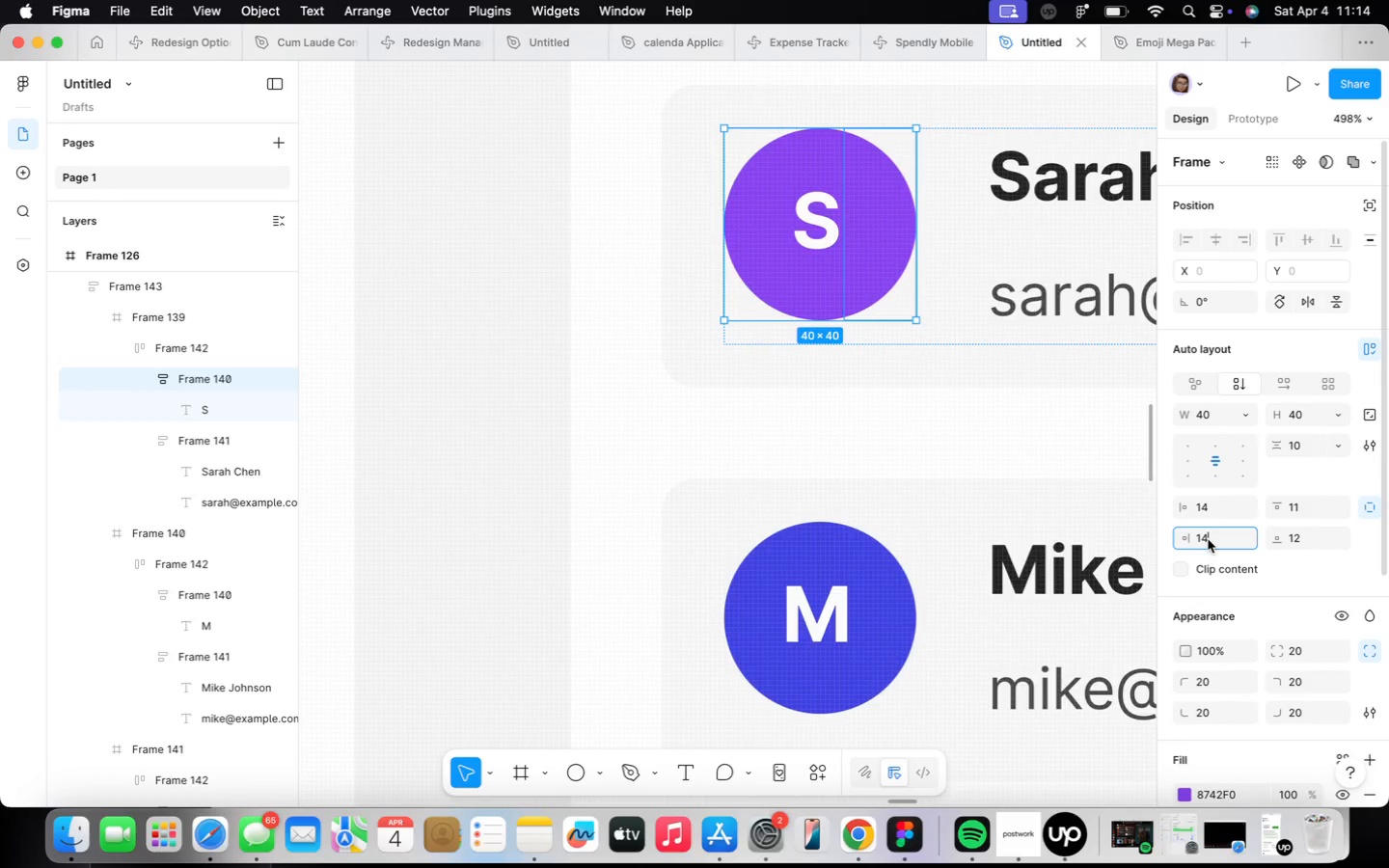 
key(Enter)
 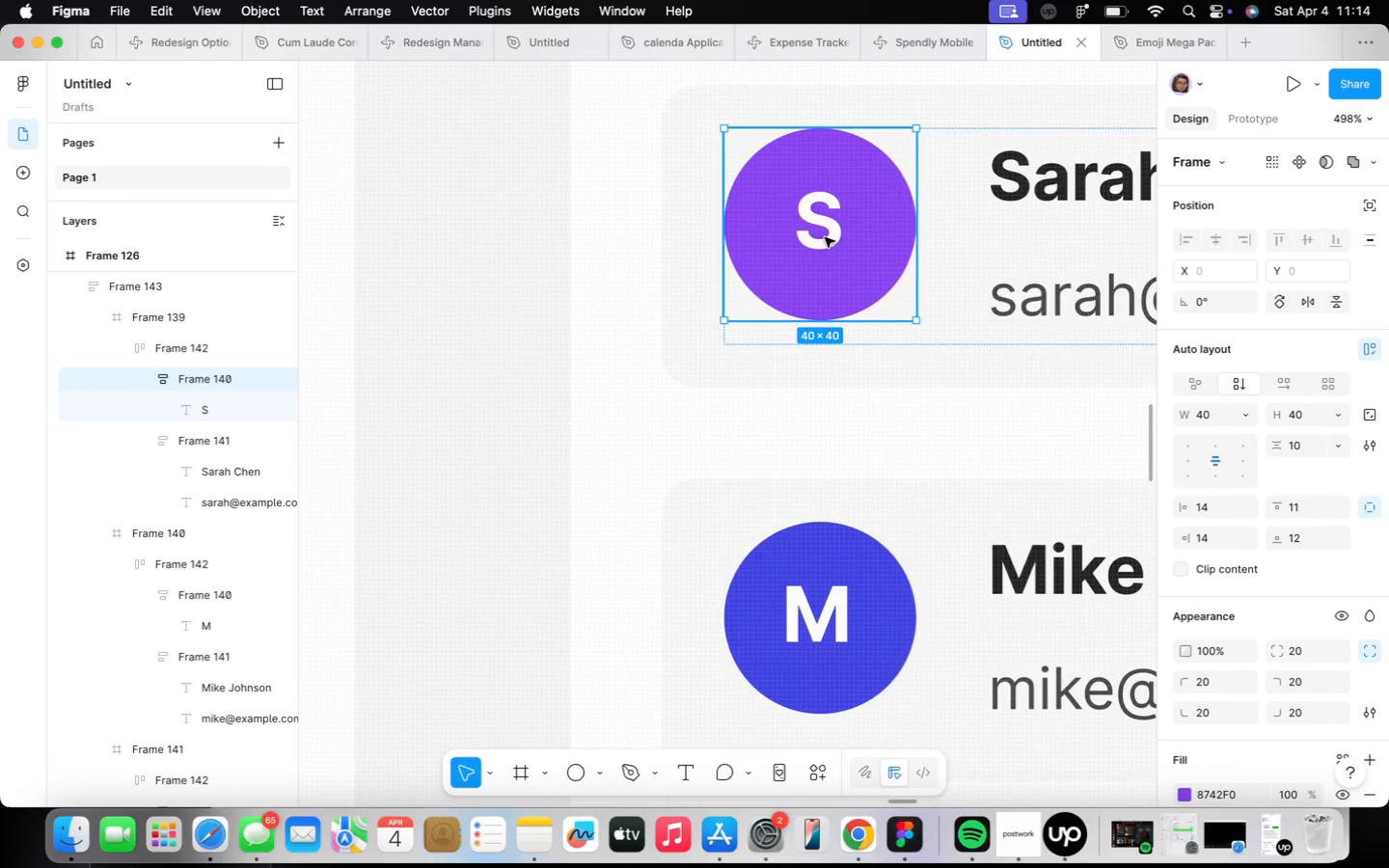 
left_click([824, 230])
 